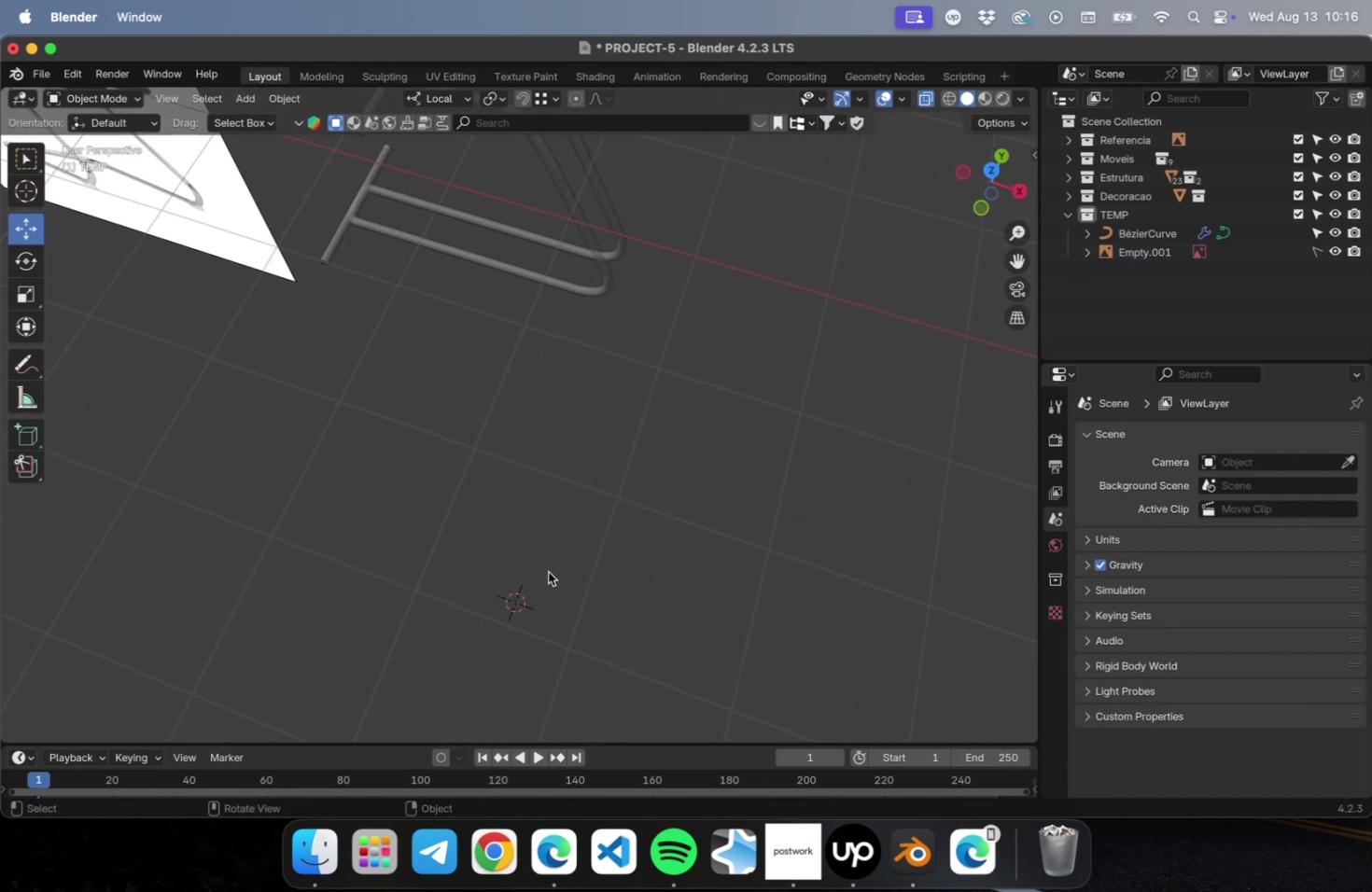 
key(Numpad3)
 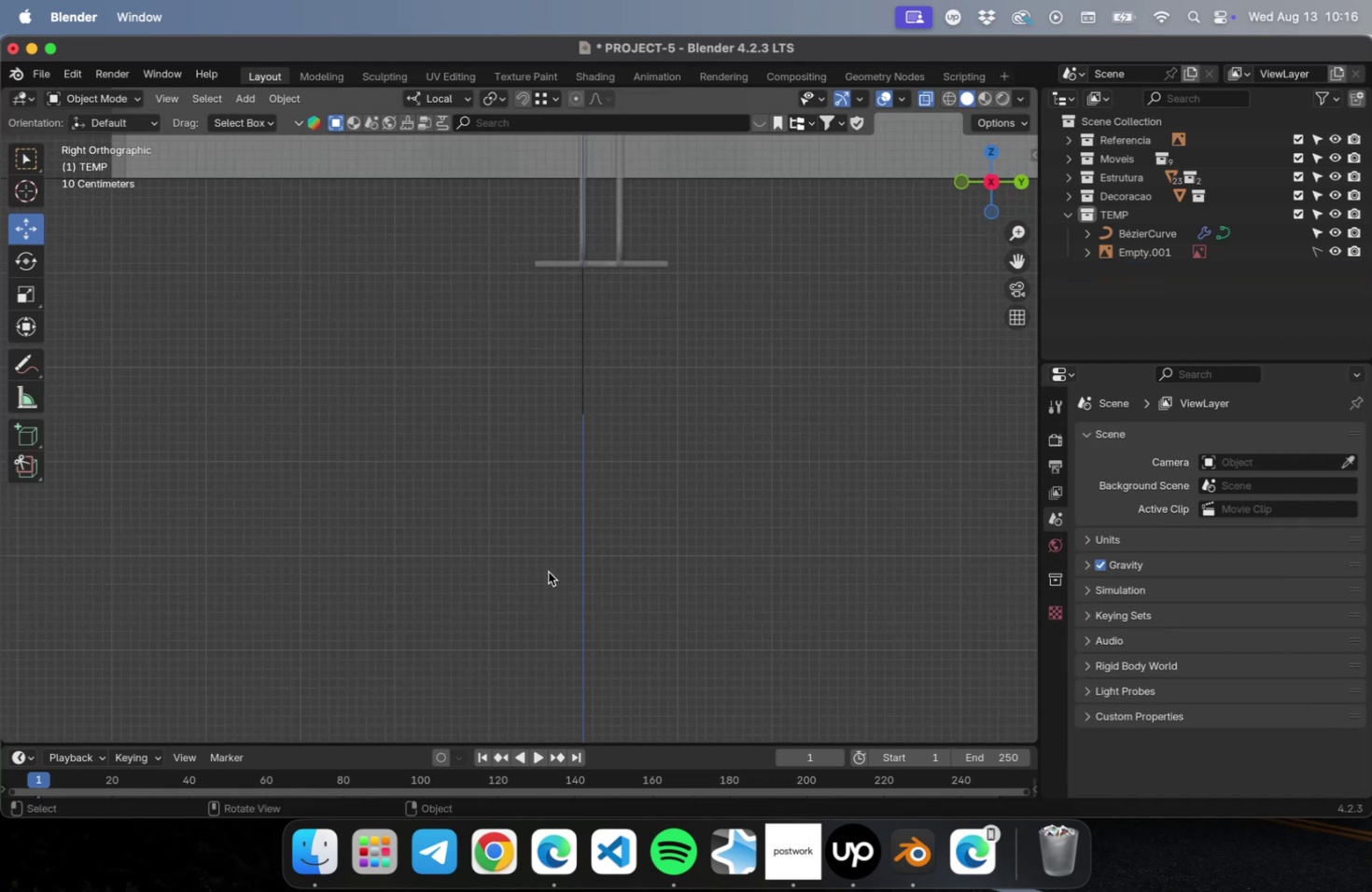 
hold_key(key=ShiftLeft, duration=2.35)
right_click([563, 401])
 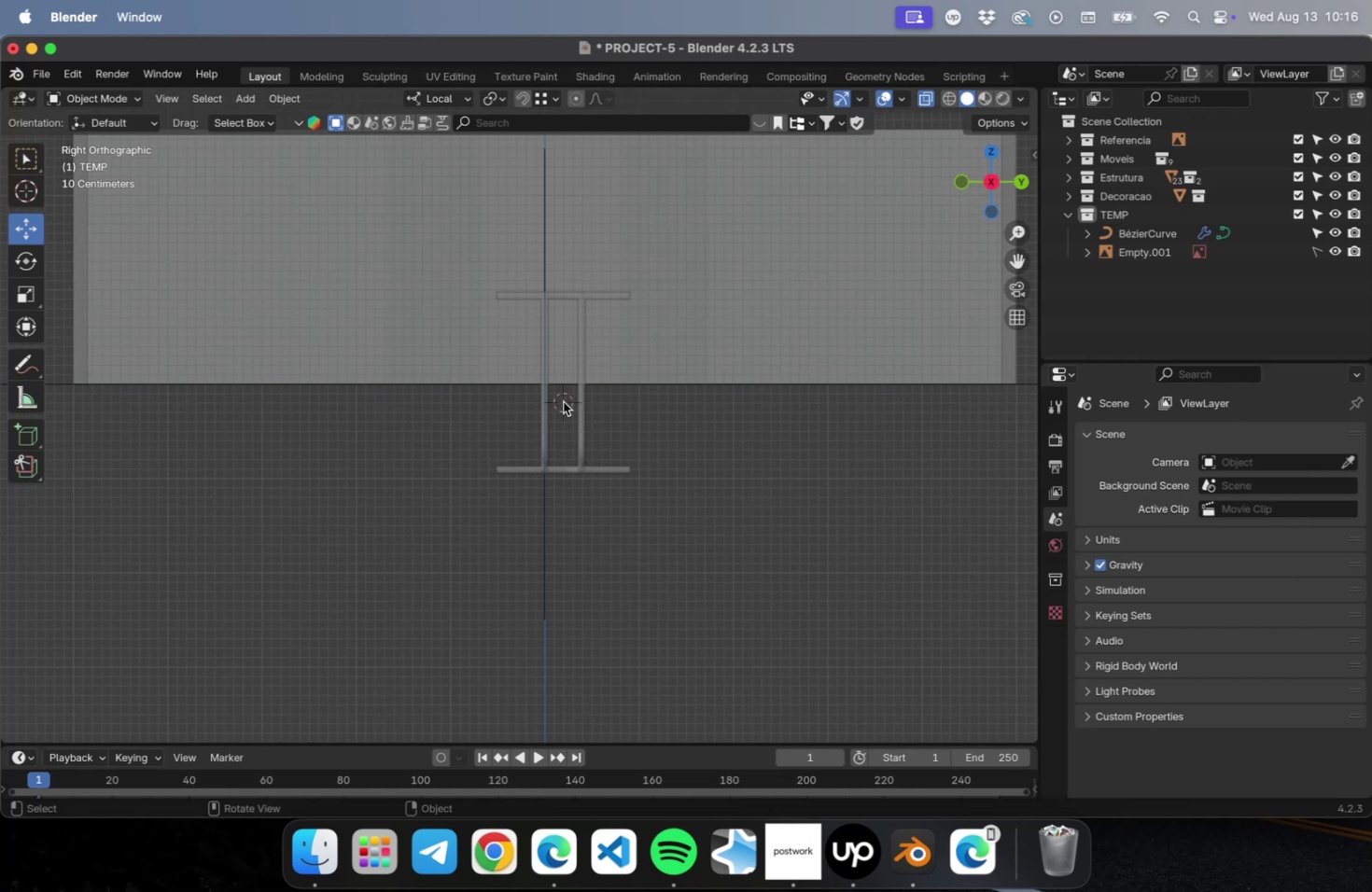 
key(NumLock)
 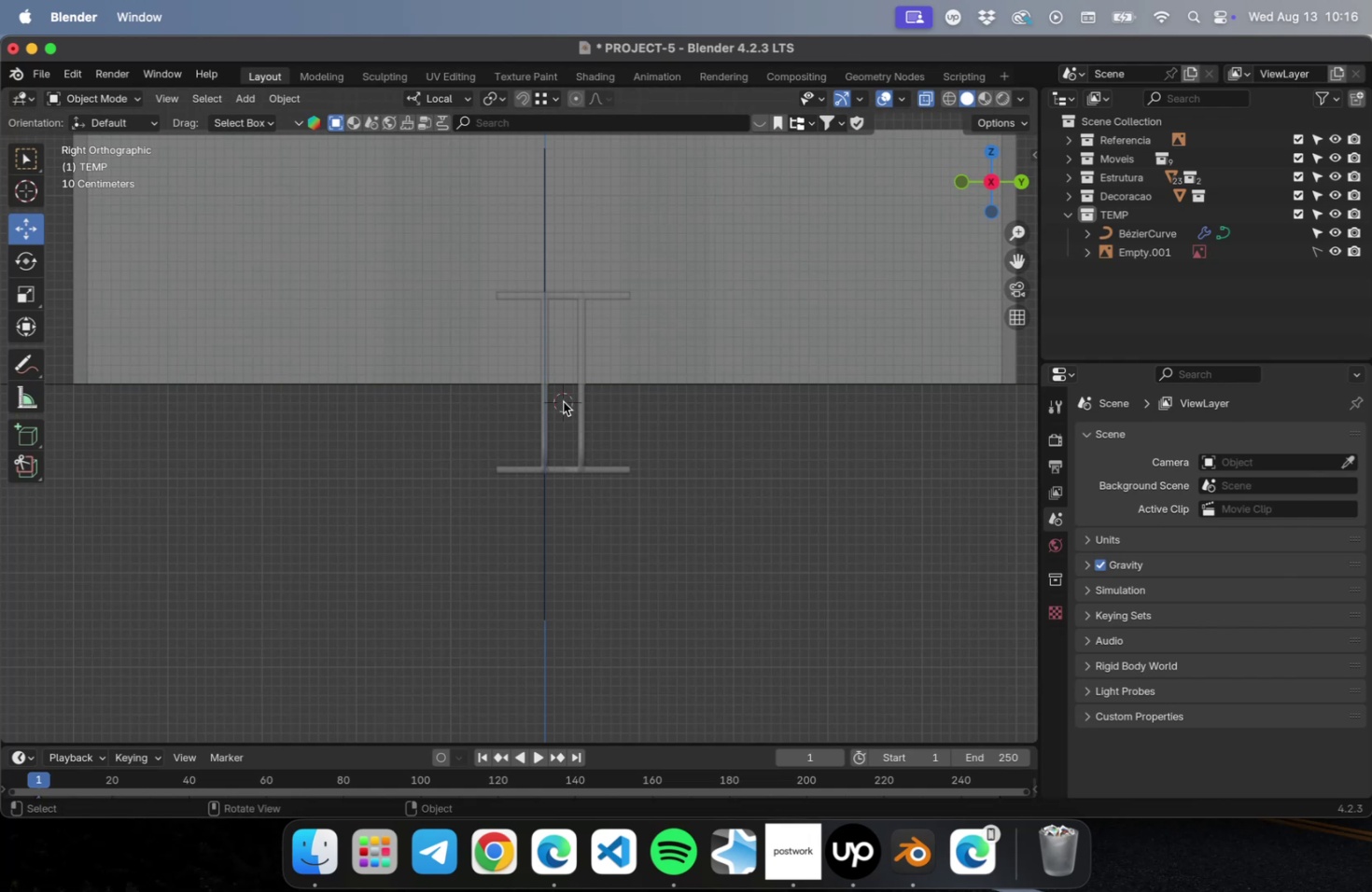 
key(Numpad1)
 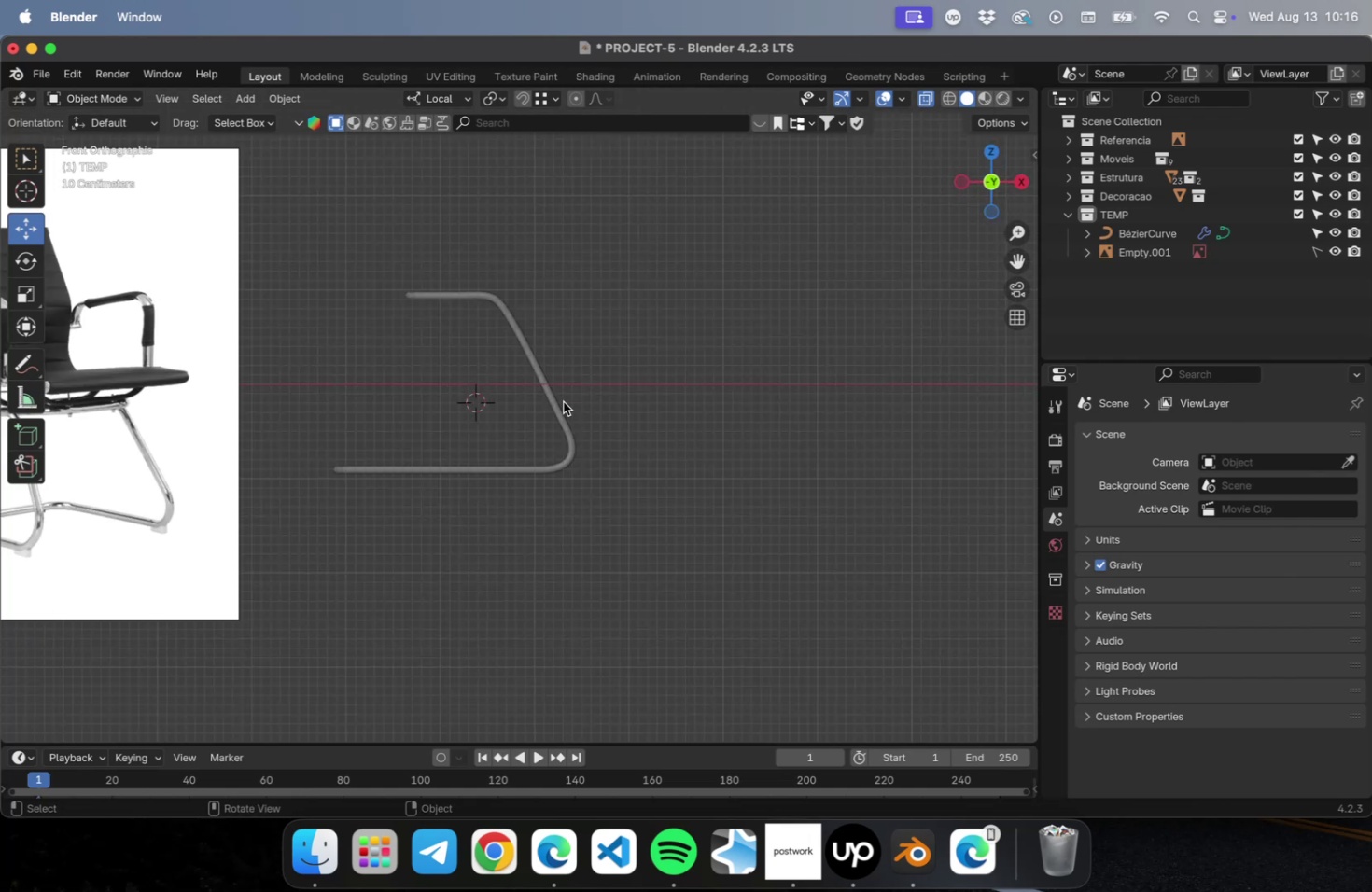 
key(Shift+A)
 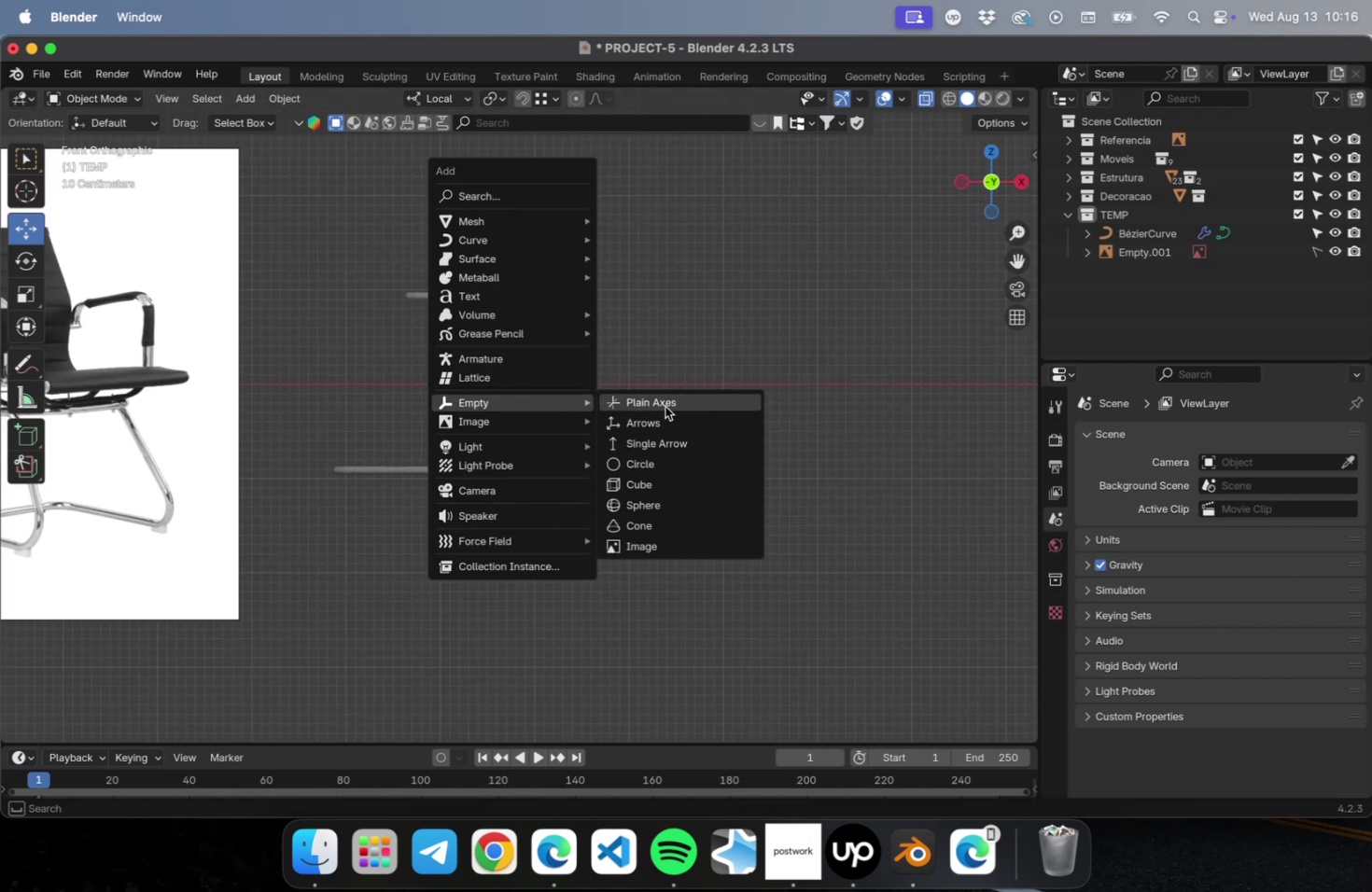 
left_click([665, 406])
 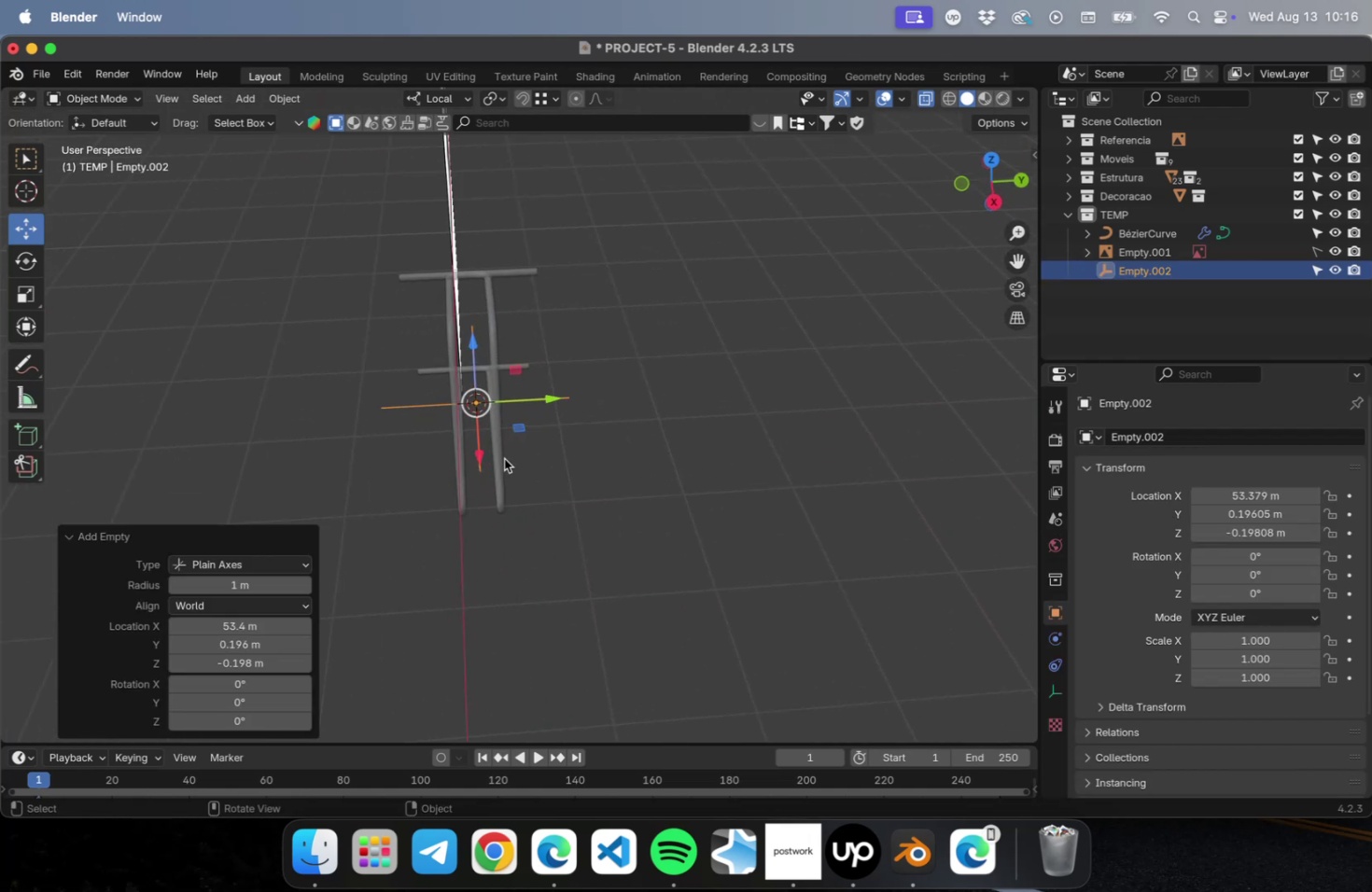 
left_click([499, 460])
 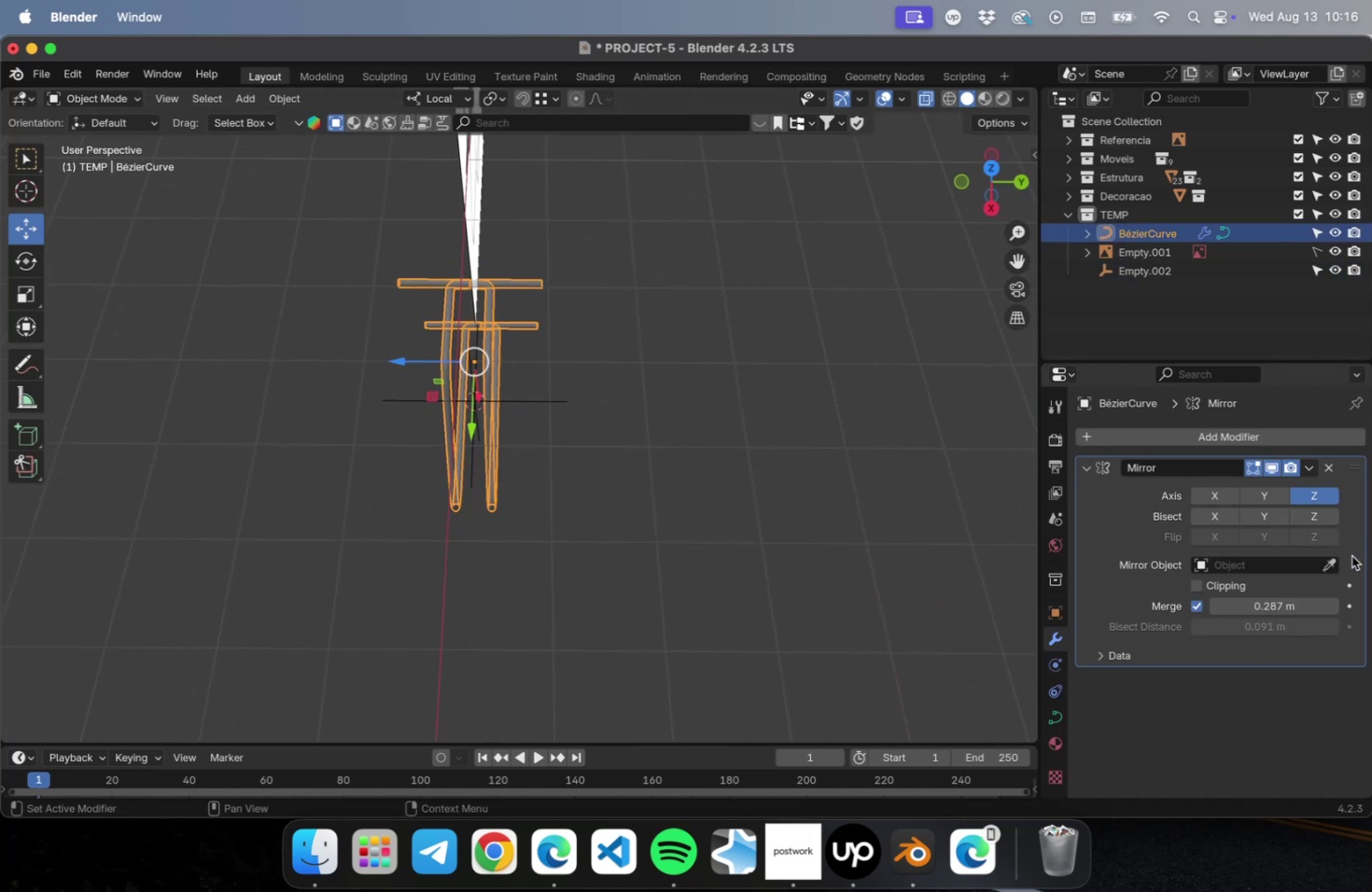 
left_click([1335, 559])
 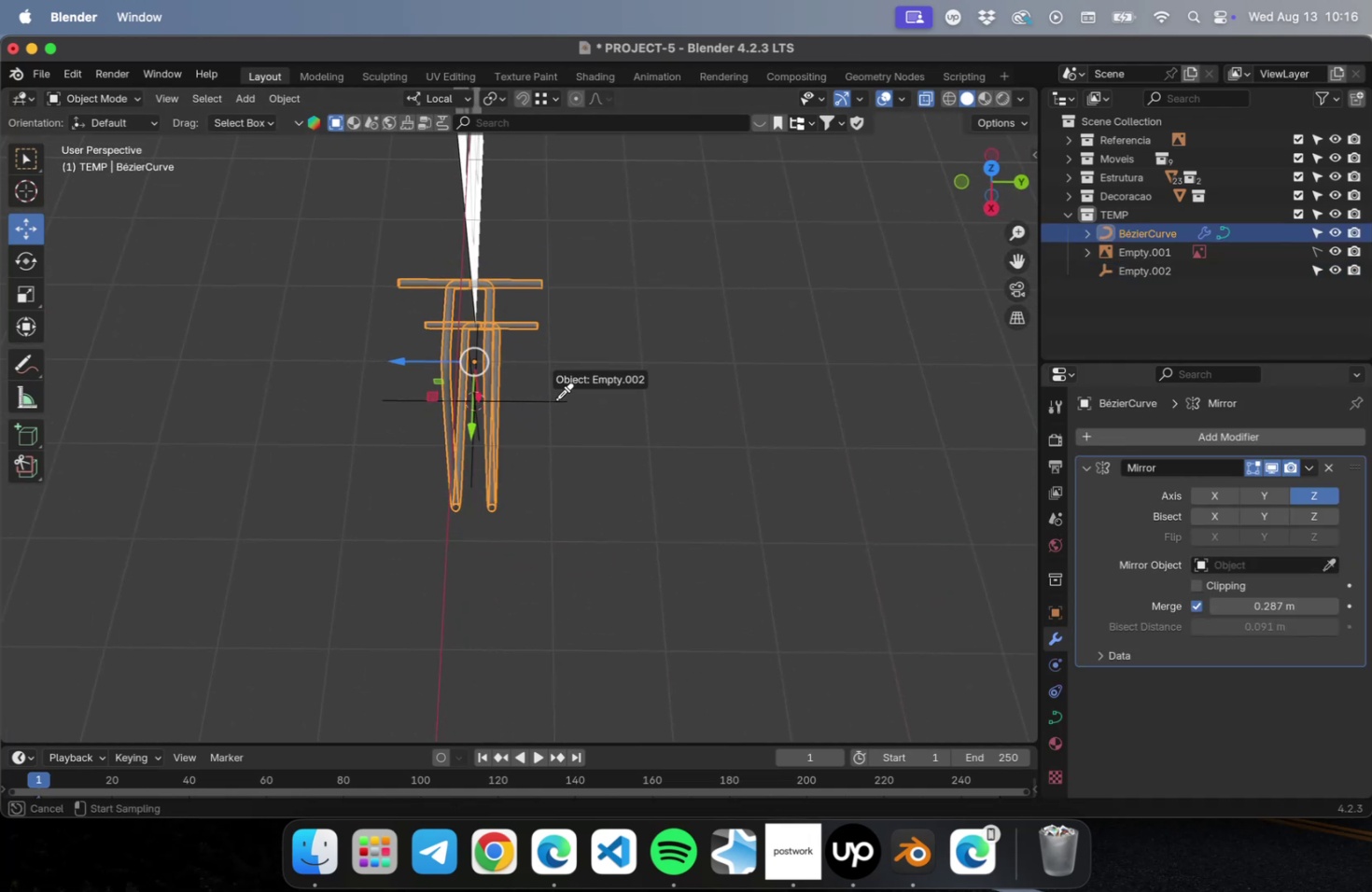 
left_click([555, 400])
 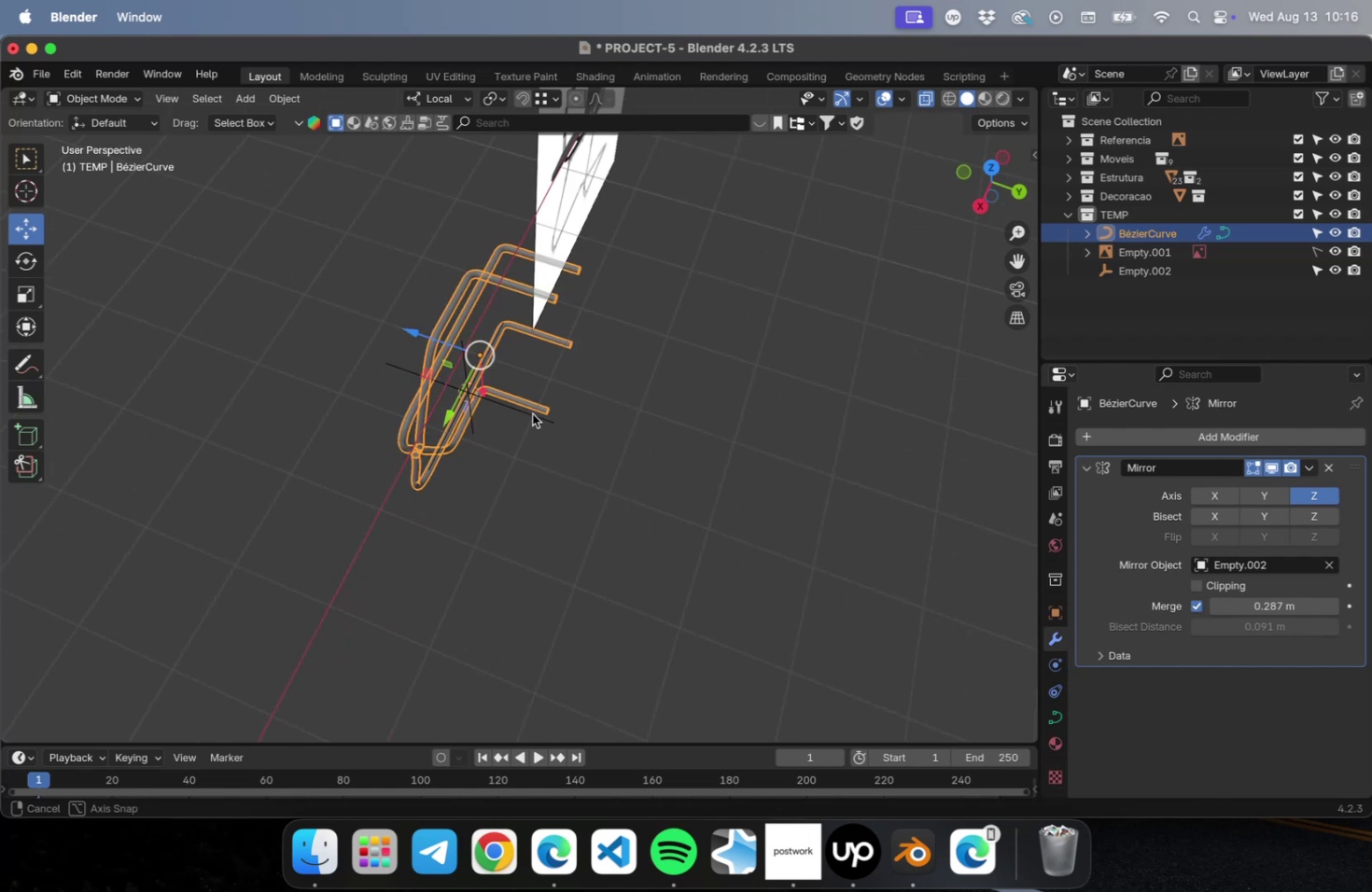 
key(Meta+S)
 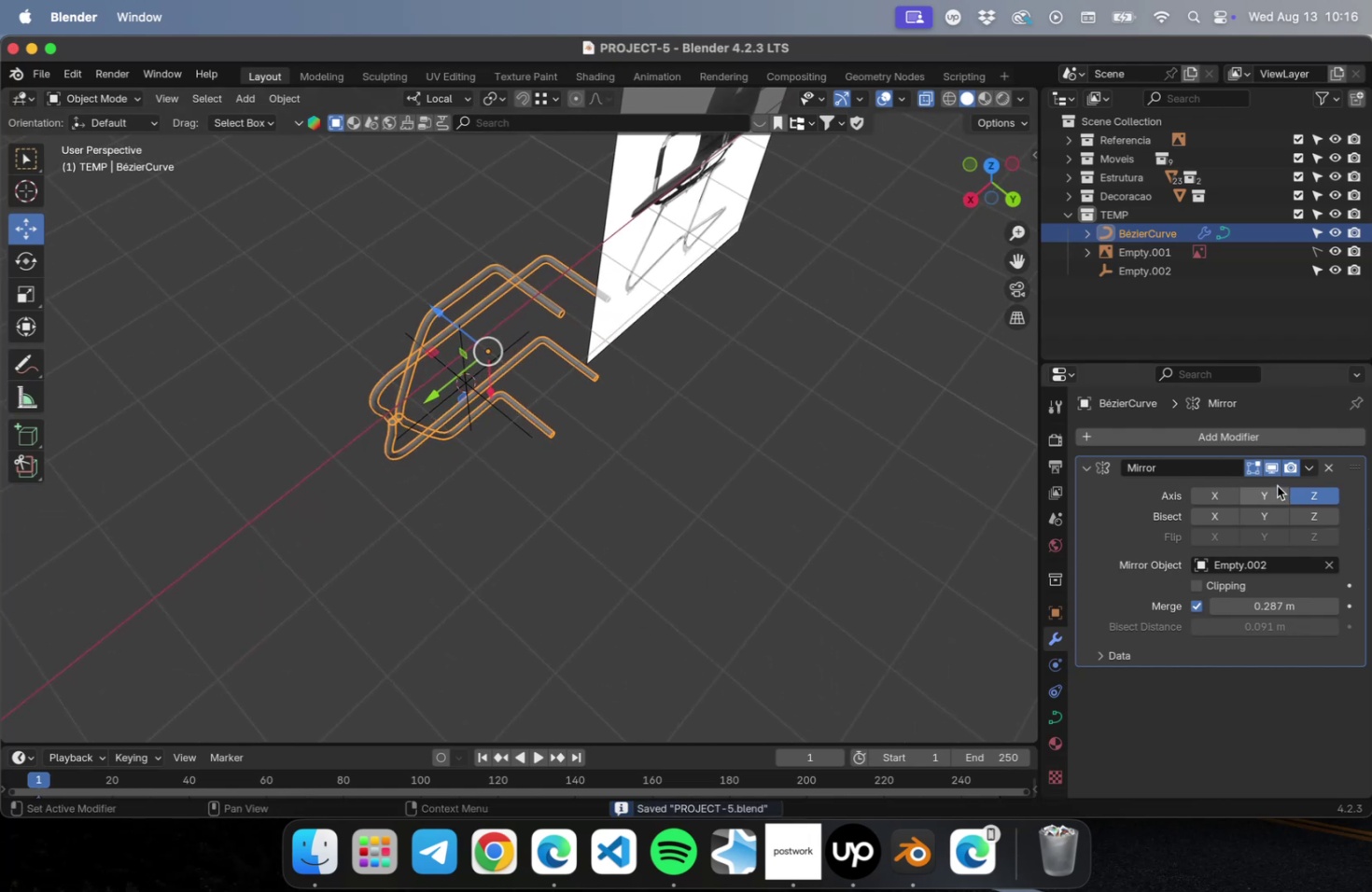 
left_click([1269, 490])
 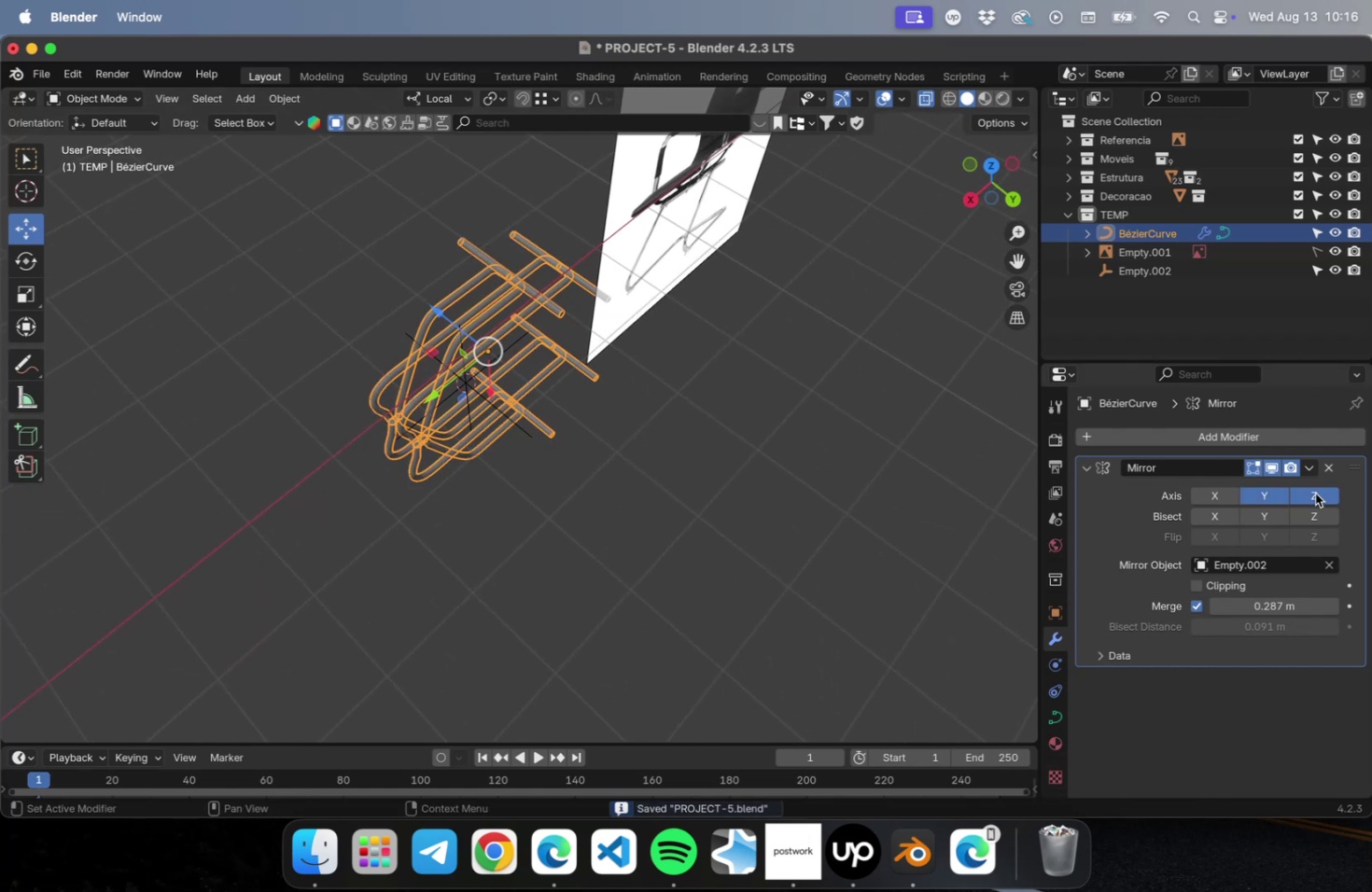 
left_click([1314, 493])
 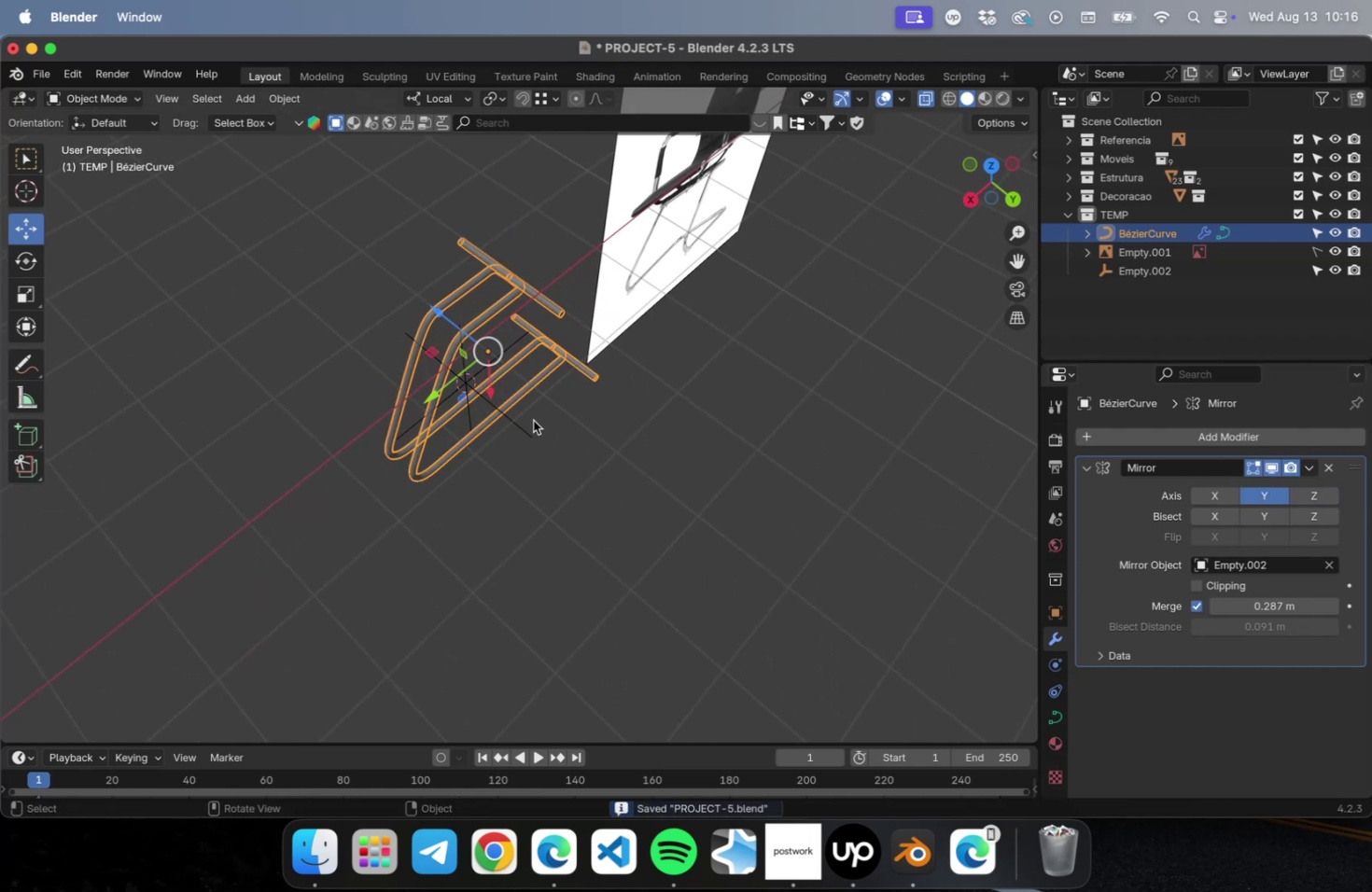 
left_click([521, 426])
 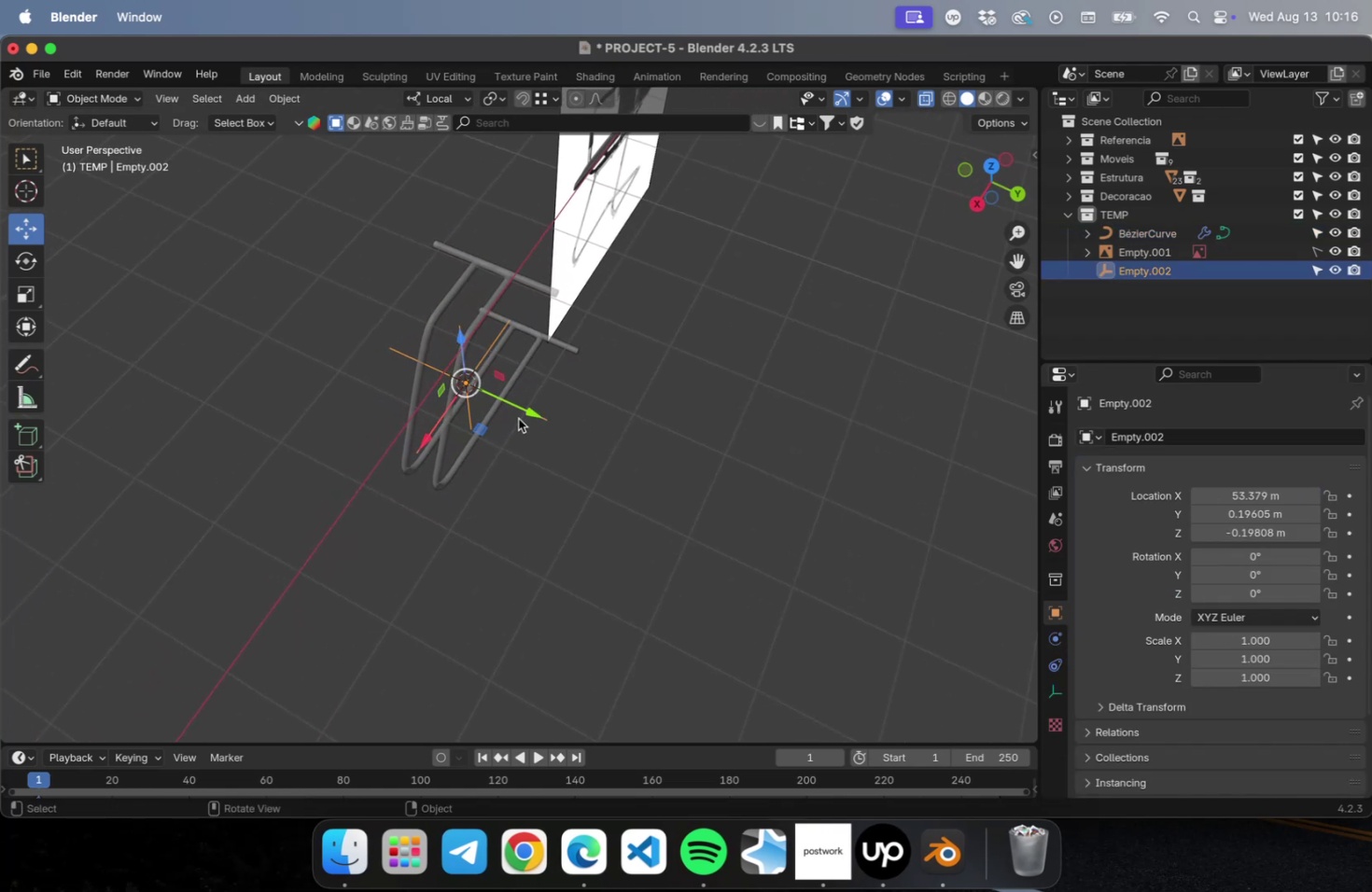 
left_click_drag(start_coordinate=[530, 408], to_coordinate=[590, 453])
 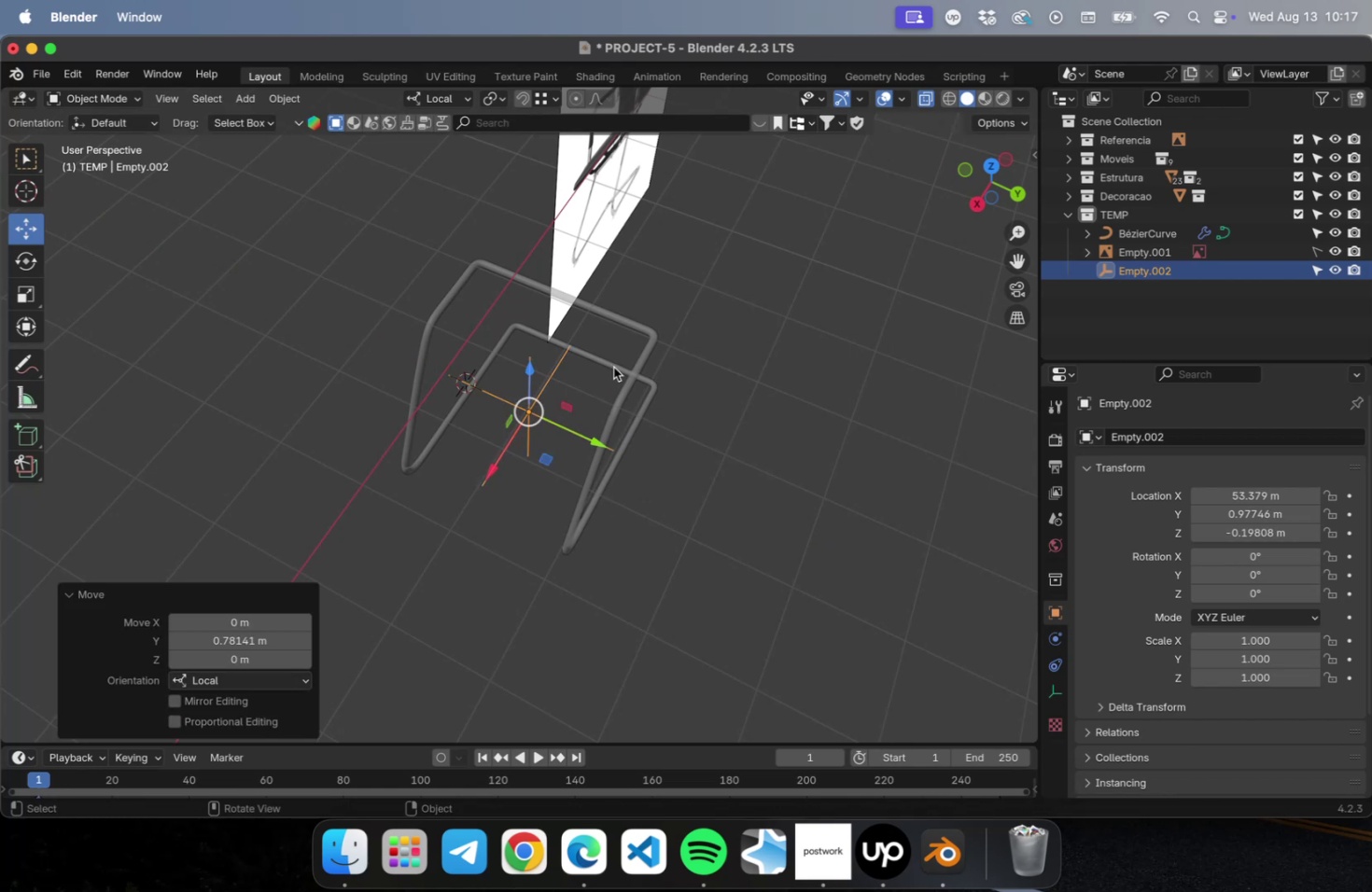 
key(NumLock)
 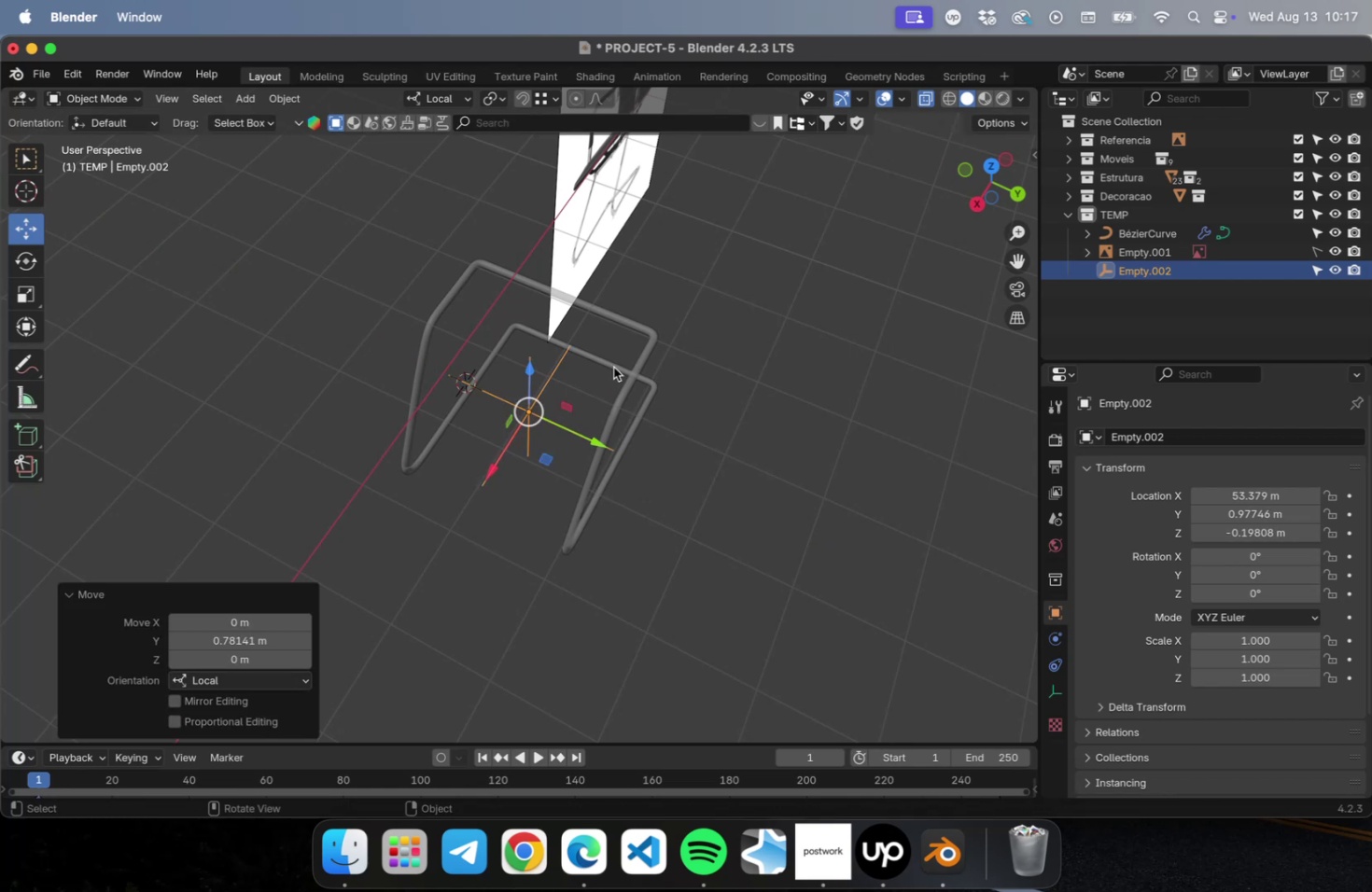 
key(Numpad7)
 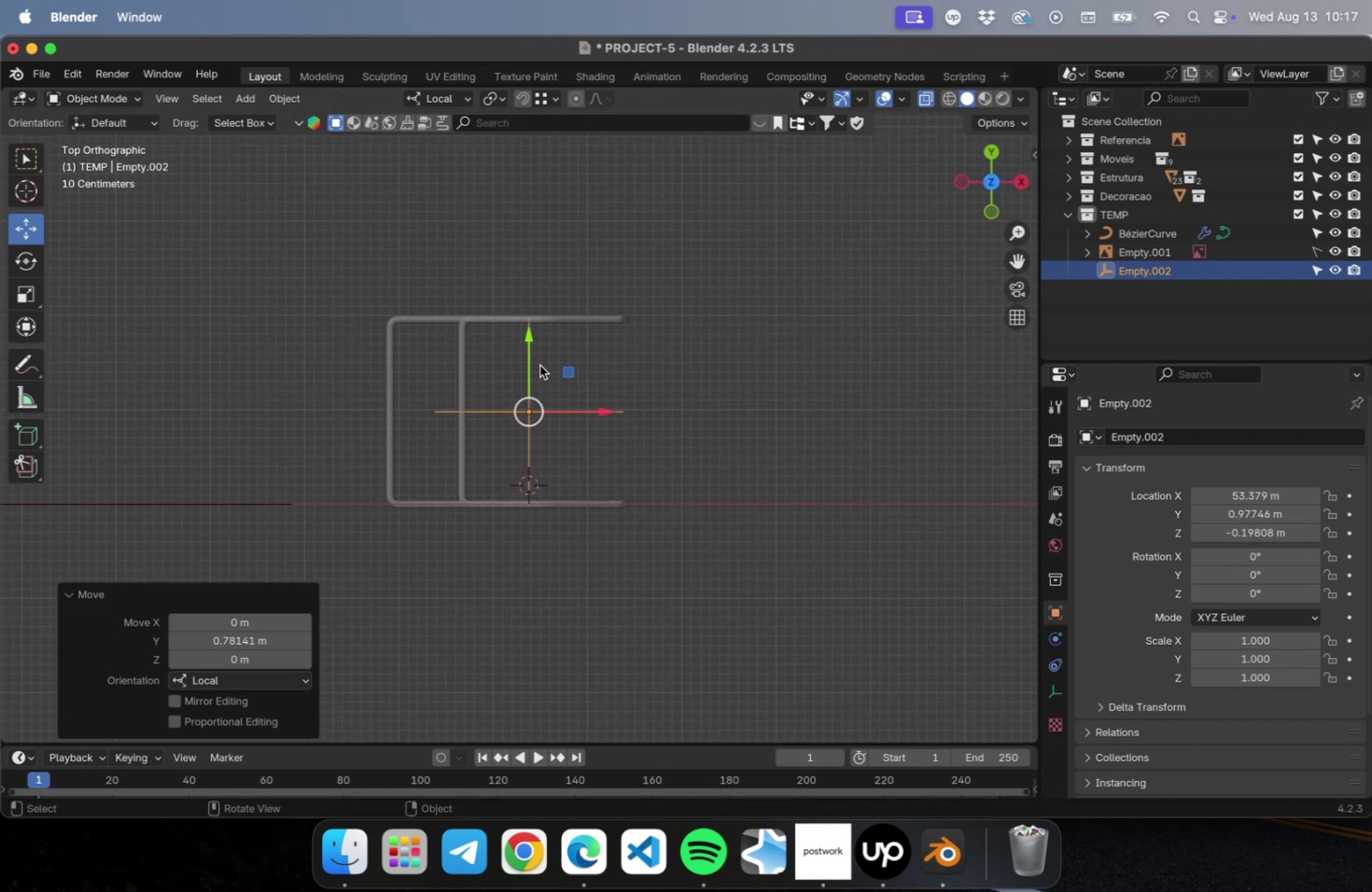 
left_click_drag(start_coordinate=[538, 344], to_coordinate=[540, 361])
 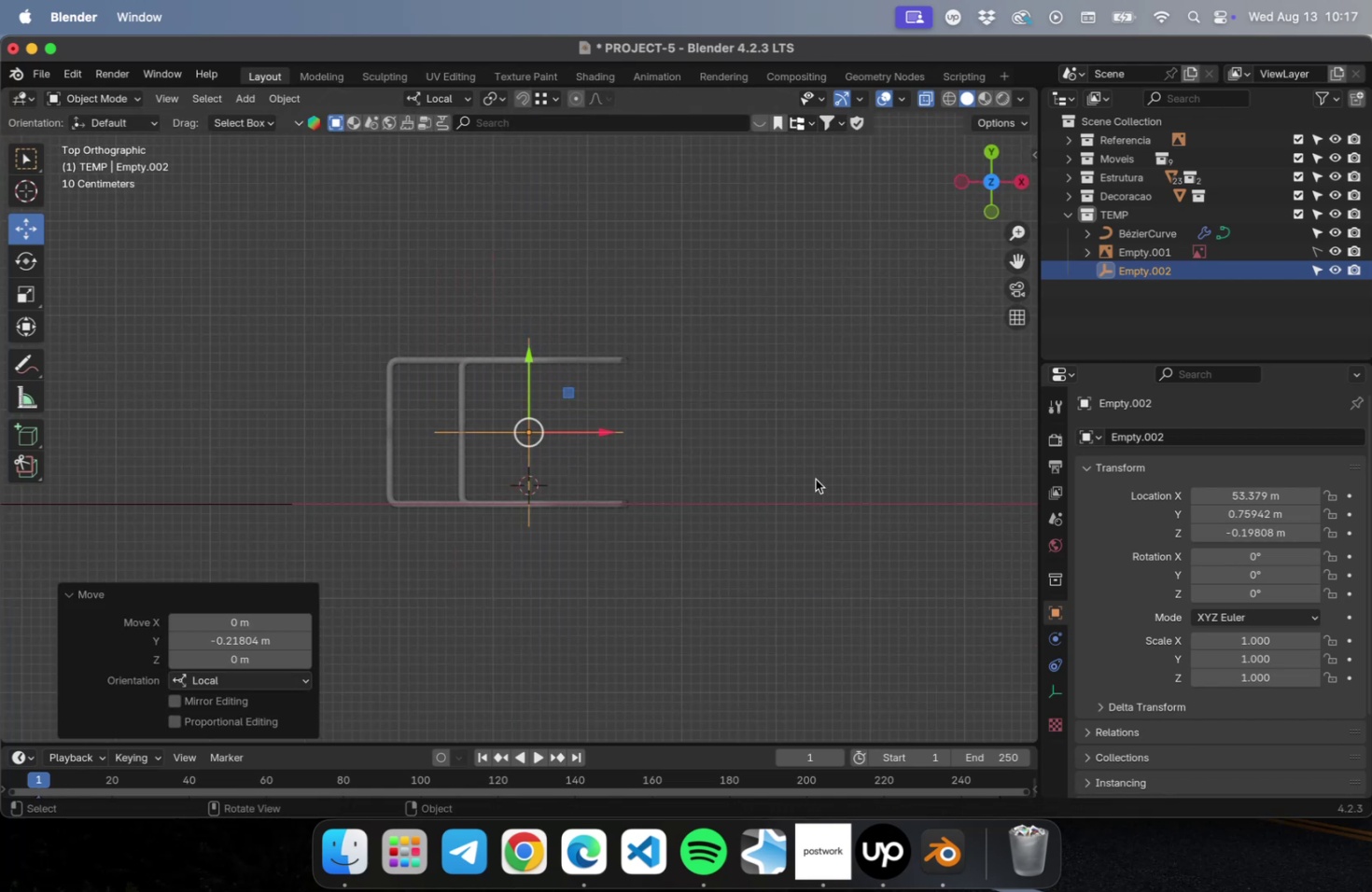 
left_click([815, 480])
 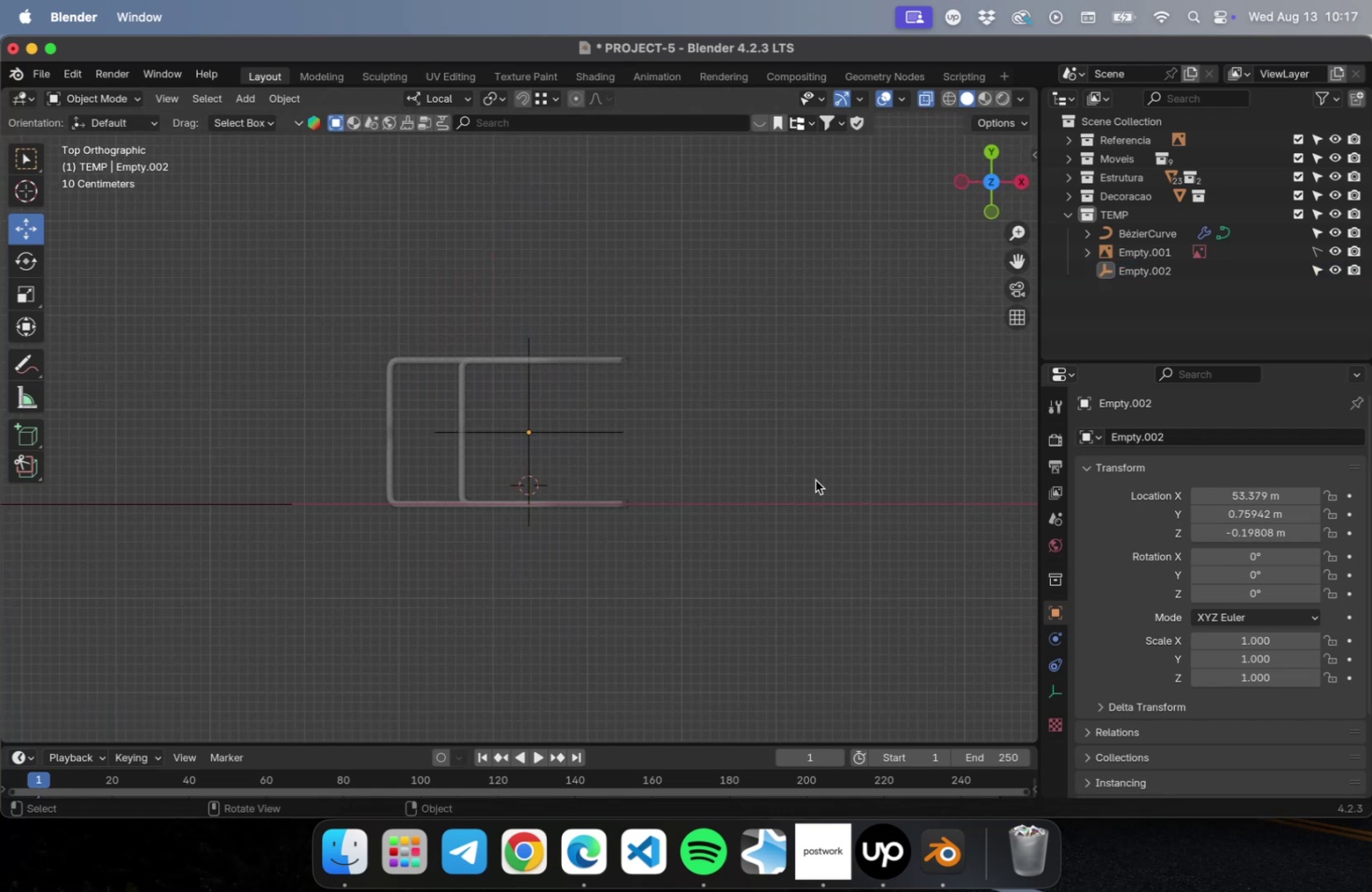 
key(Meta+S)
 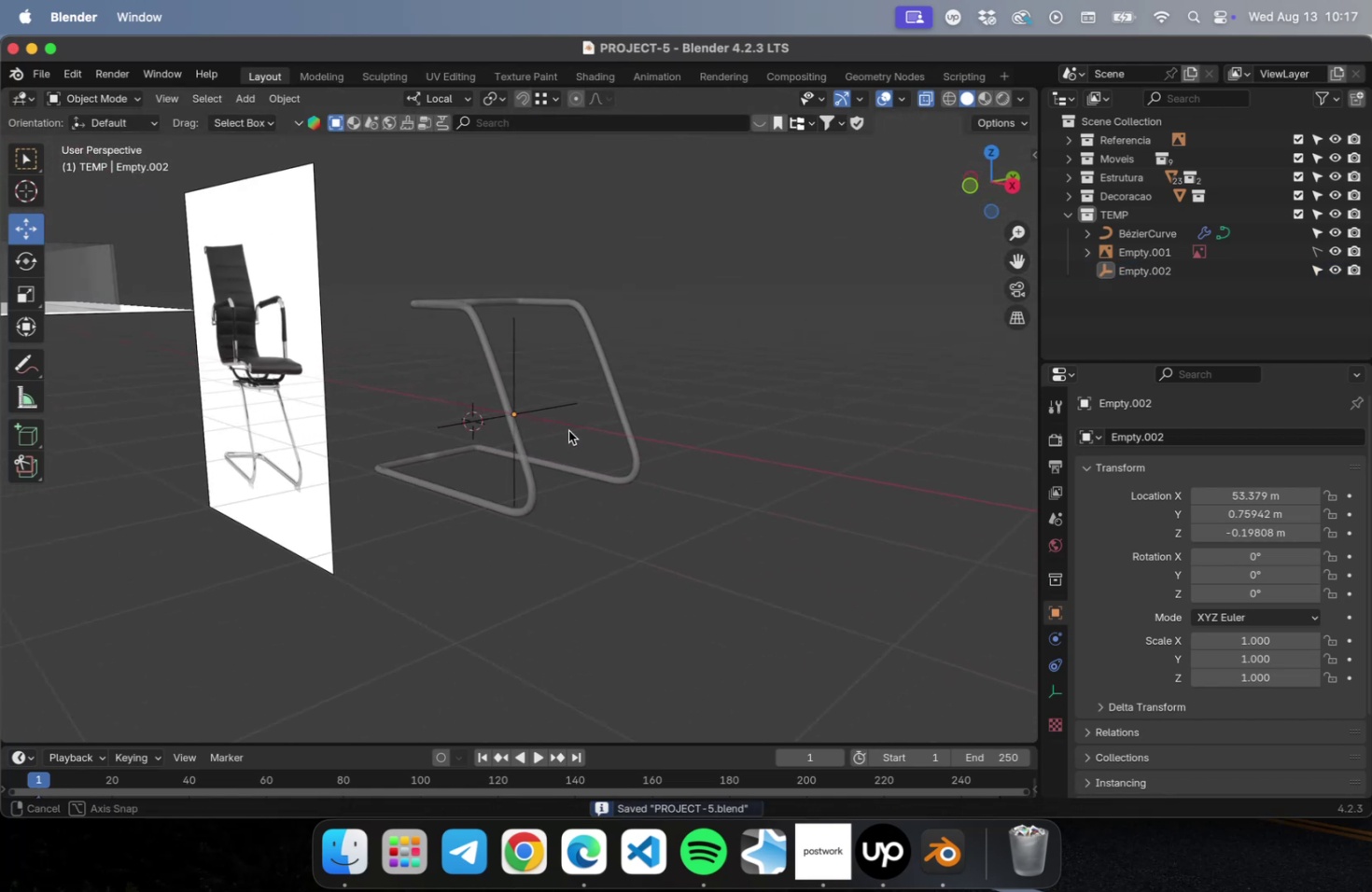 
scroll: coordinate [632, 432], scroll_direction: down, amount: 4.0
 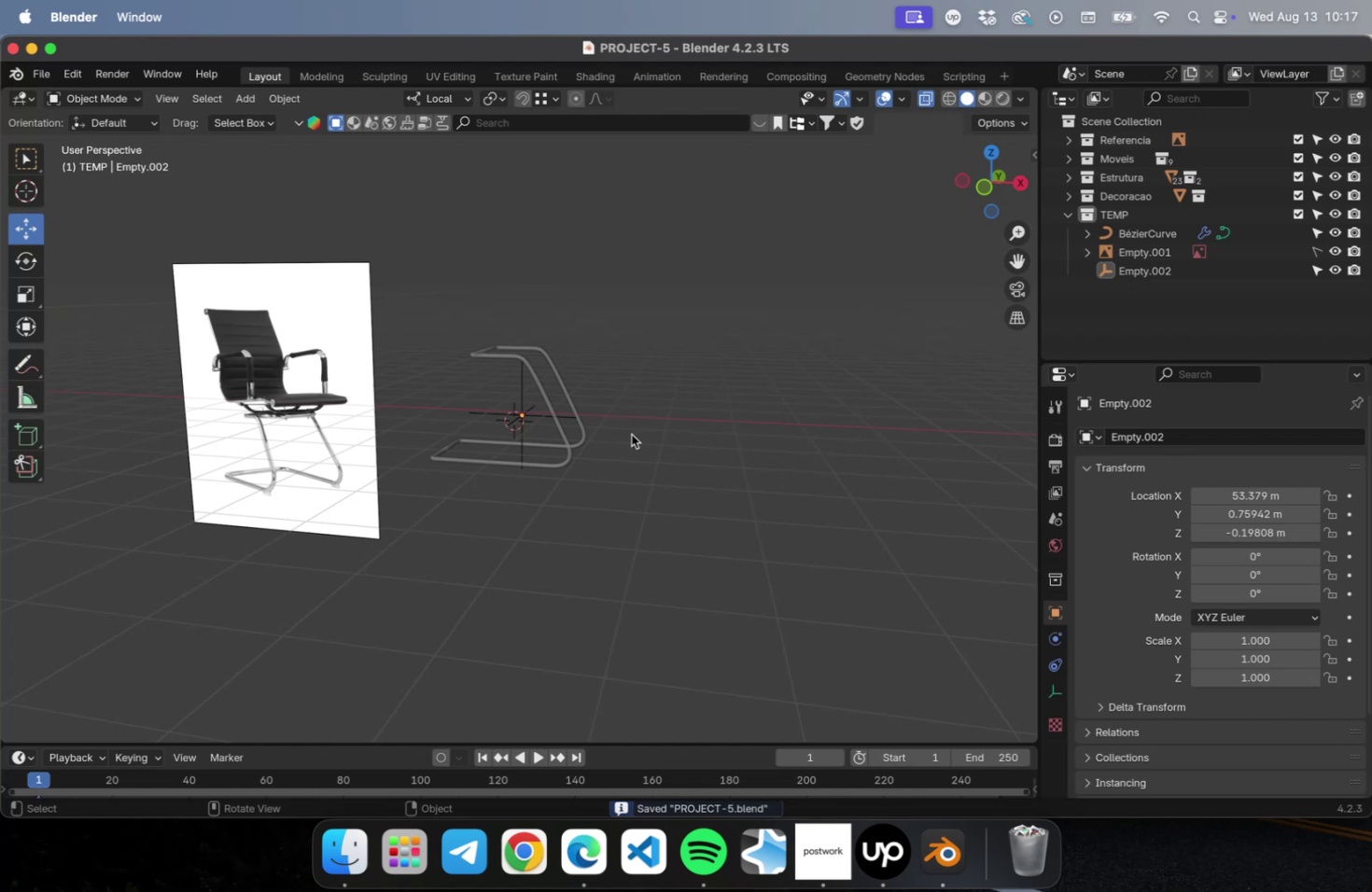 
hold_key(key=ShiftLeft, duration=0.44)
 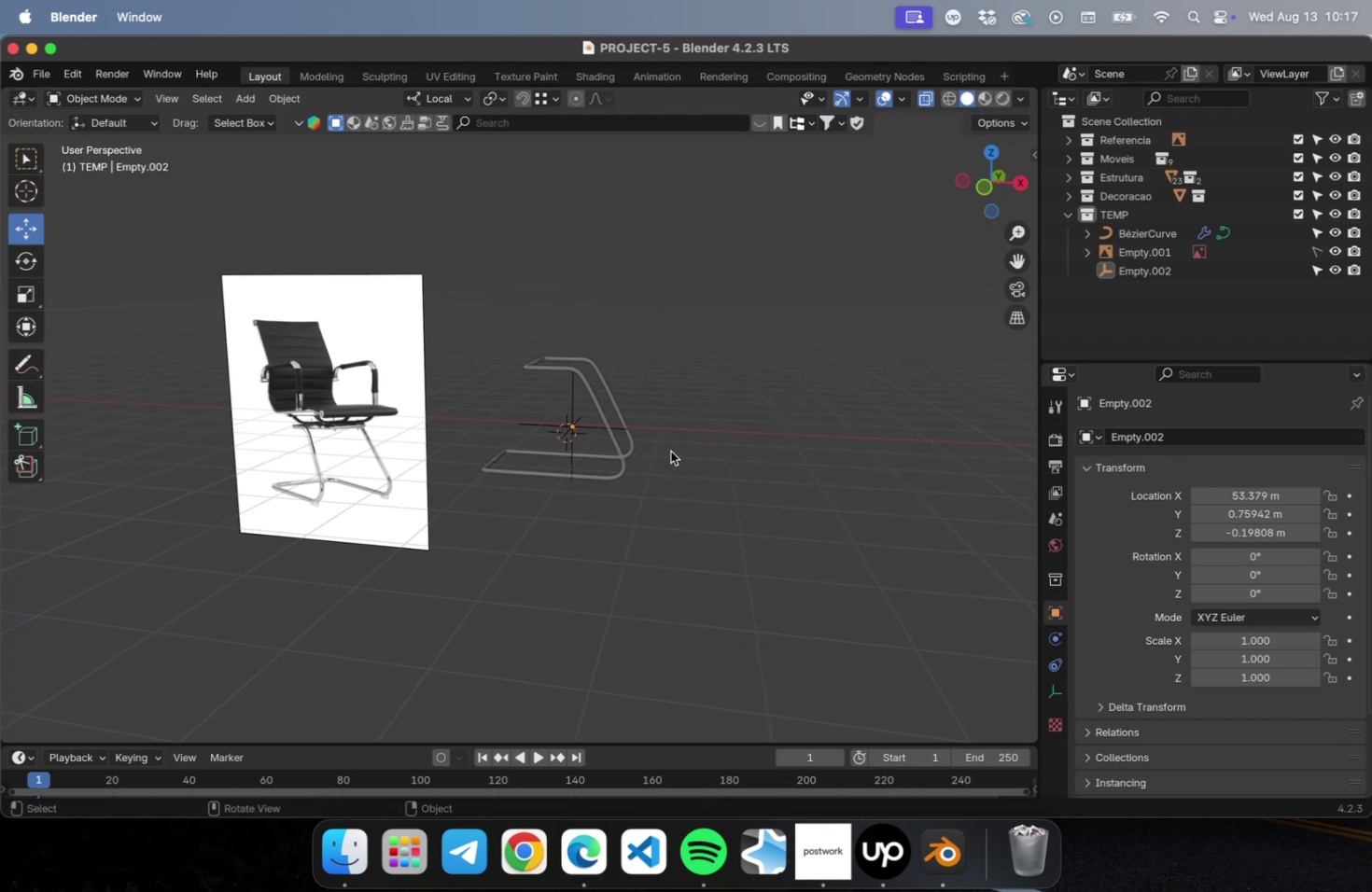 
key(NumLock)
 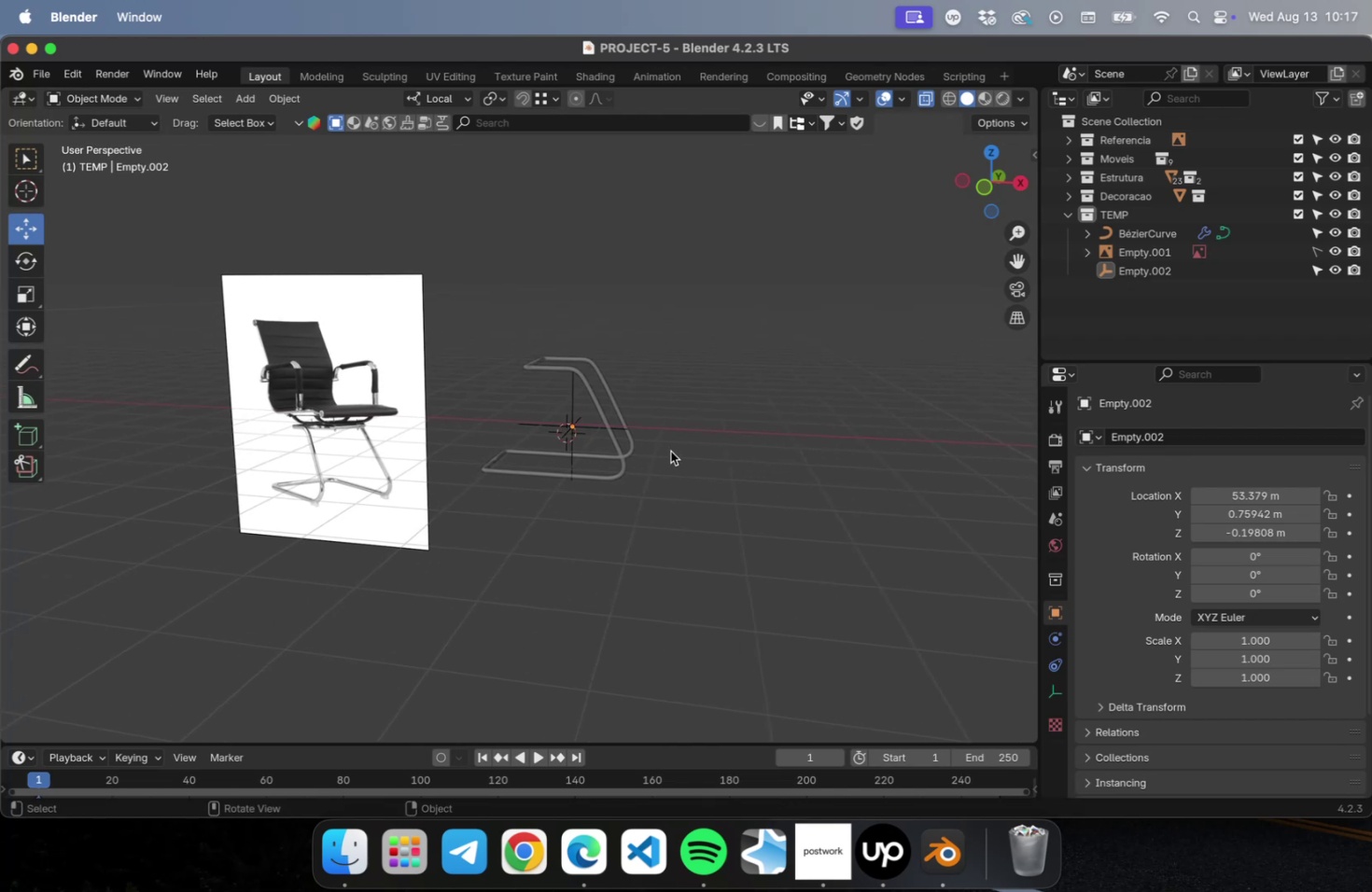 
key(Numpad7)
 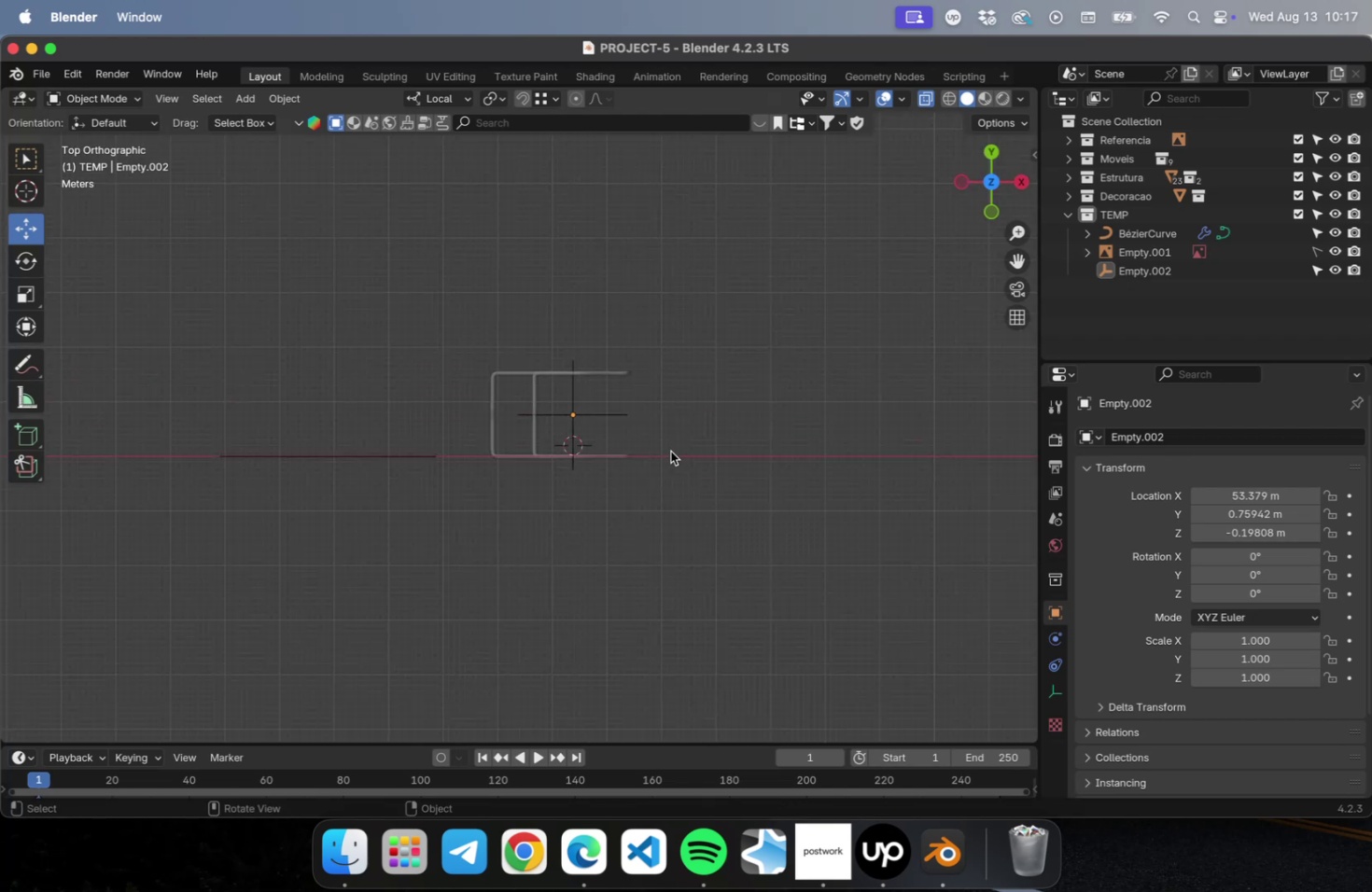 
key(NumLock)
 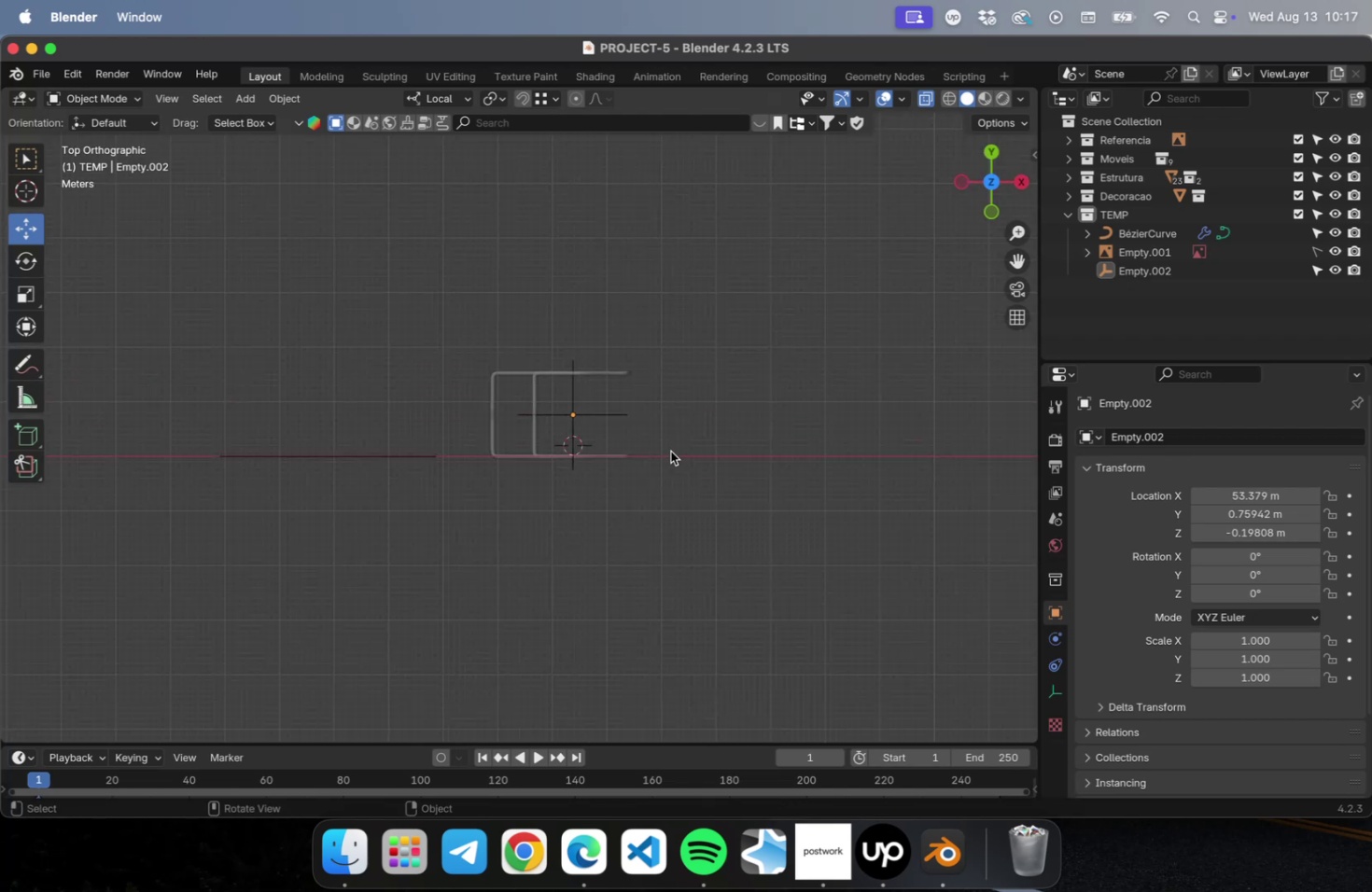 
key(Numpad3)
 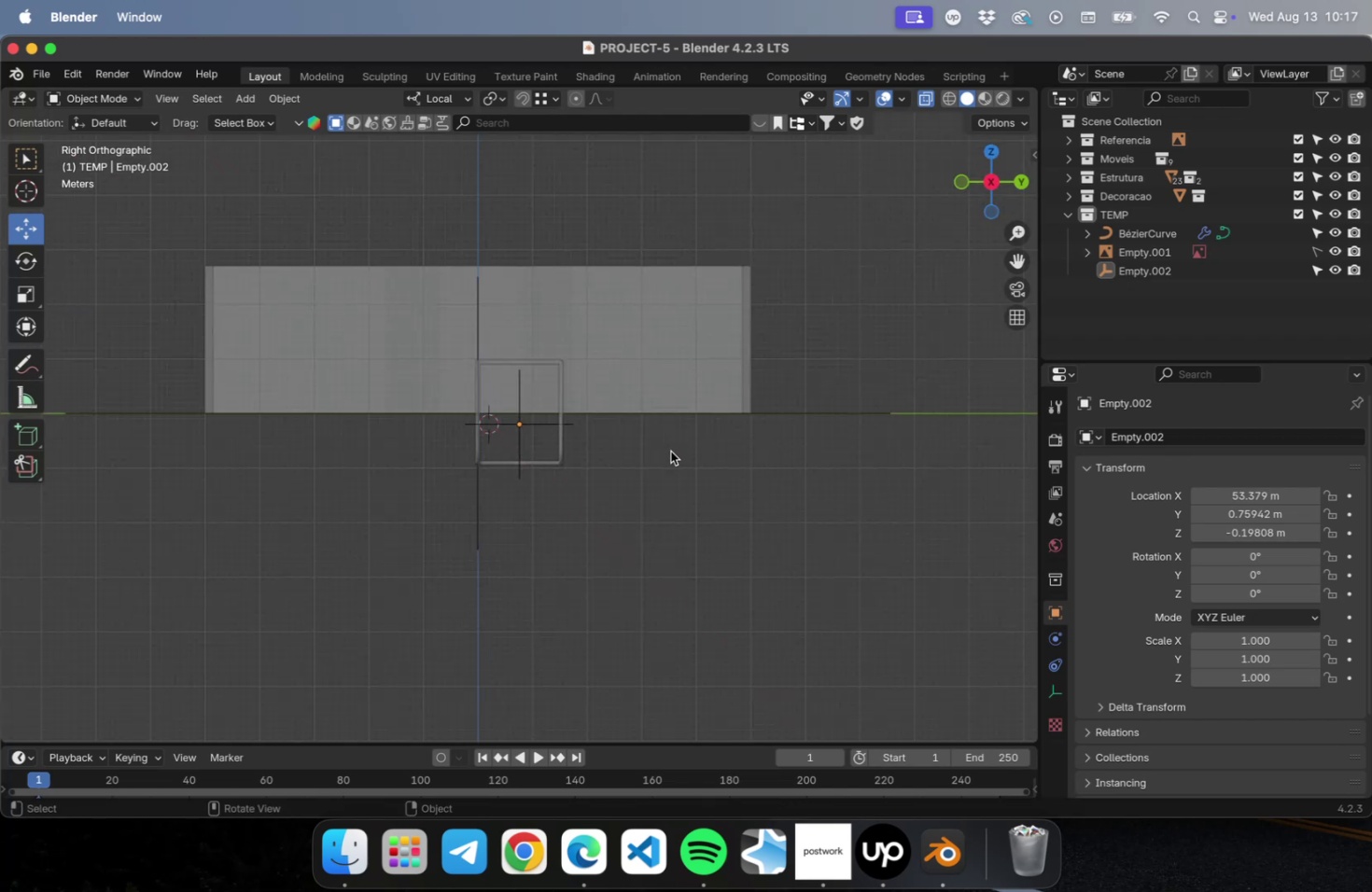 
key(NumLock)
 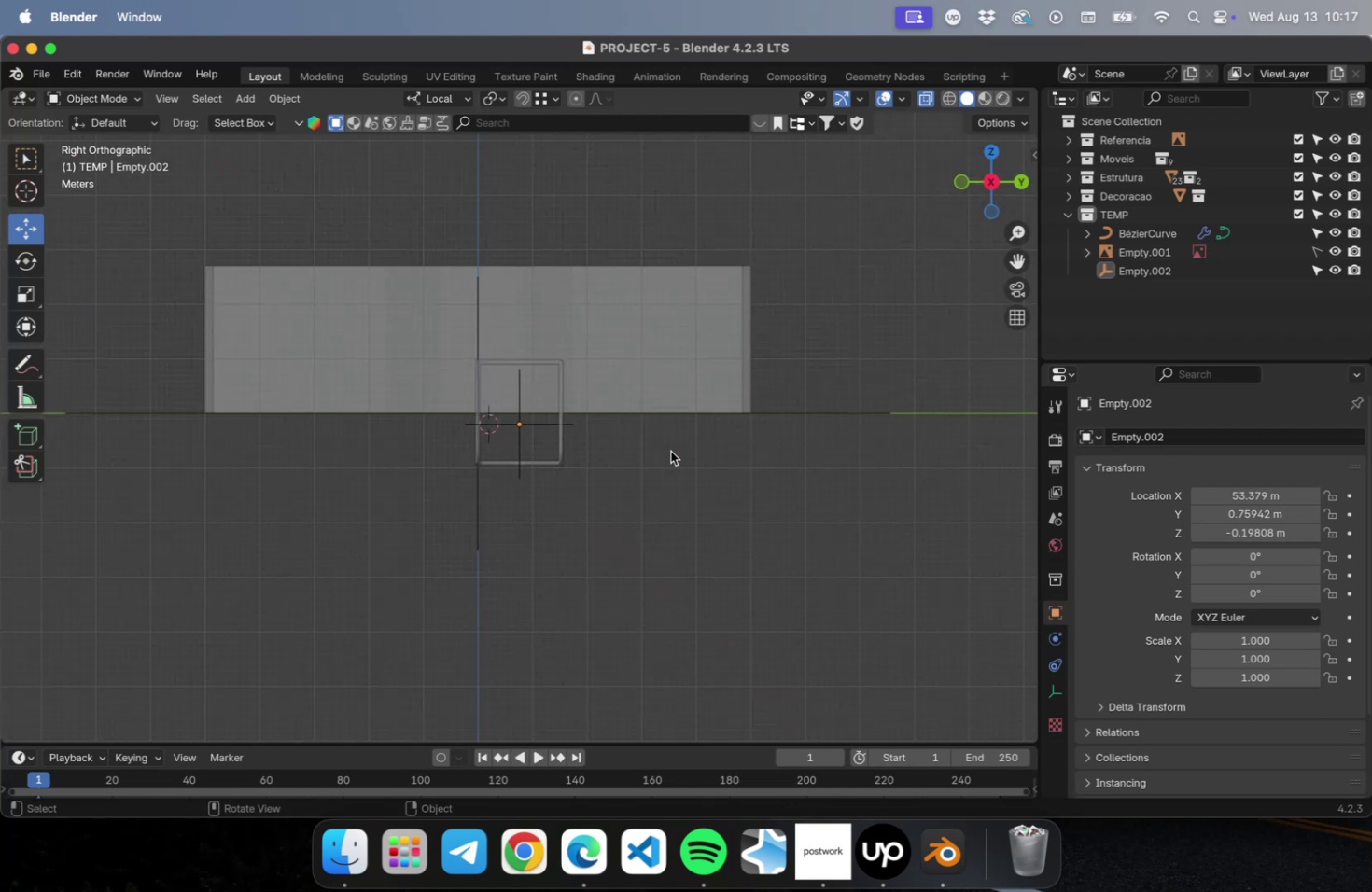 
key(Numpad1)
 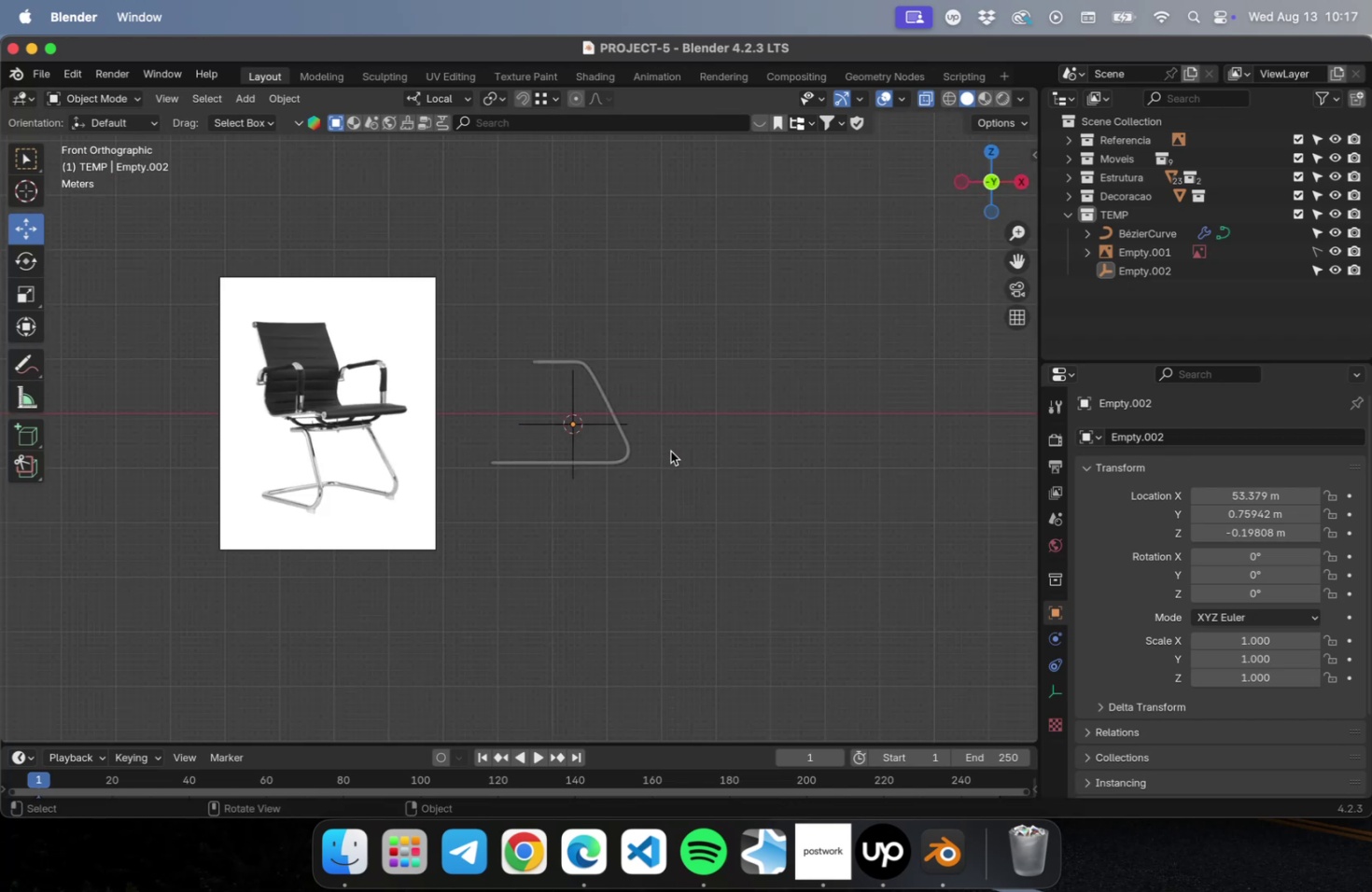 
wait(9.69)
 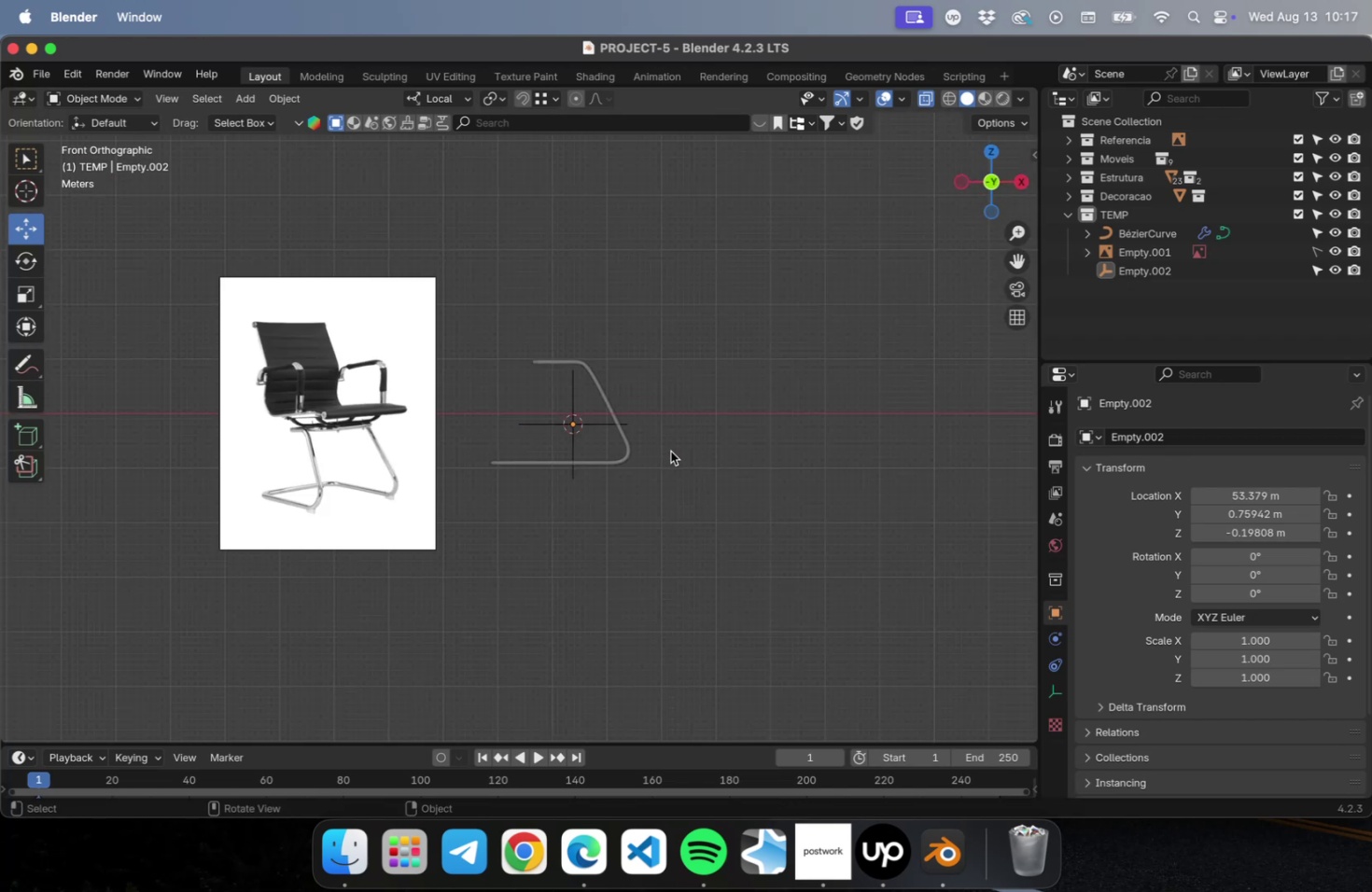 
left_click([628, 456])
 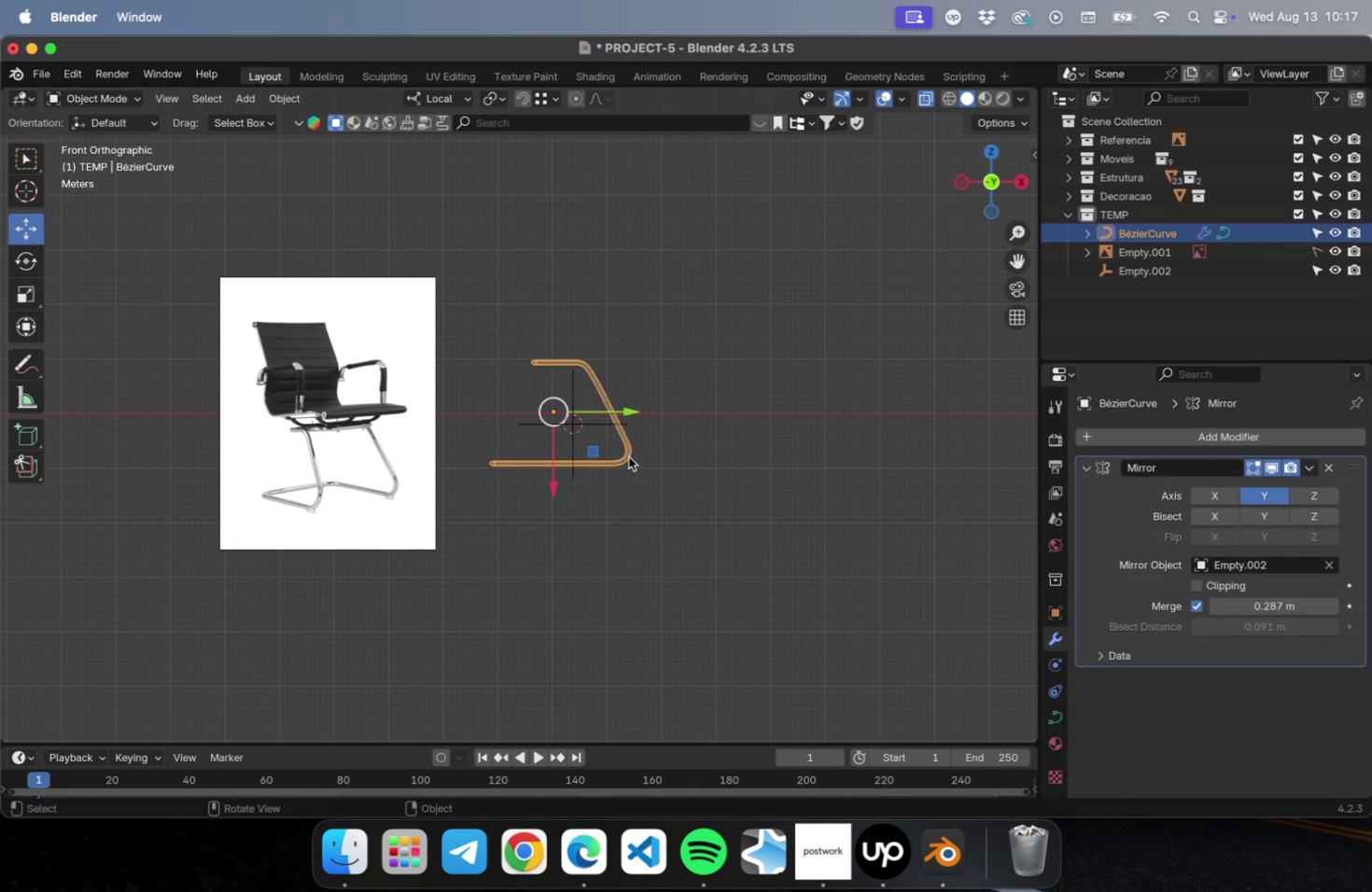 
key(Tab)
 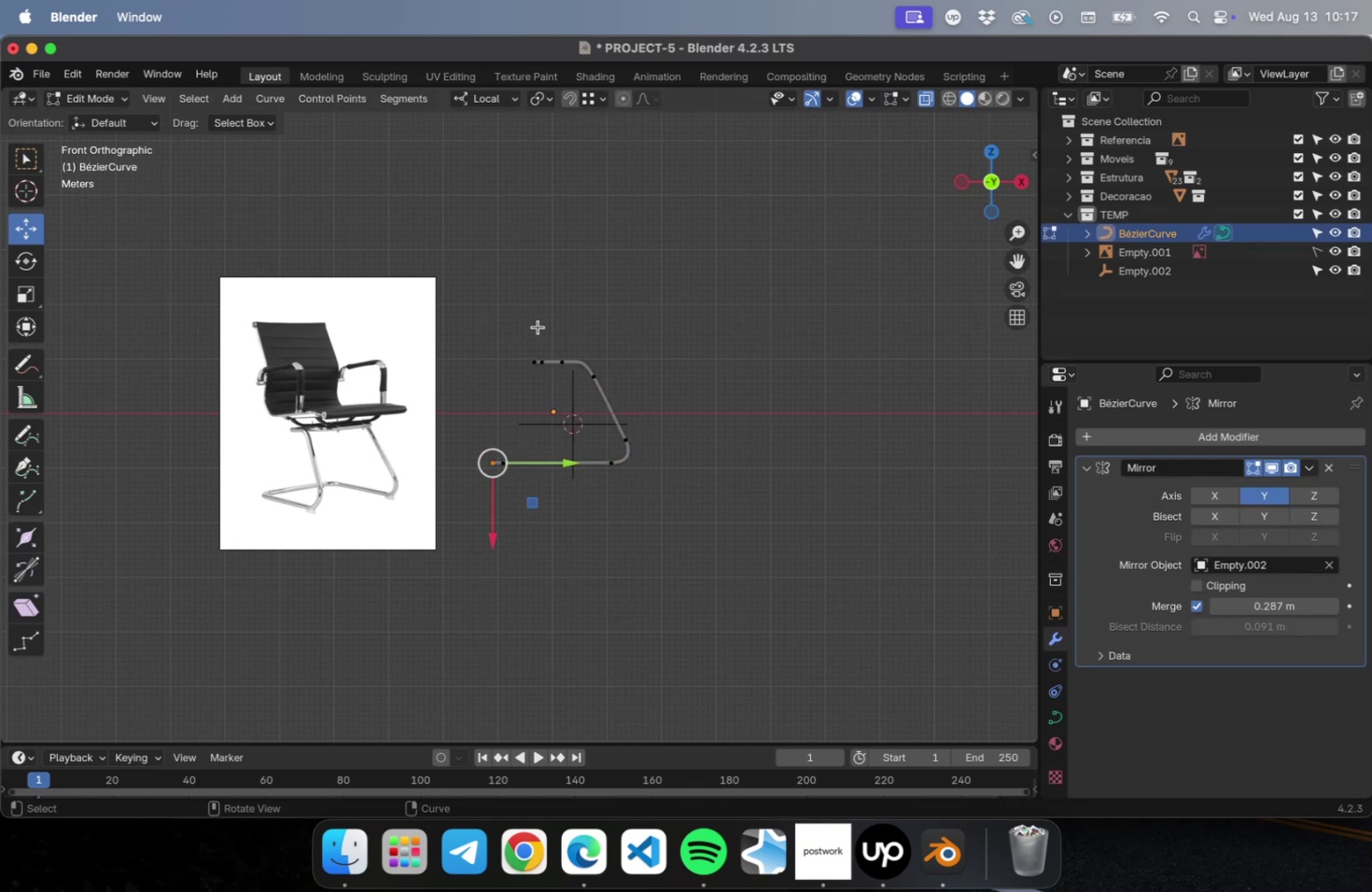 
left_click_drag(start_coordinate=[502, 292], to_coordinate=[716, 398])
 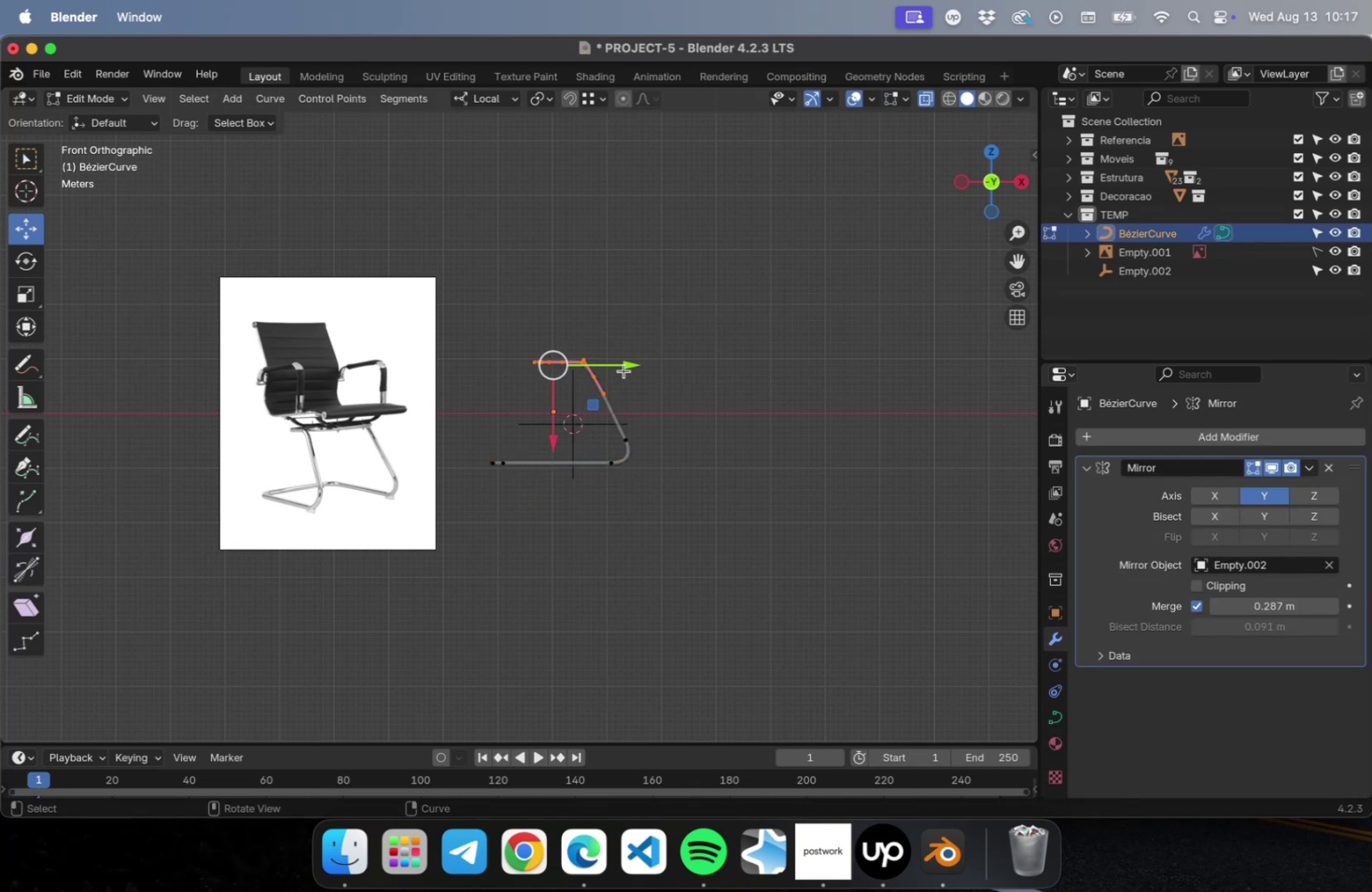 
scroll: coordinate [614, 371], scroll_direction: up, amount: 5.0
 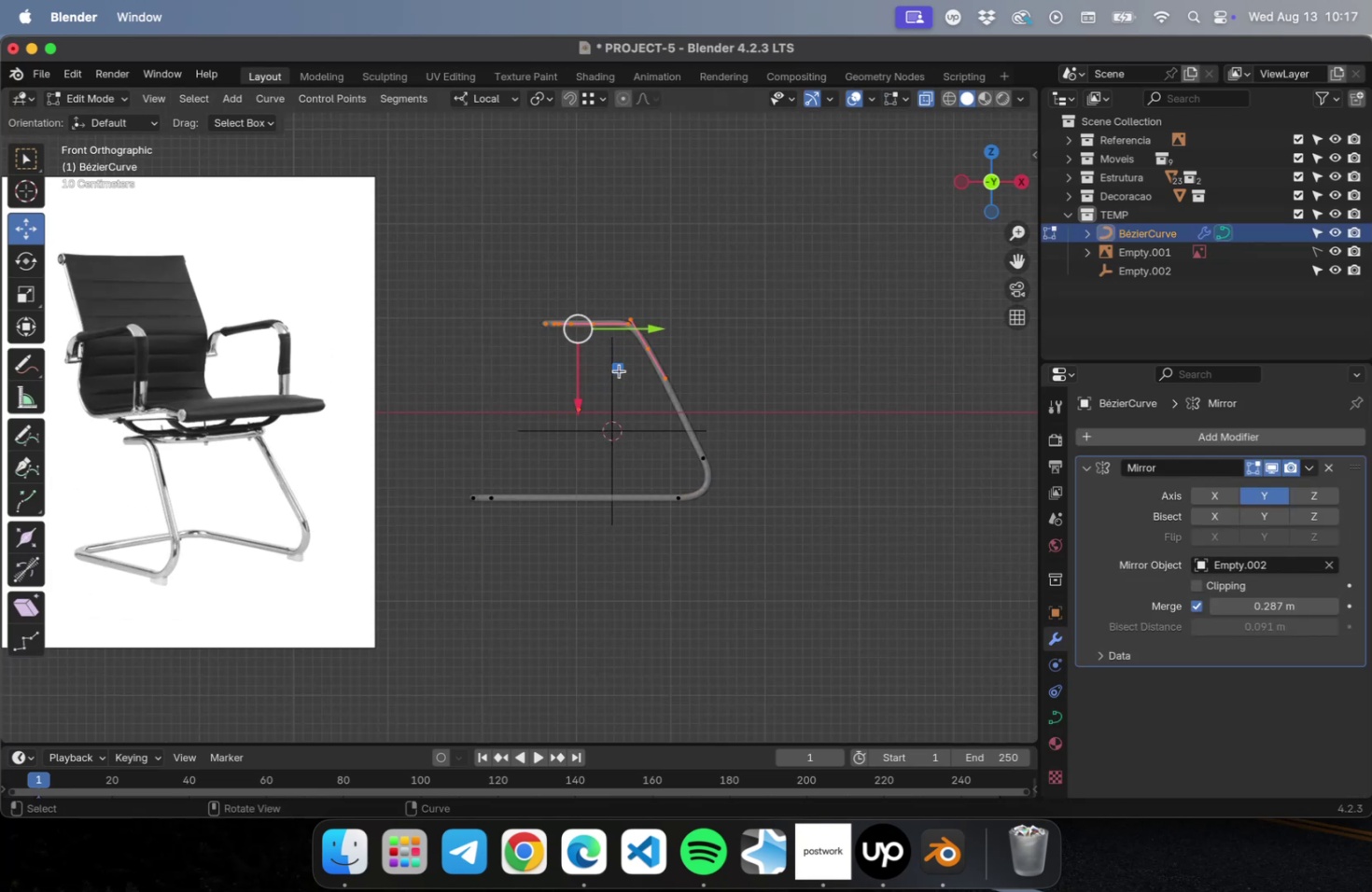 
left_click_drag(start_coordinate=[619, 370], to_coordinate=[626, 403])
 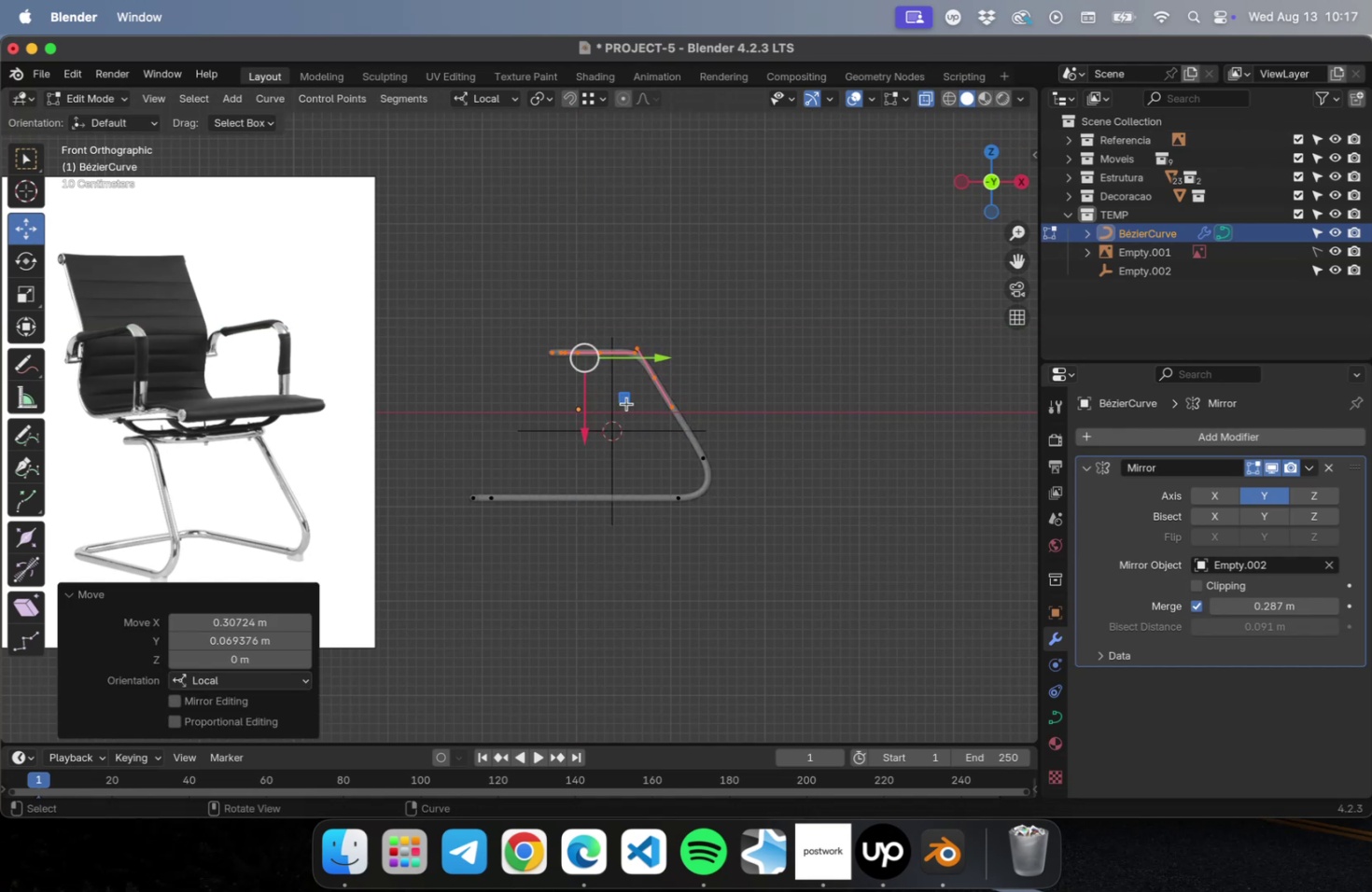 
key(Tab)
 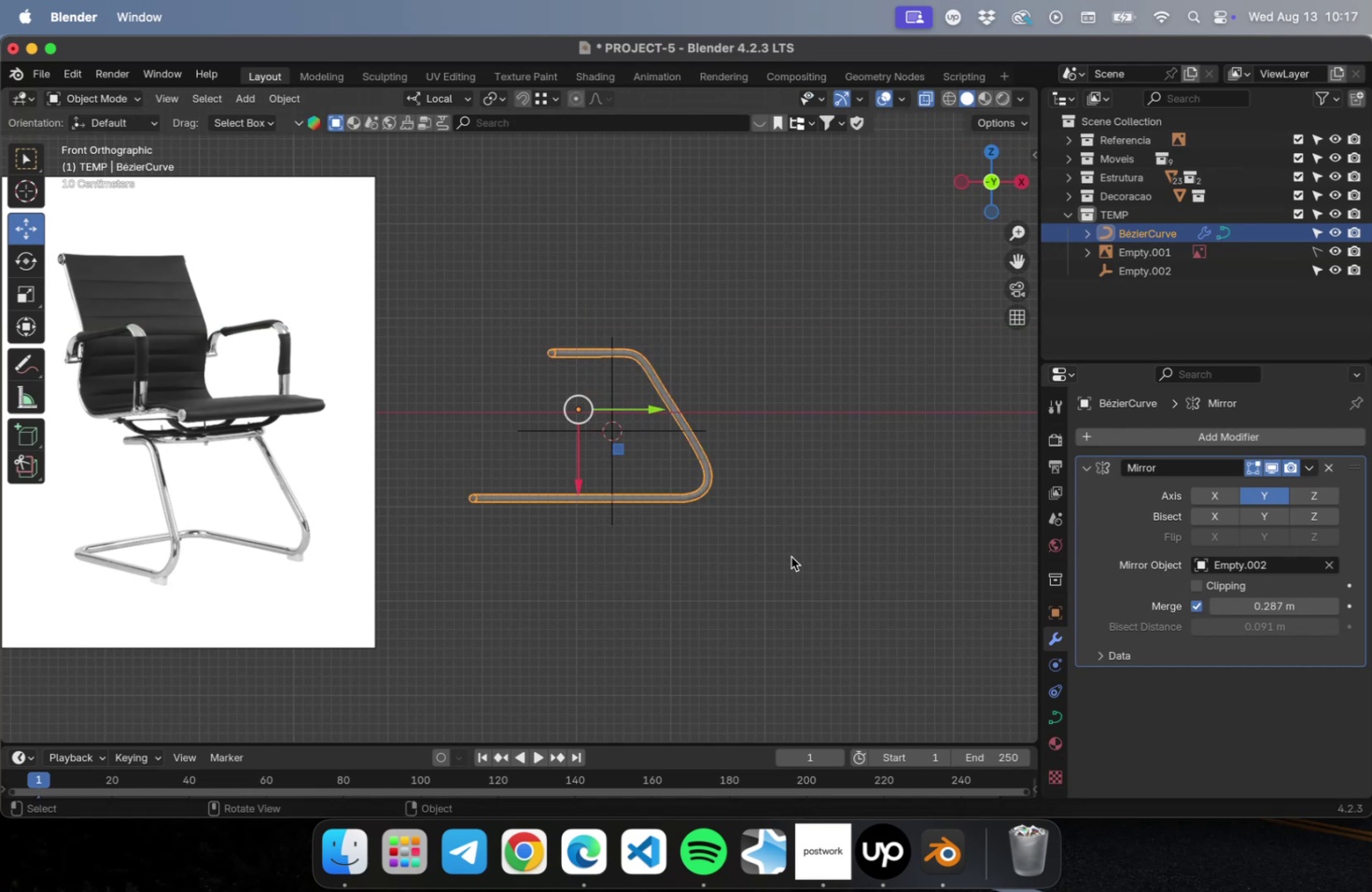 
key(Meta+CommandLeft)
 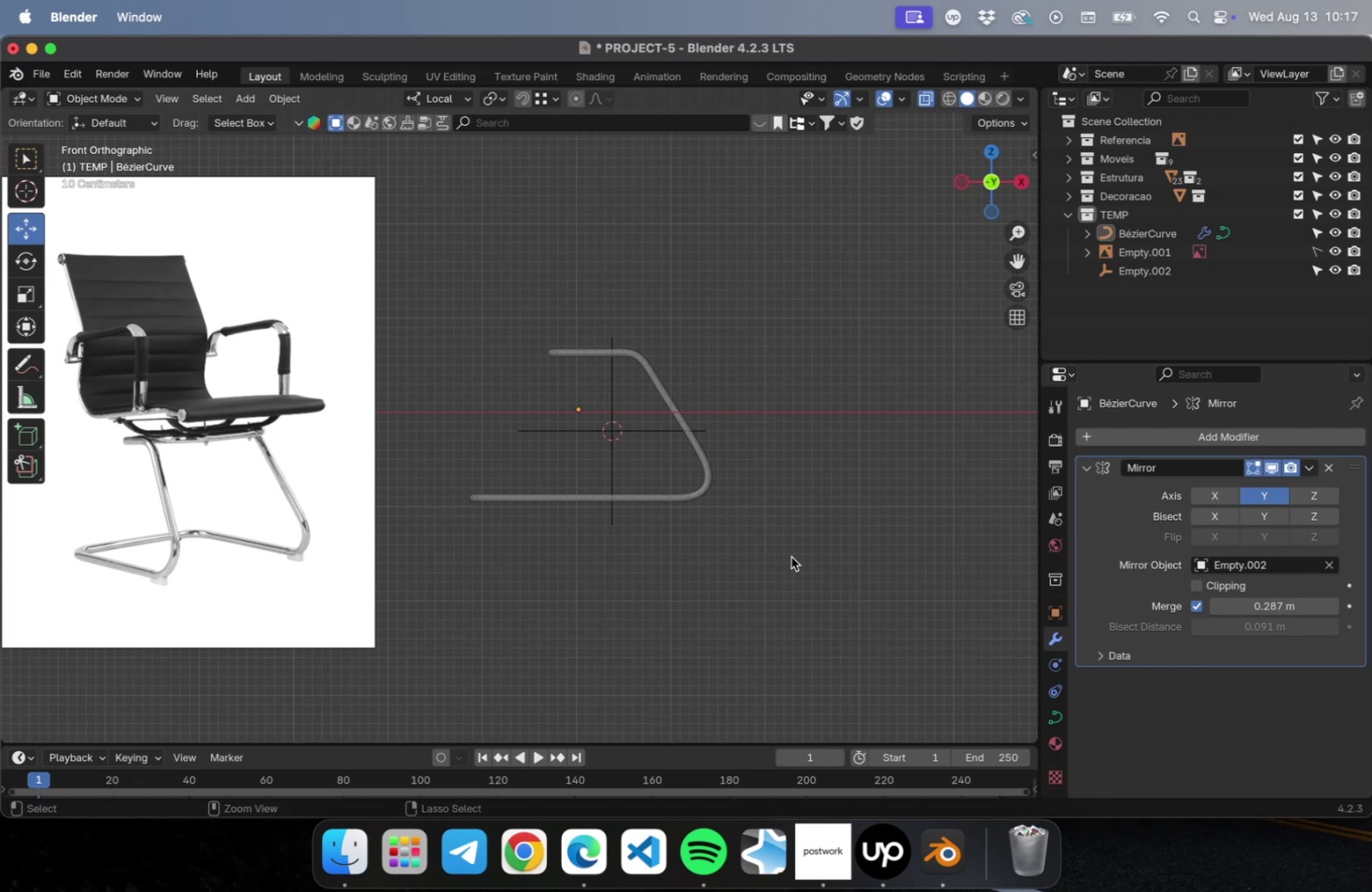 
key(Meta+S)
 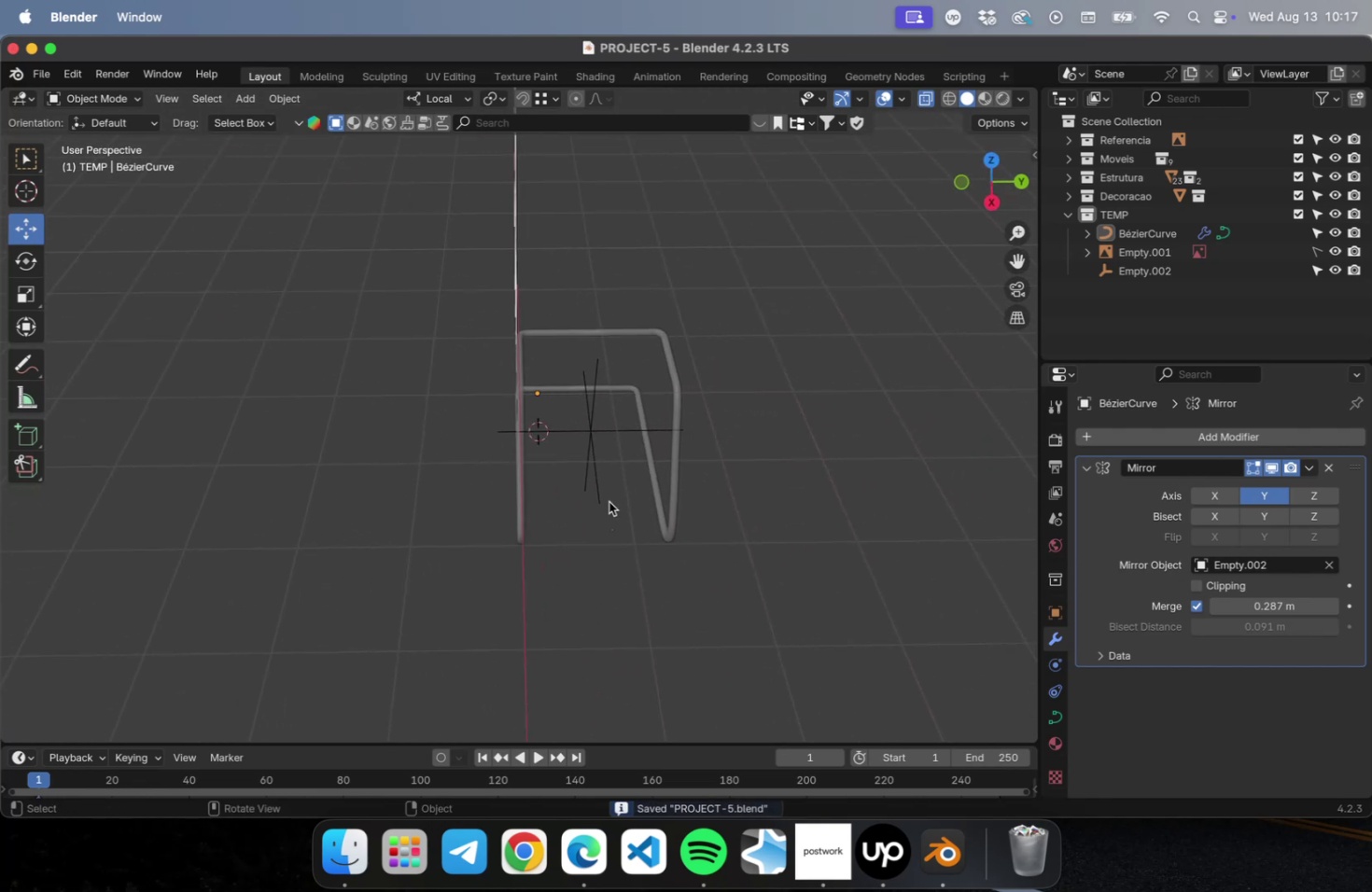 
left_click([616, 425])
 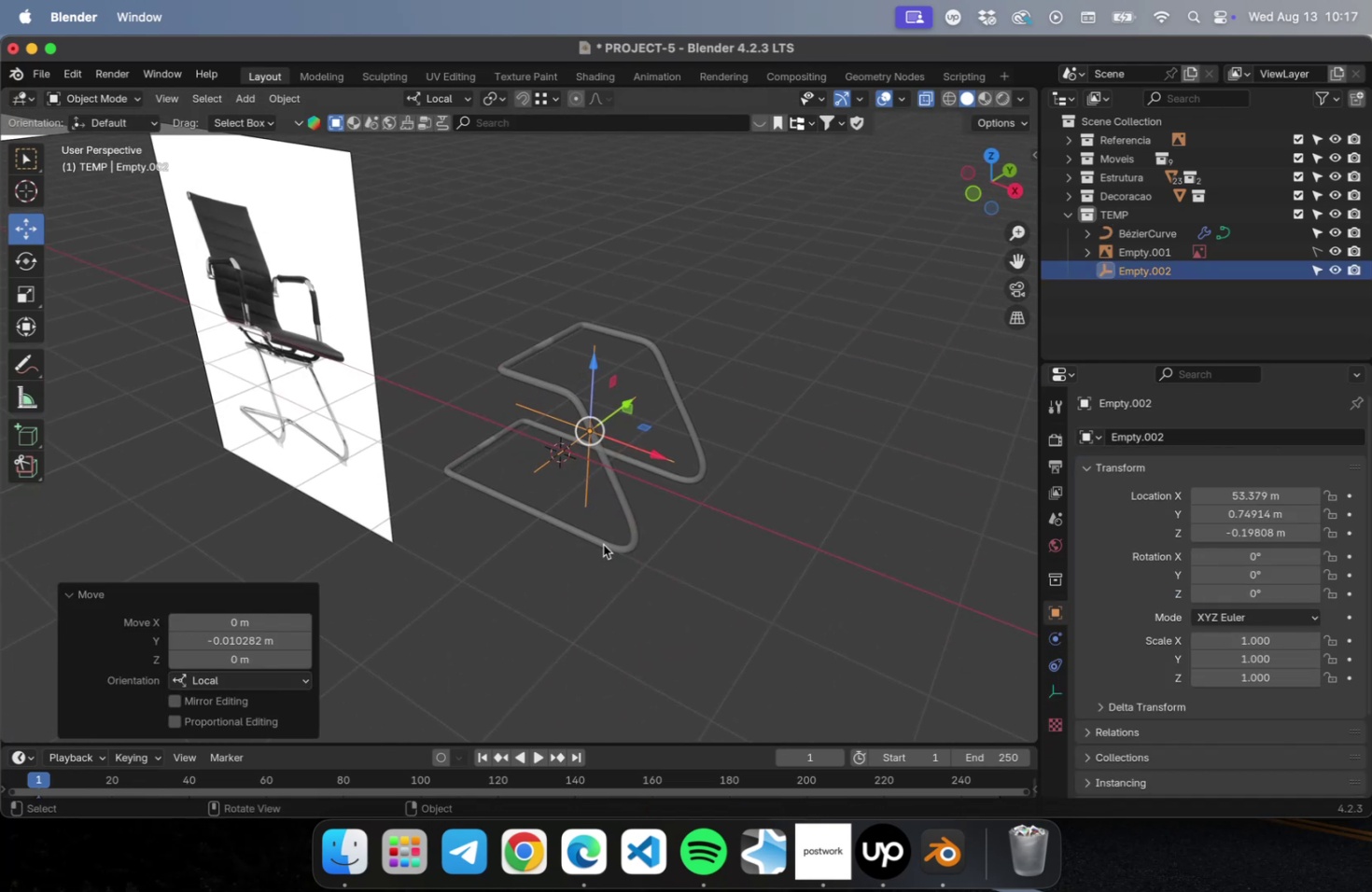 
hold_key(key=ShiftLeft, duration=0.51)
 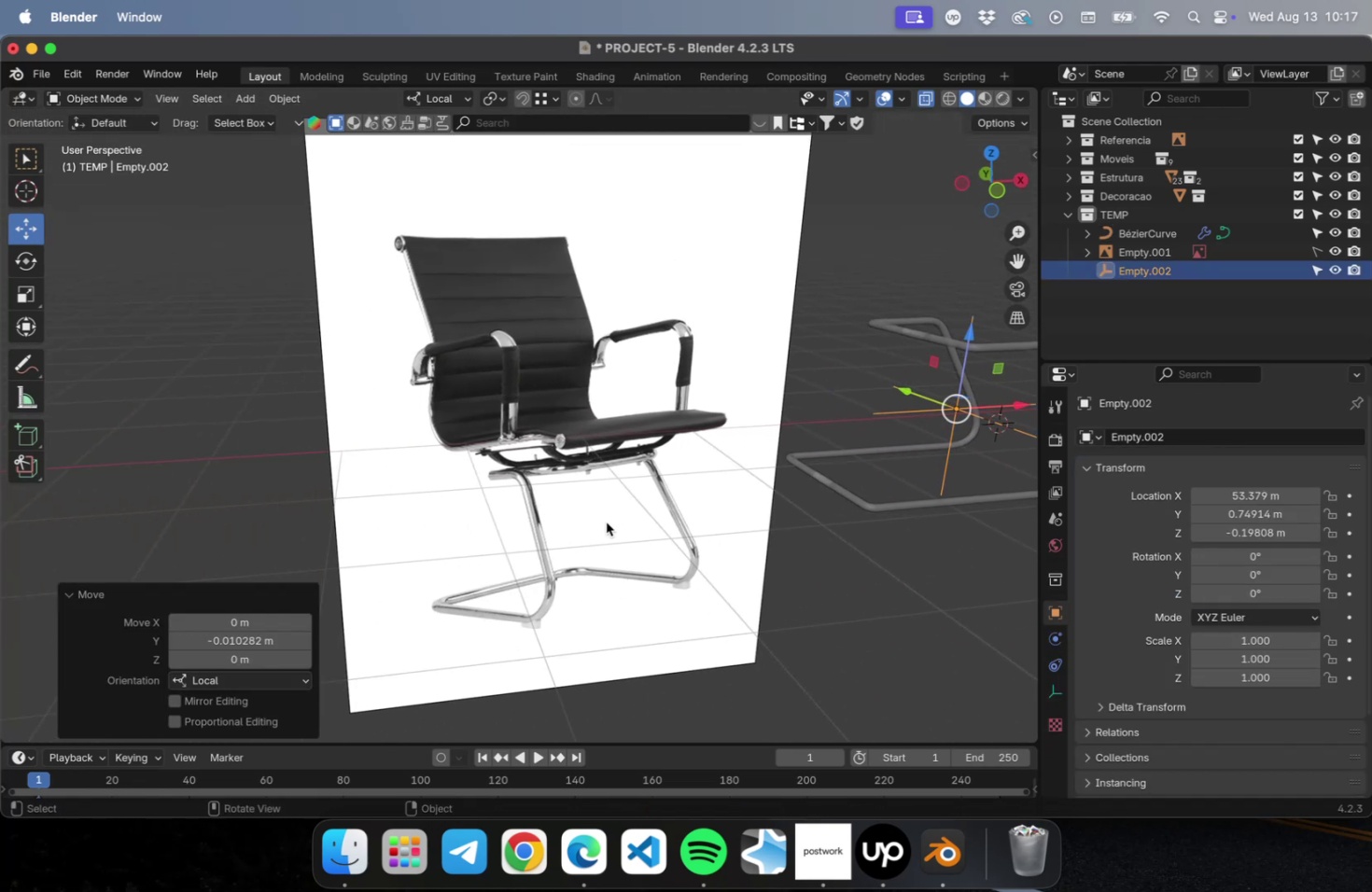 
scroll: coordinate [606, 521], scroll_direction: up, amount: 10.0
 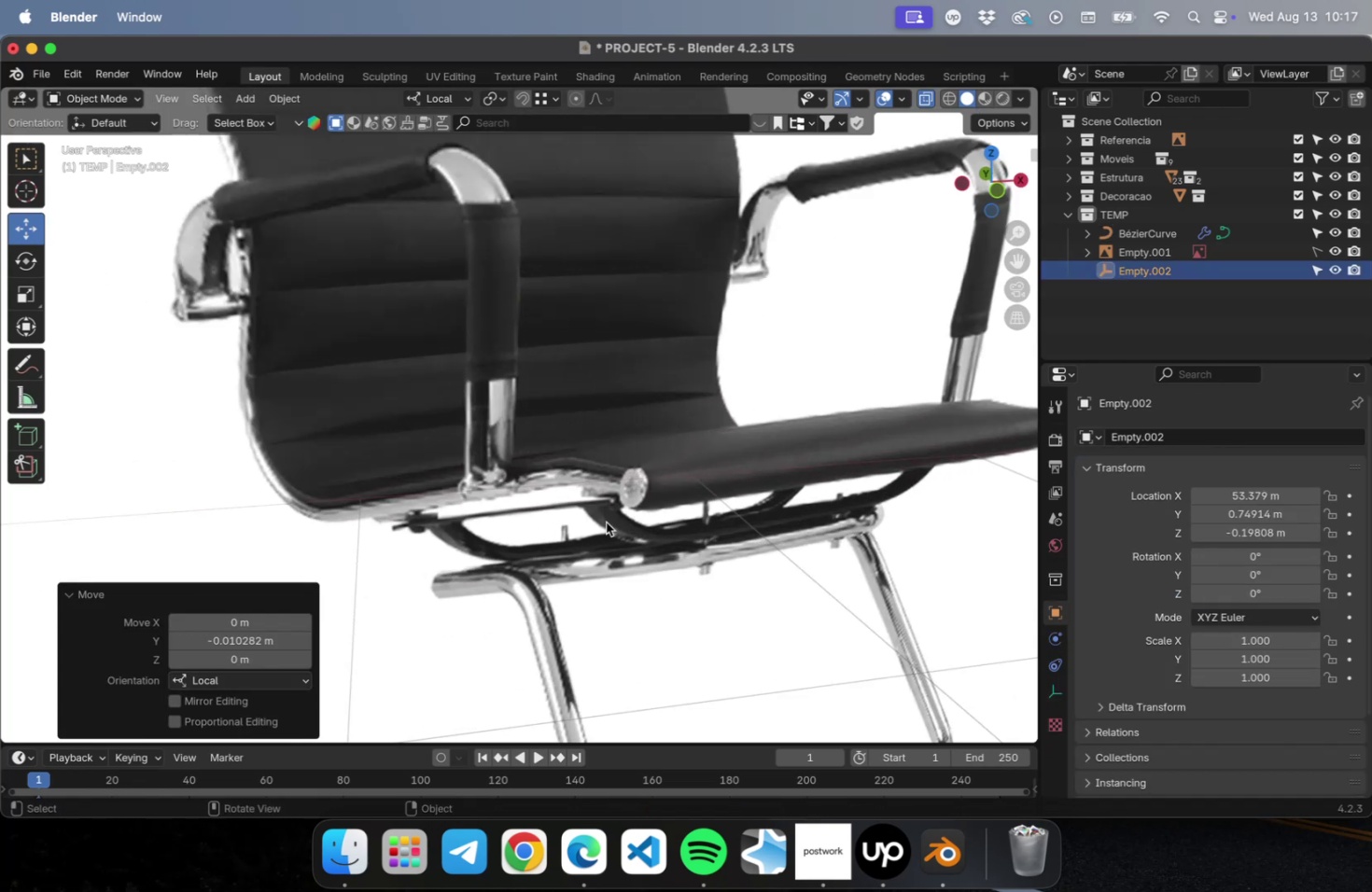 
key(Shift+ShiftLeft)
 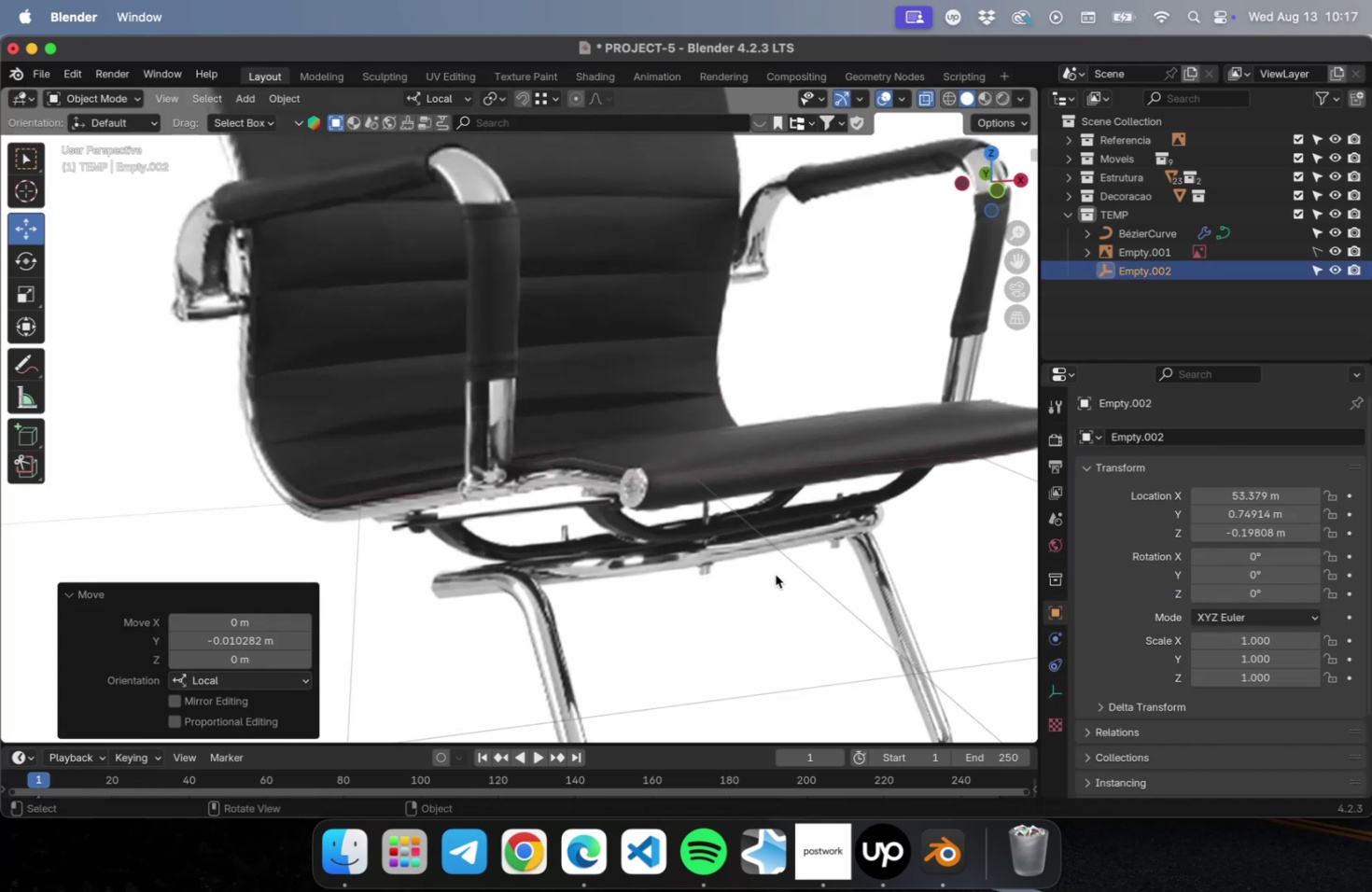 
scroll: coordinate [749, 578], scroll_direction: down, amount: 20.0
 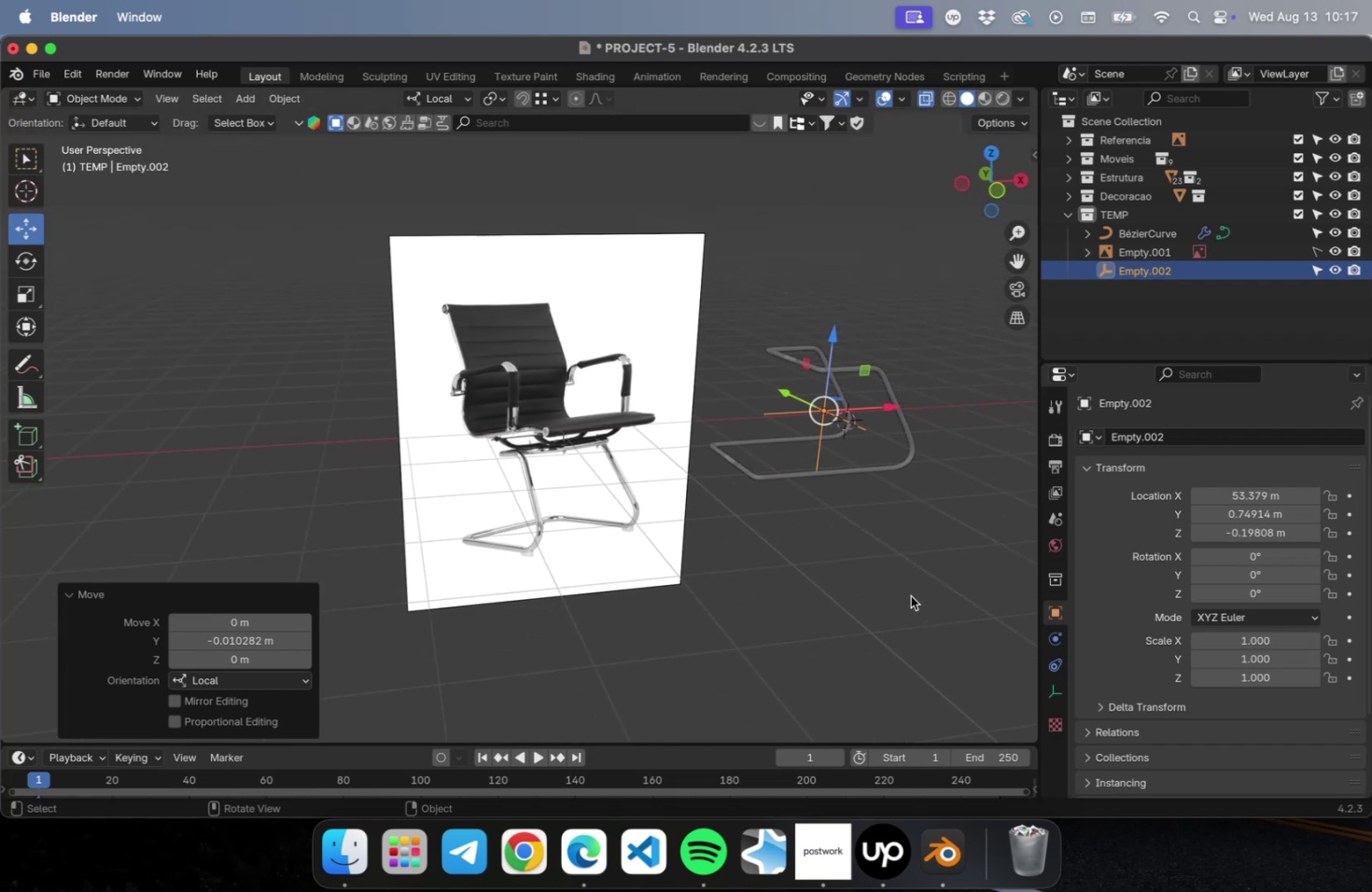 
key(Shift+ShiftLeft)
 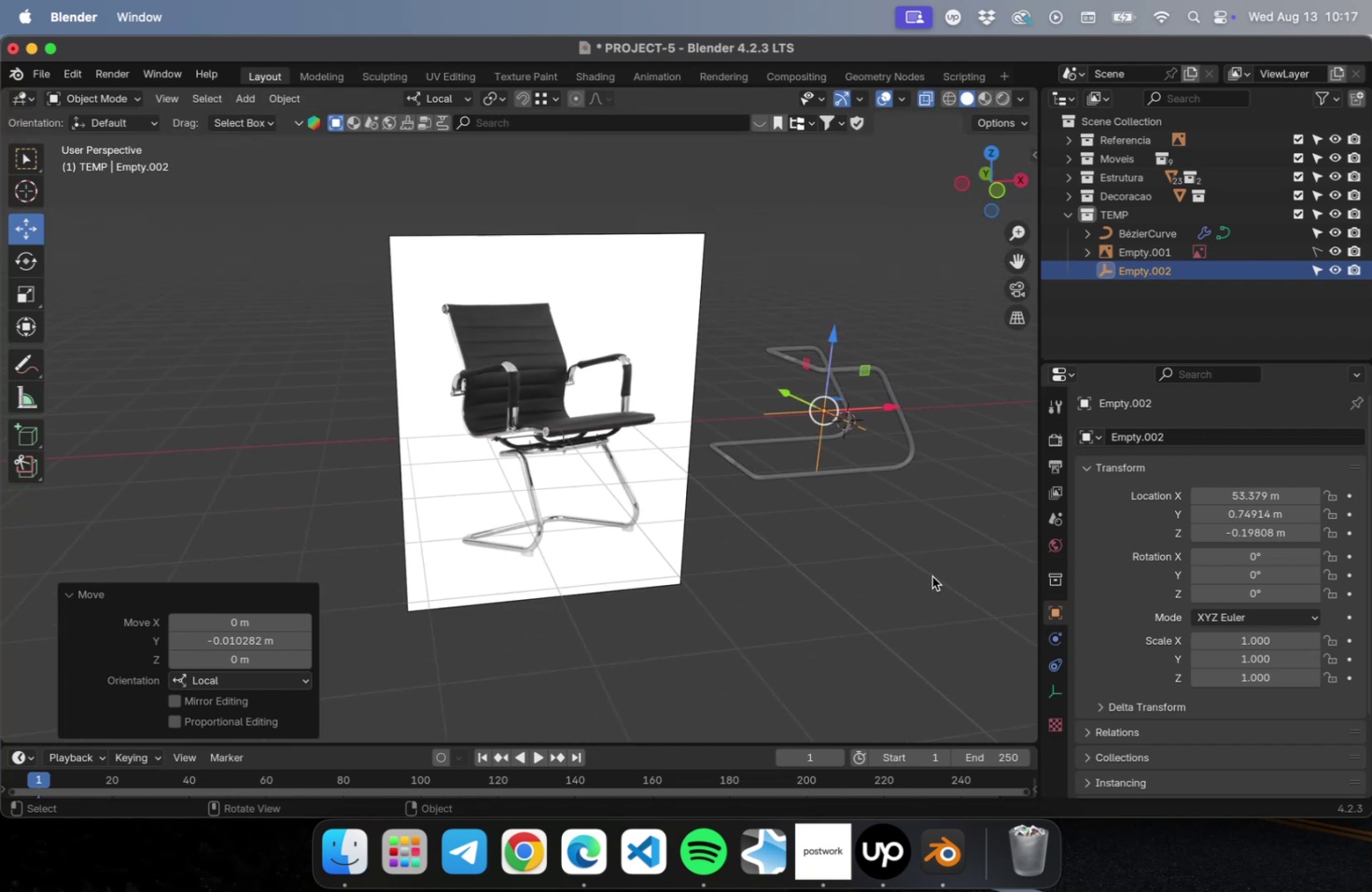 
key(Meta+S)
 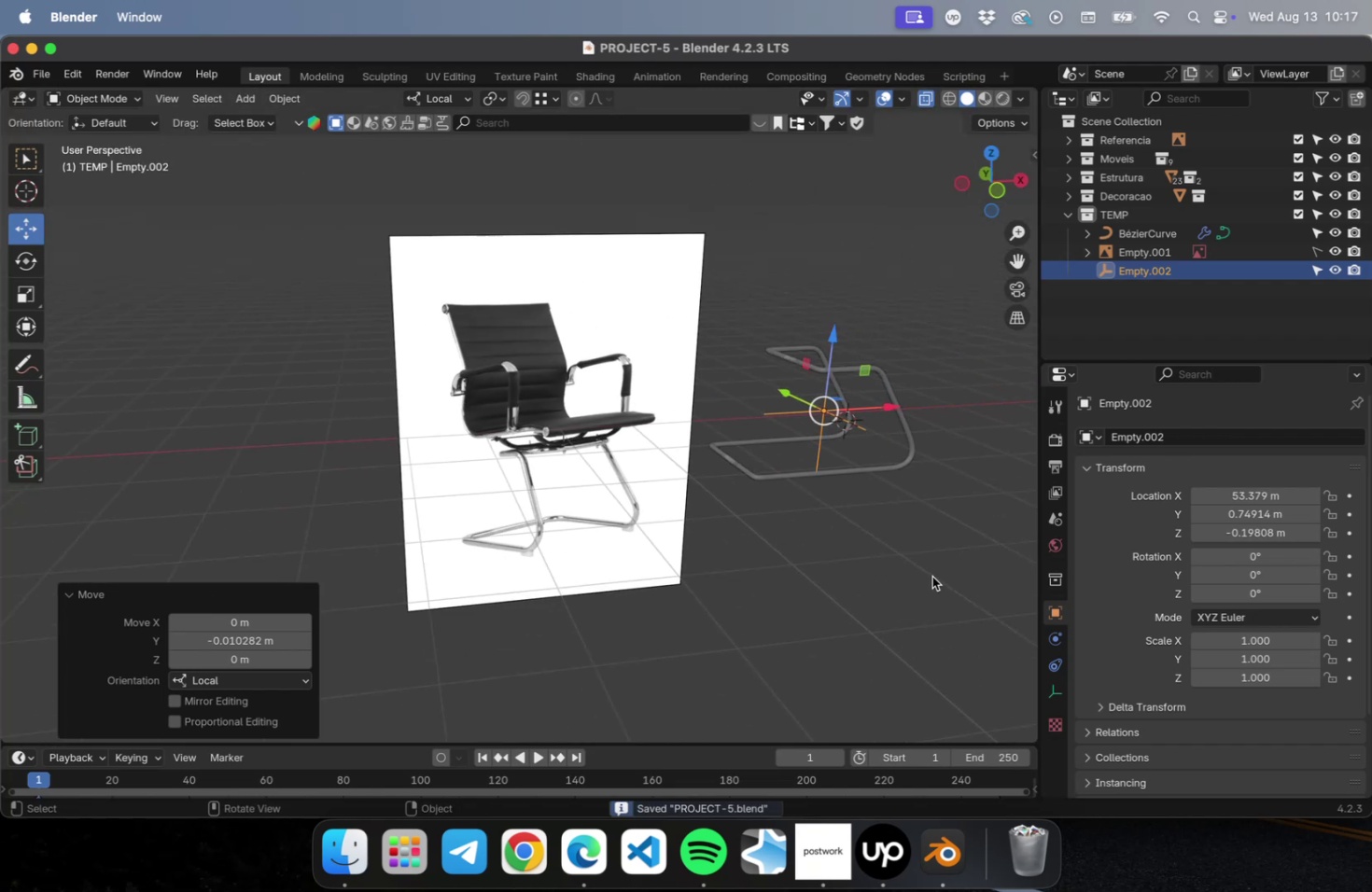 
key(Meta+S)
 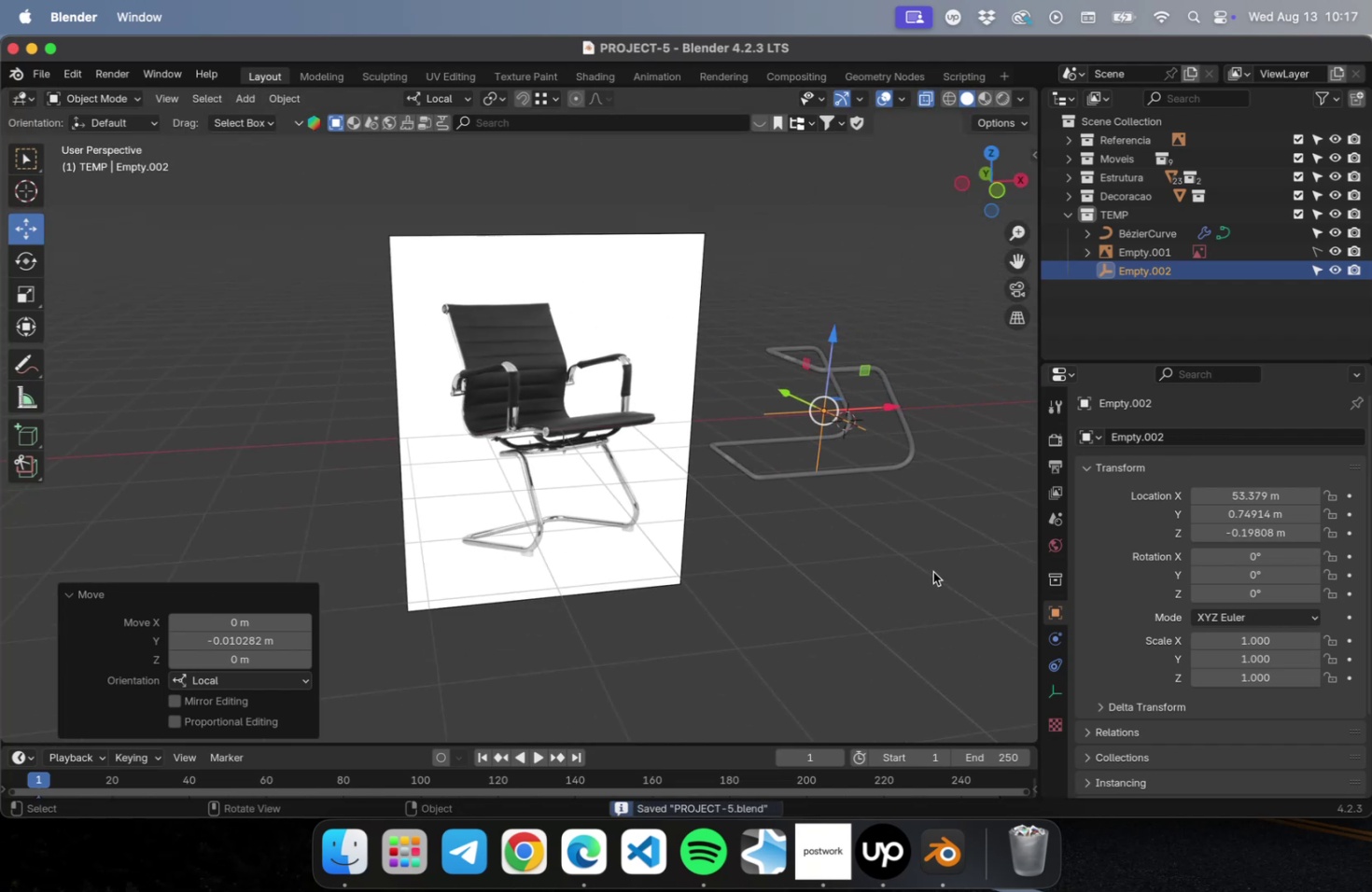 
key(Shift+ShiftLeft)
 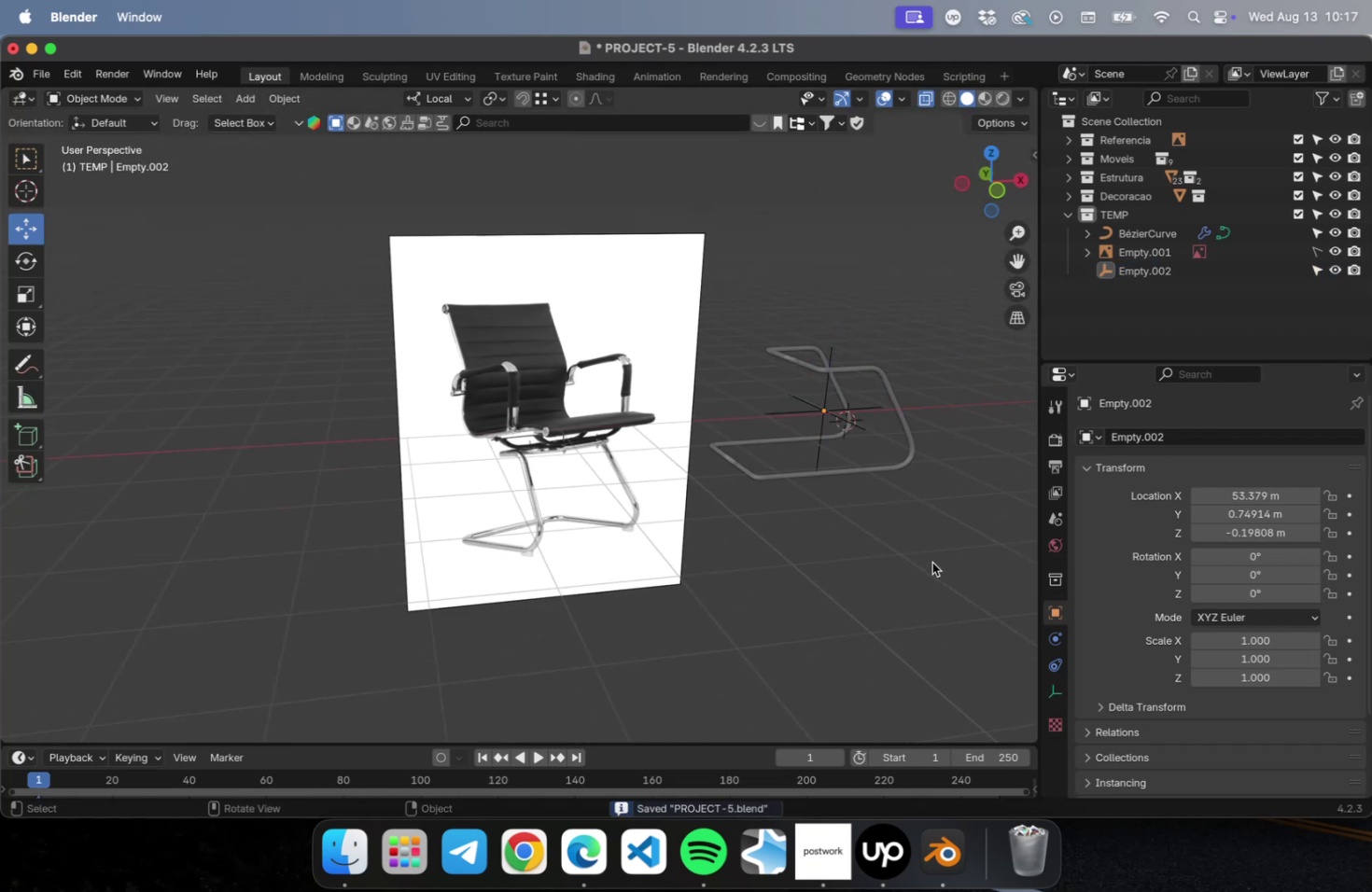 
key(NumLock)
 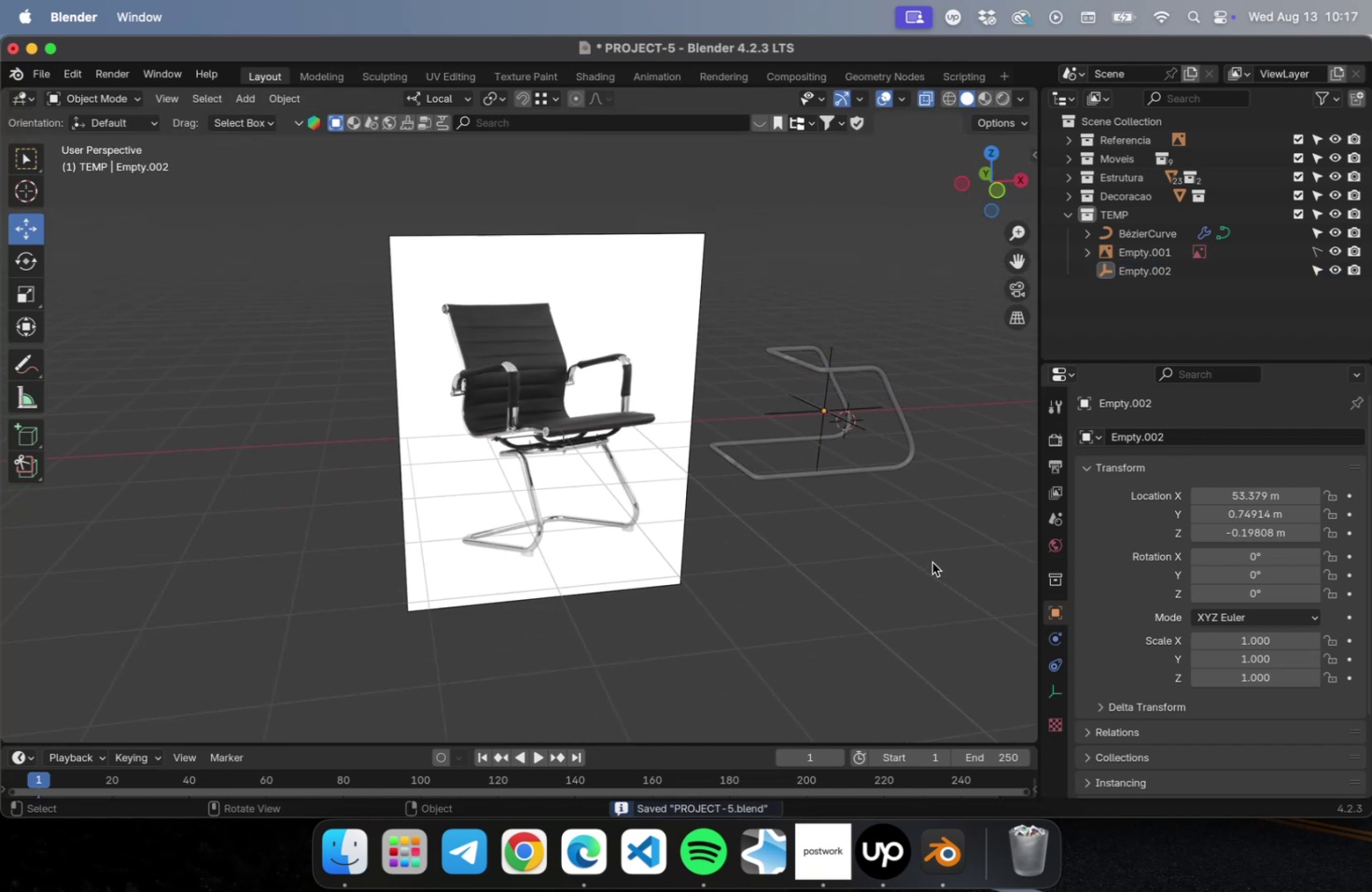 
key(Numpad7)
 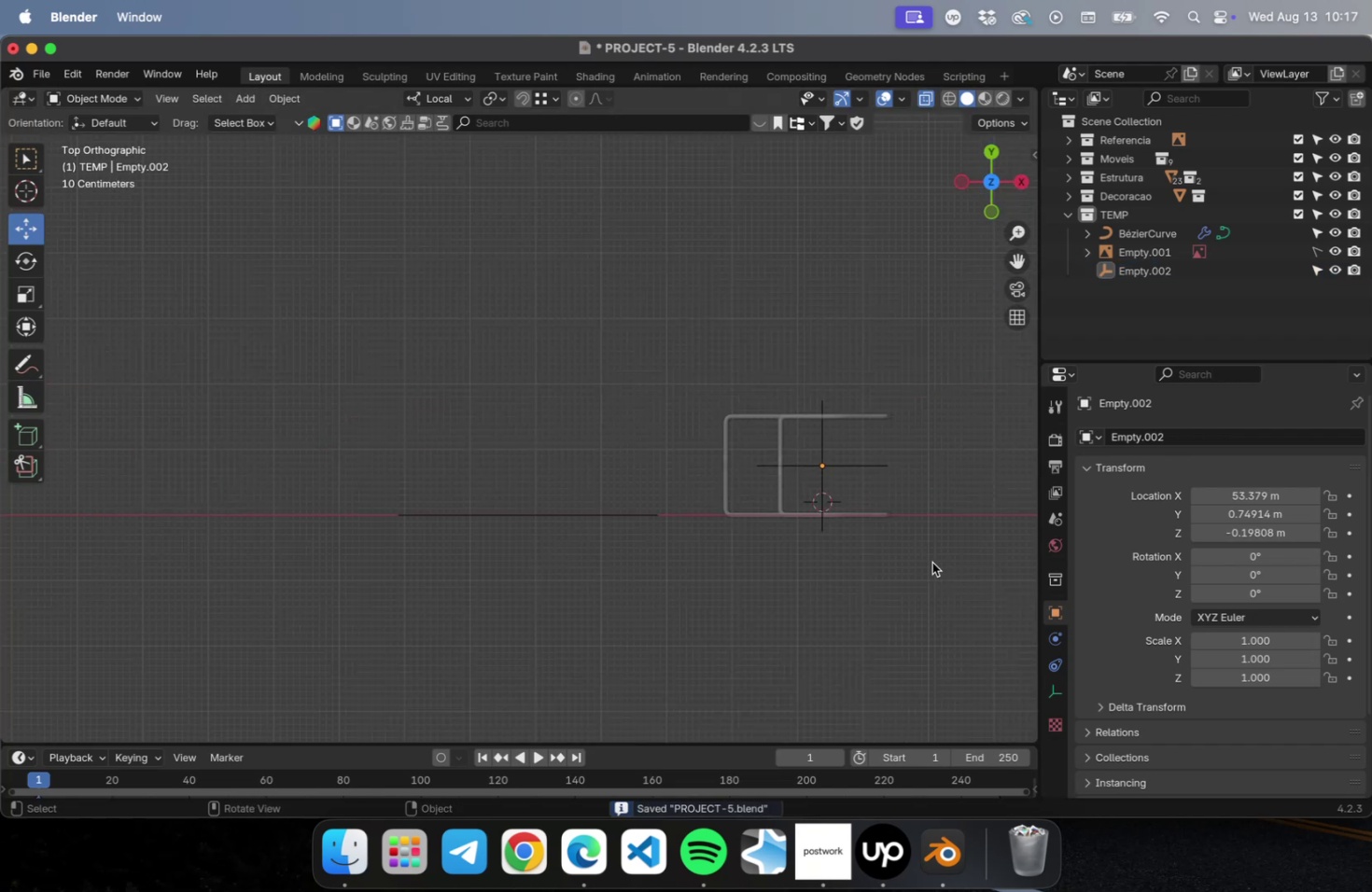 
hold_key(key=ShiftLeft, duration=0.87)
 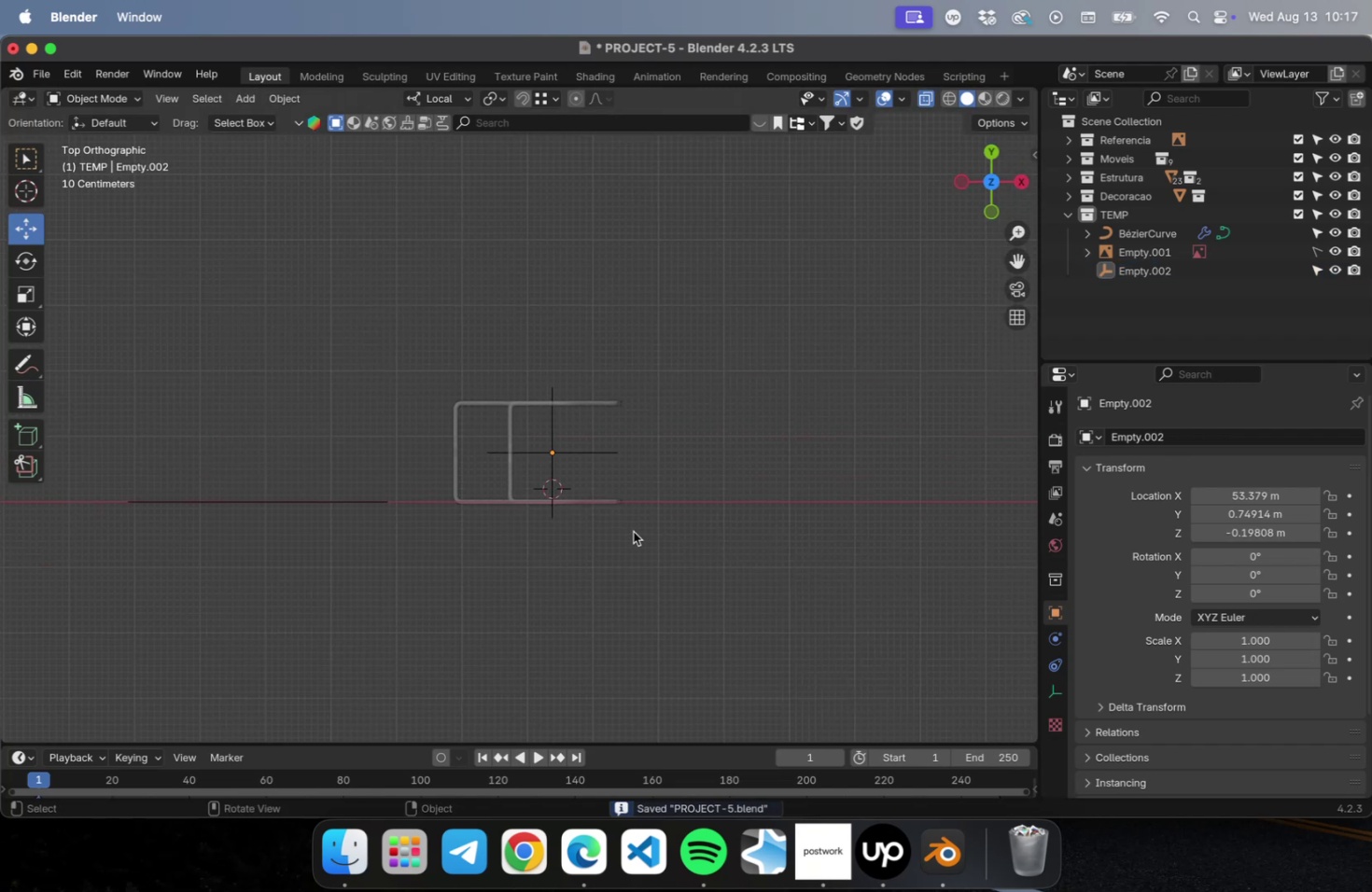 
scroll: coordinate [631, 526], scroll_direction: up, amount: 9.0
 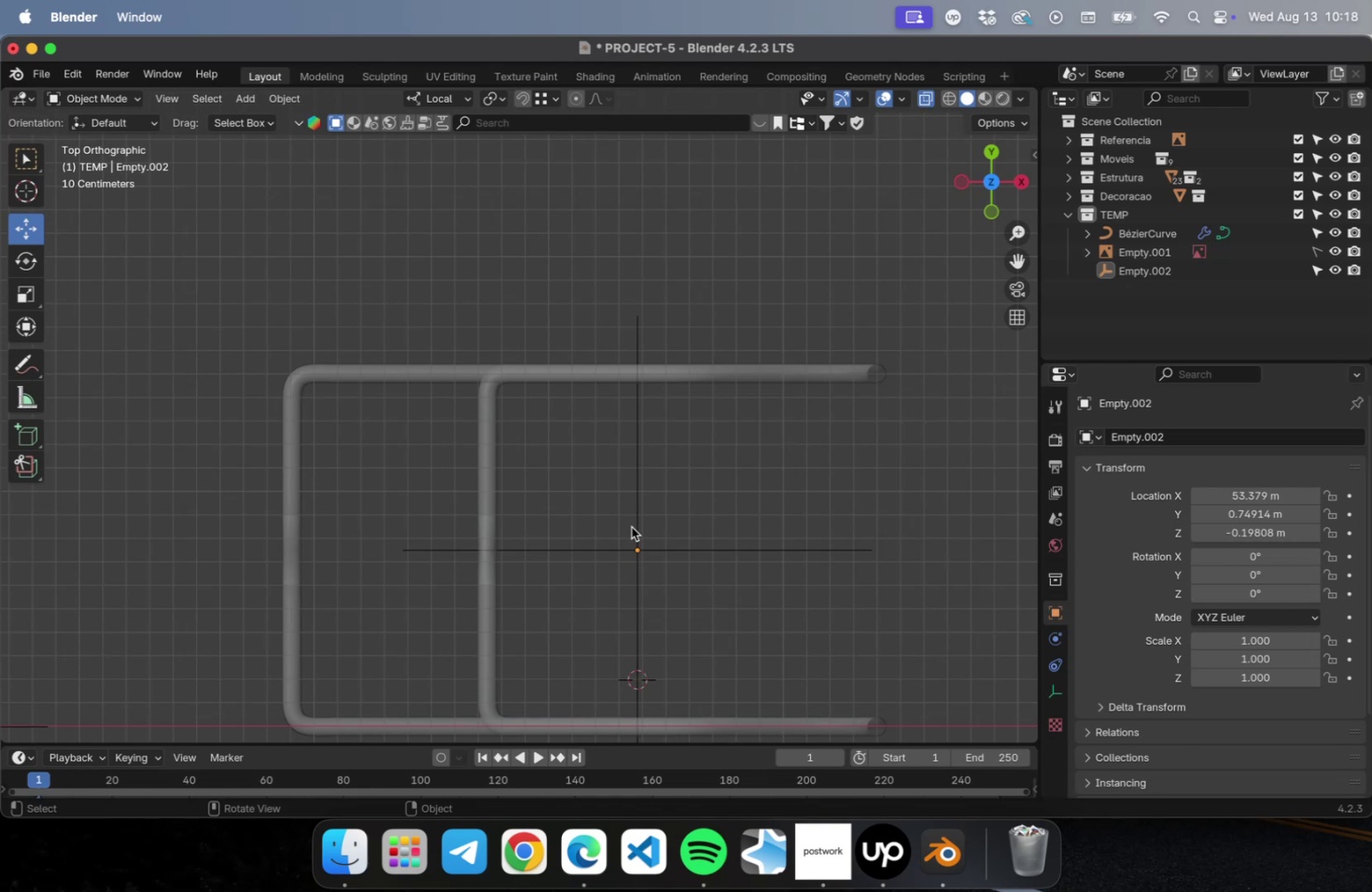 
wait(8.04)
 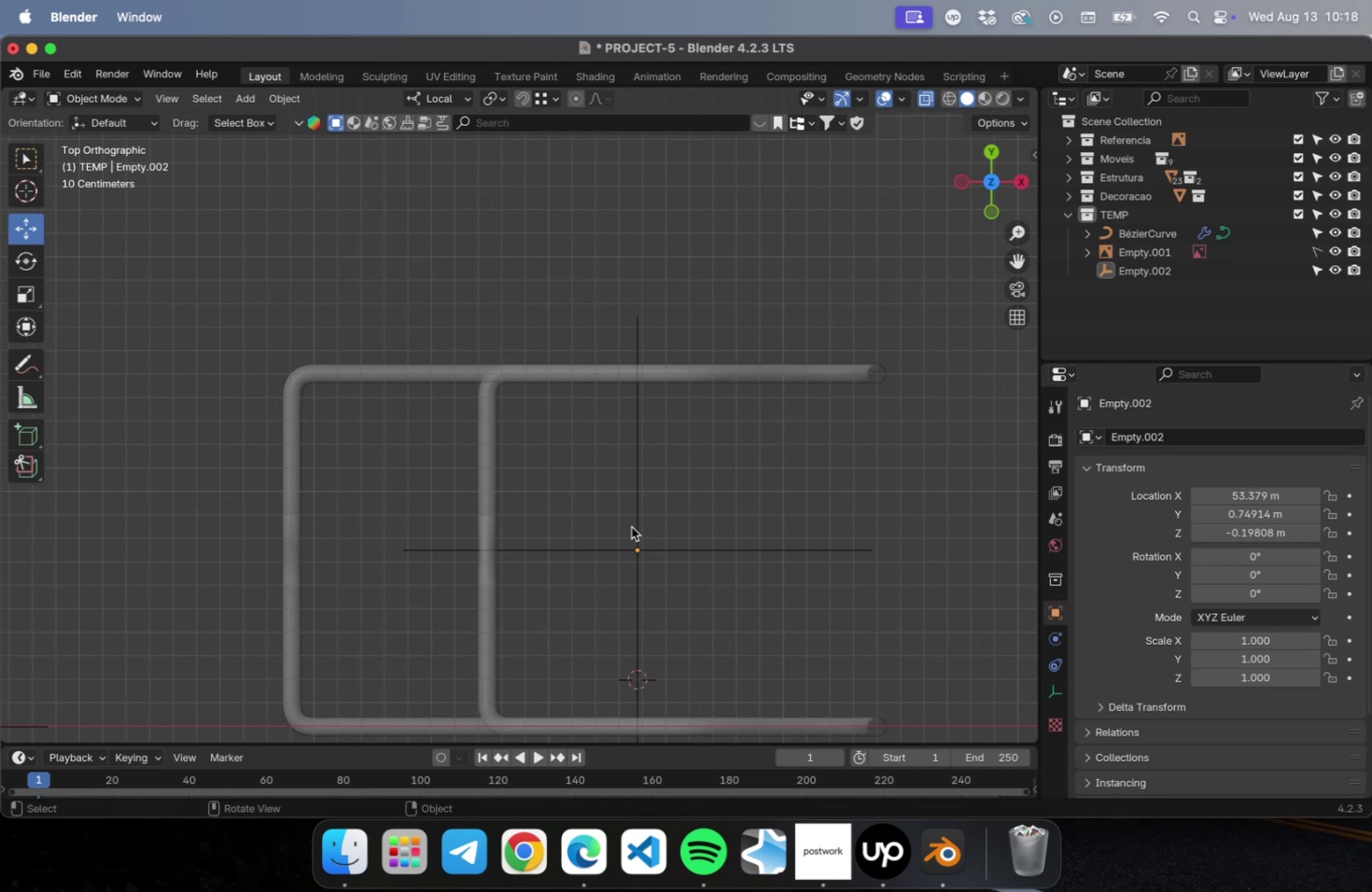 
scroll: coordinate [534, 599], scroll_direction: up, amount: 10.0
 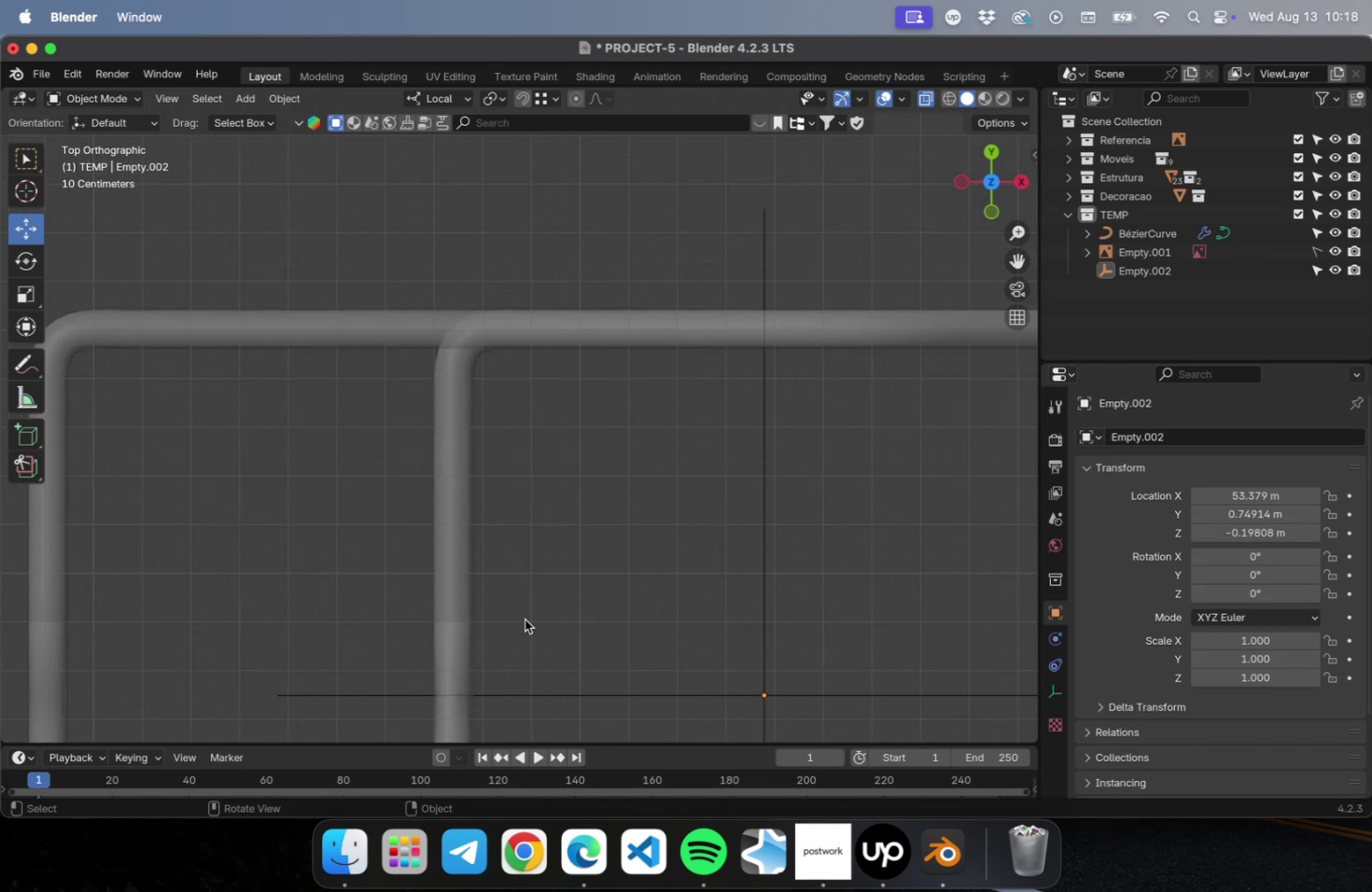 
hold_key(key=ShiftLeft, duration=0.55)
 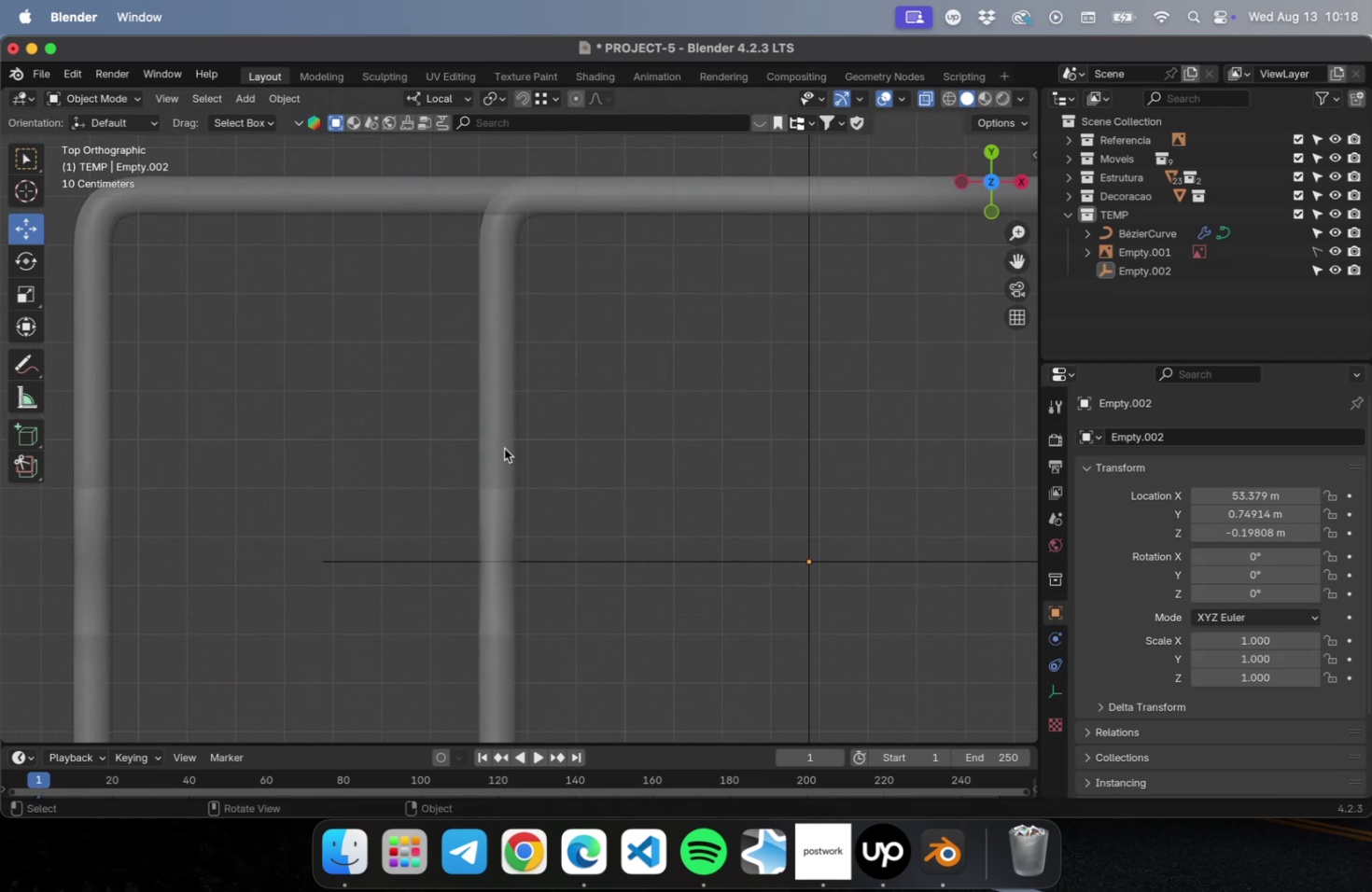 
left_click([502, 447])
 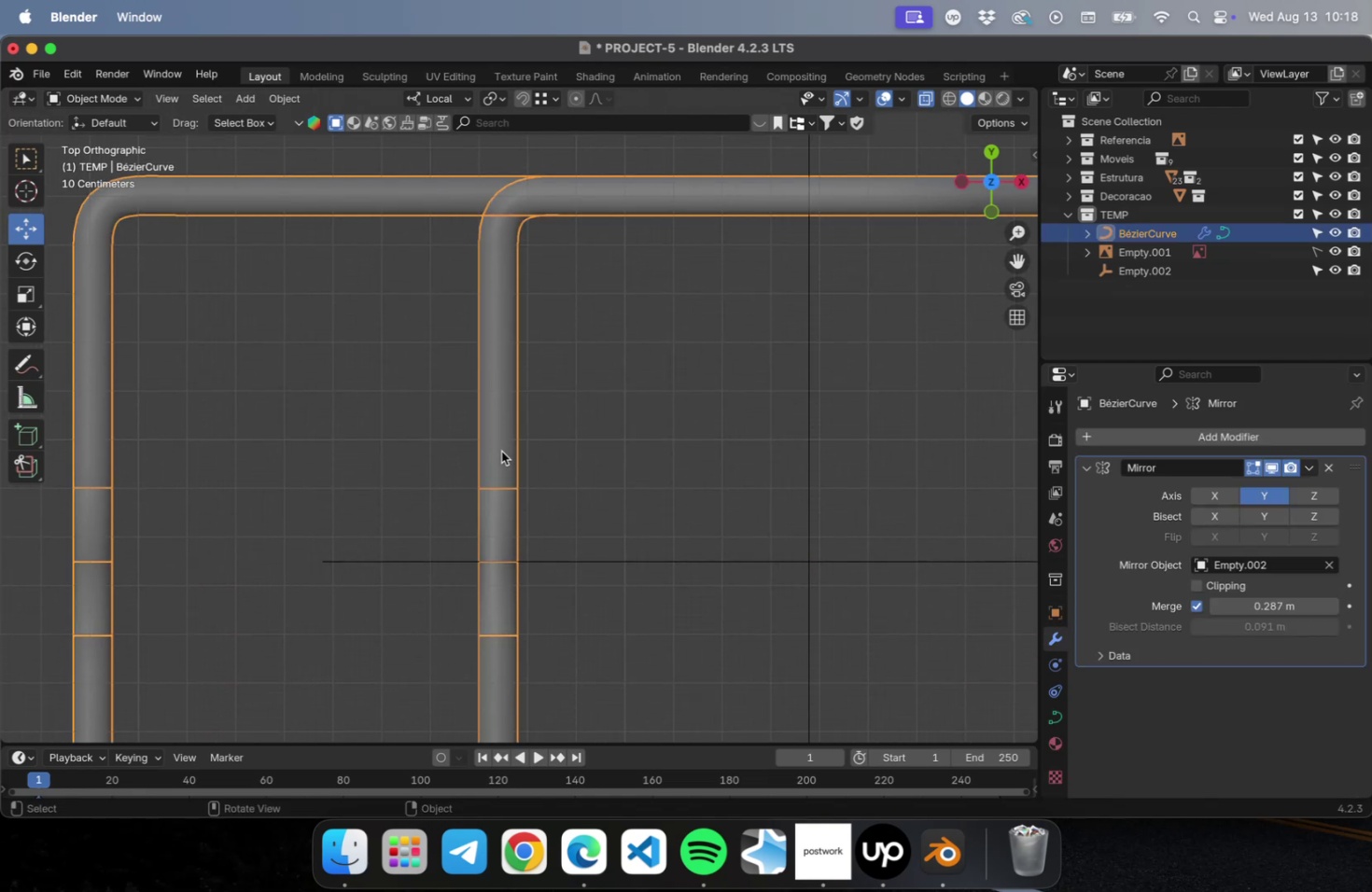 
hold_key(key=ShiftLeft, duration=0.53)
 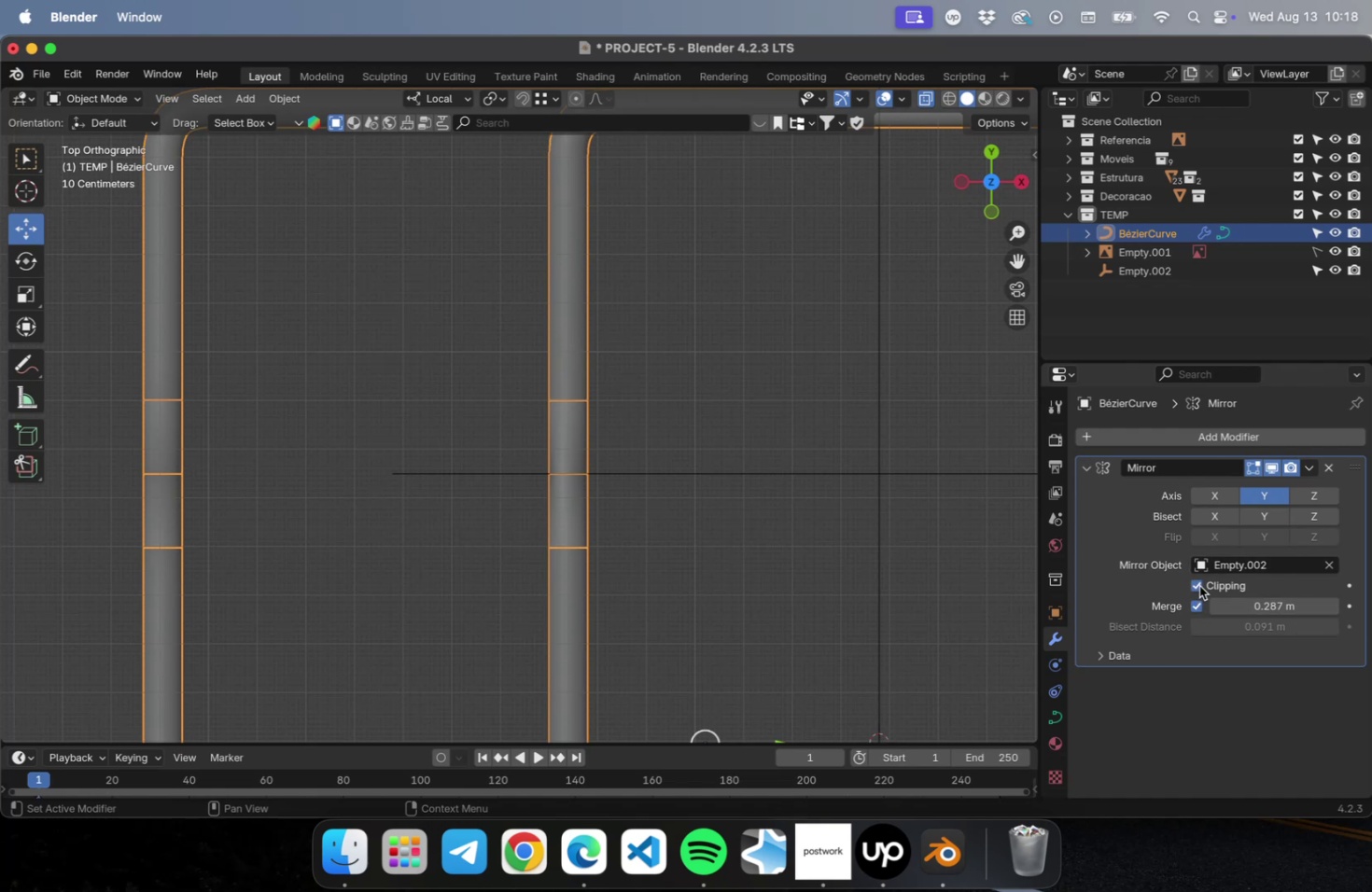 
wait(5.51)
 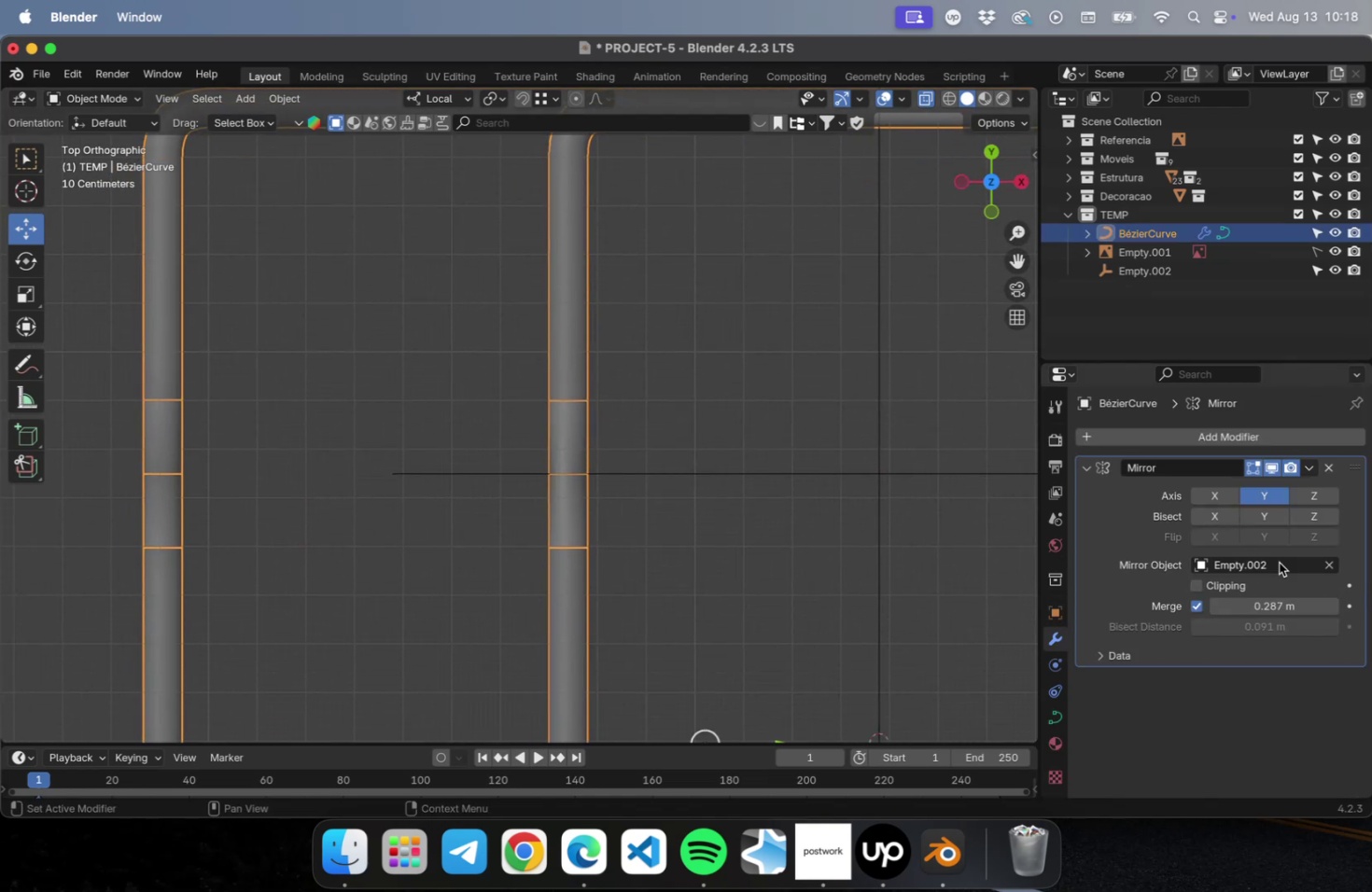 
left_click_drag(start_coordinate=[1240, 606], to_coordinate=[1200, 607])
 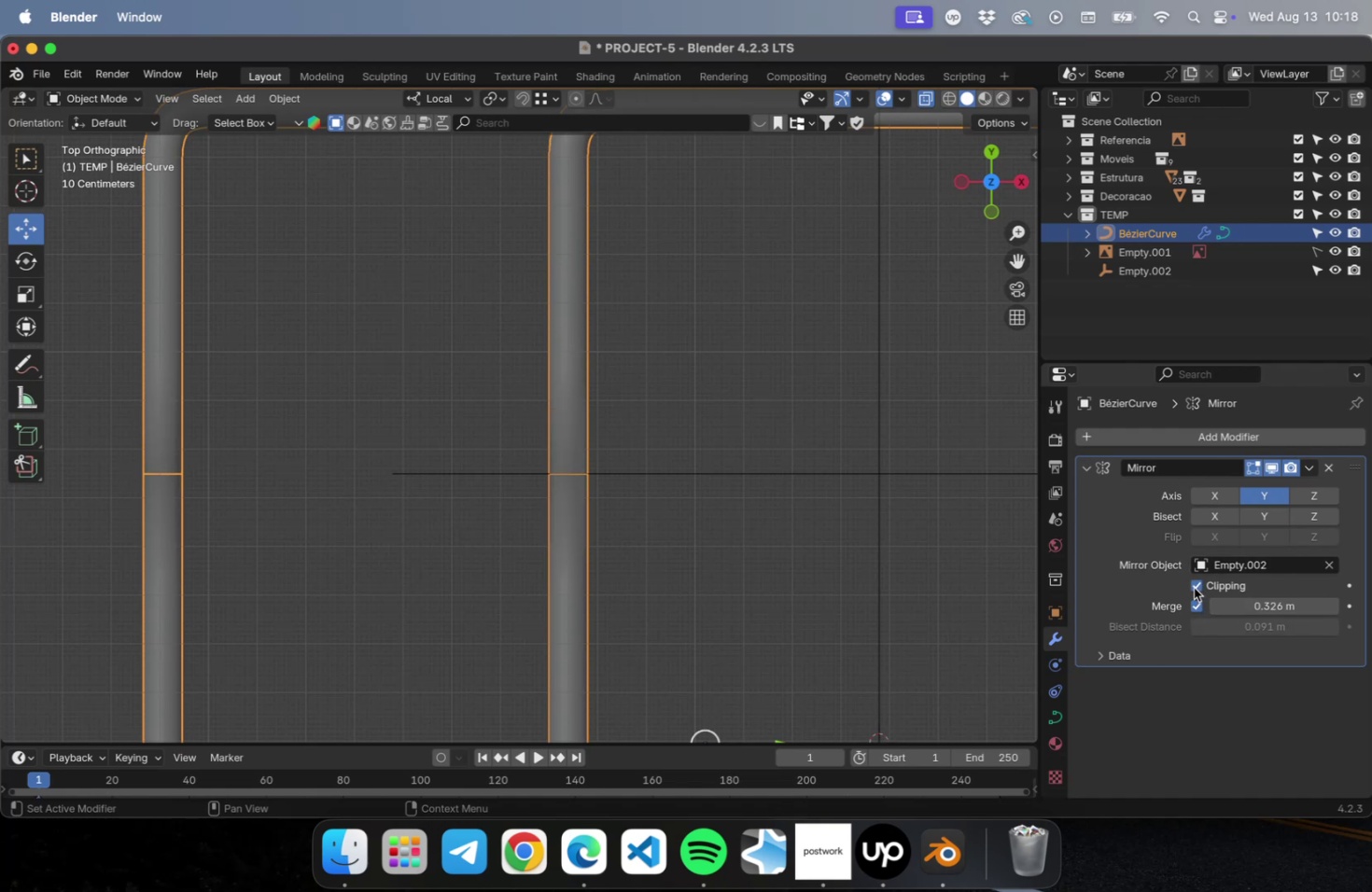 
left_click([1192, 586])
 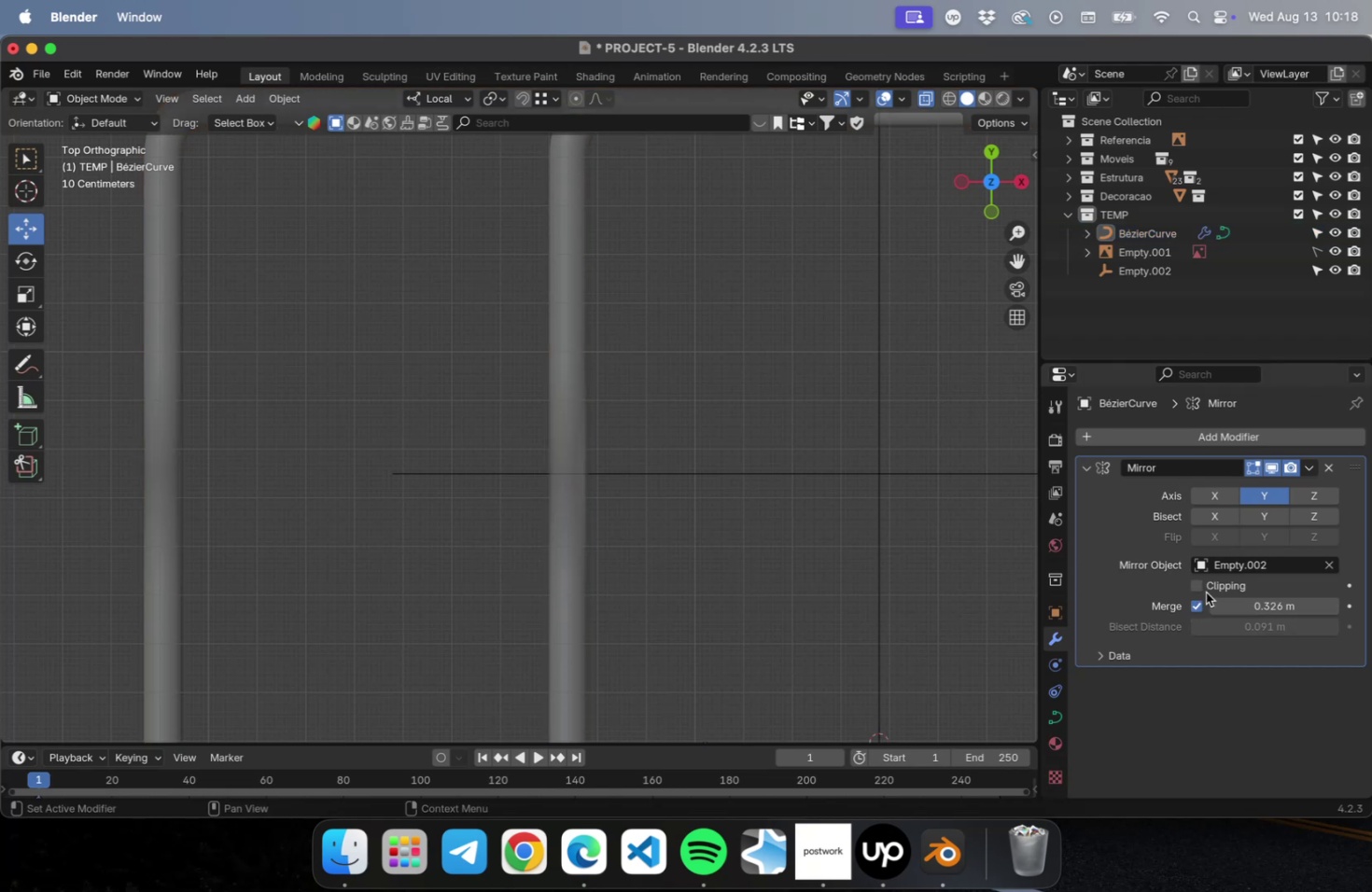 
scroll: coordinate [802, 553], scroll_direction: down, amount: 8.0
 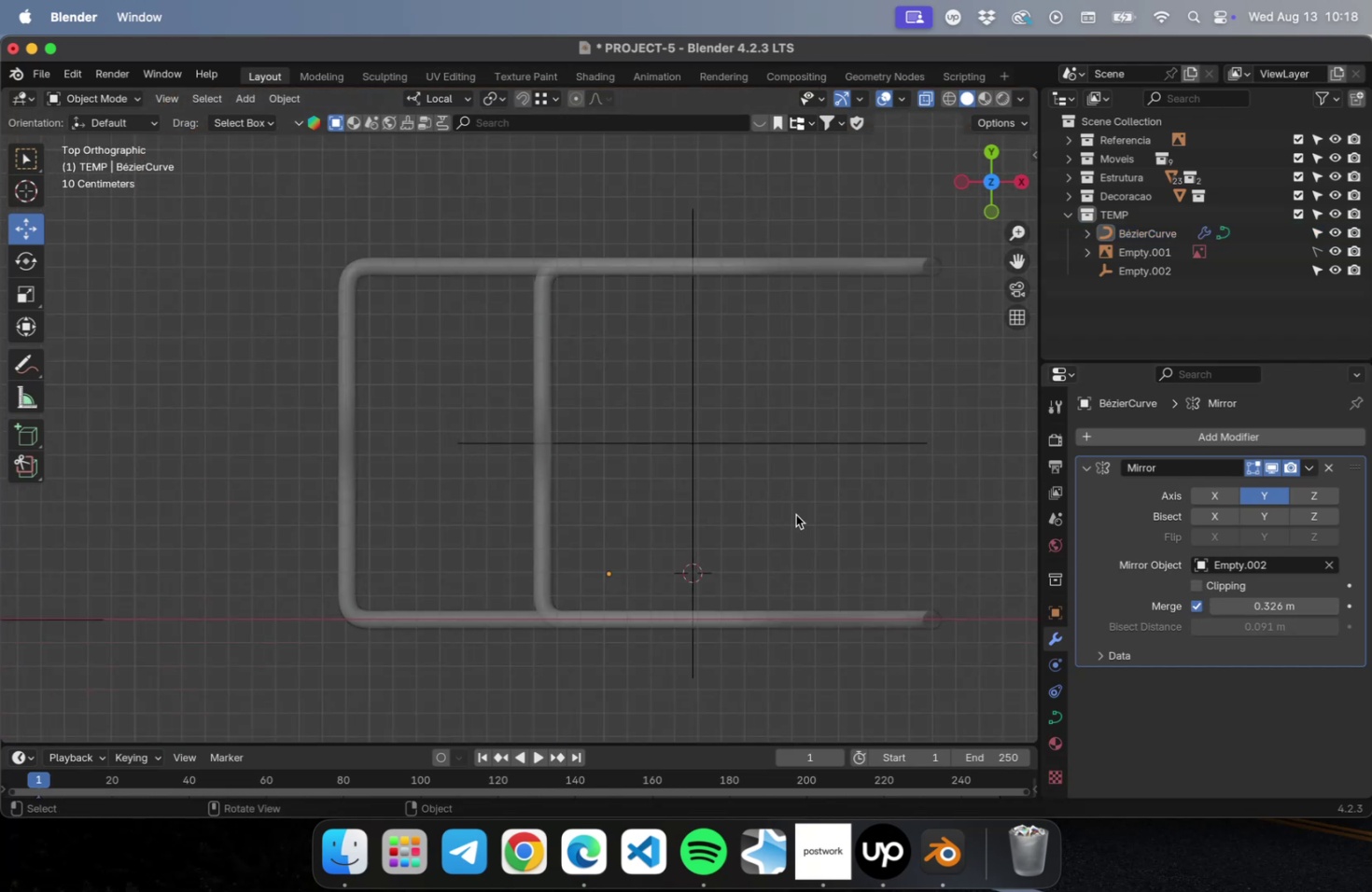 
key(Meta+S)
 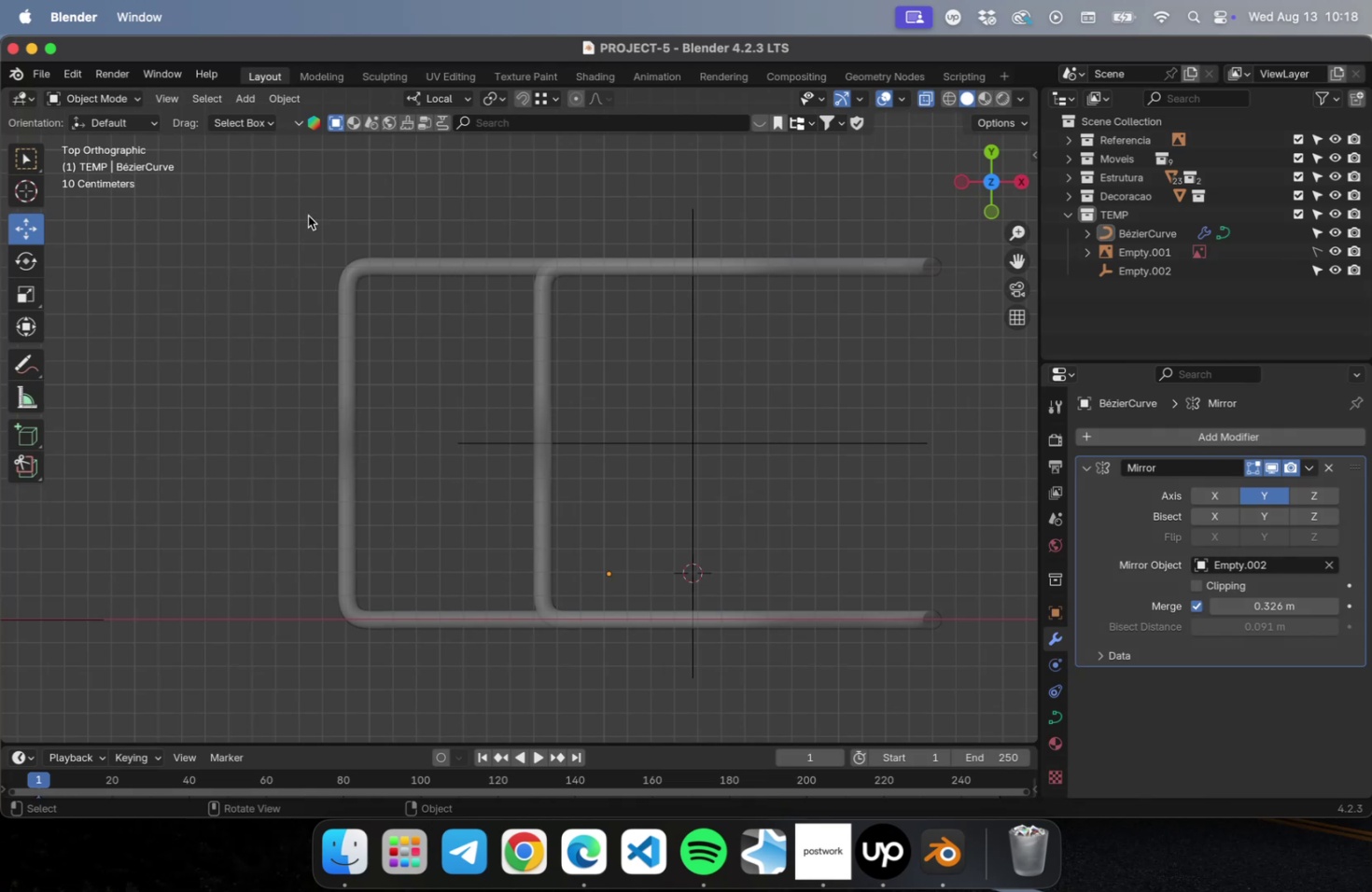 
wait(7.56)
 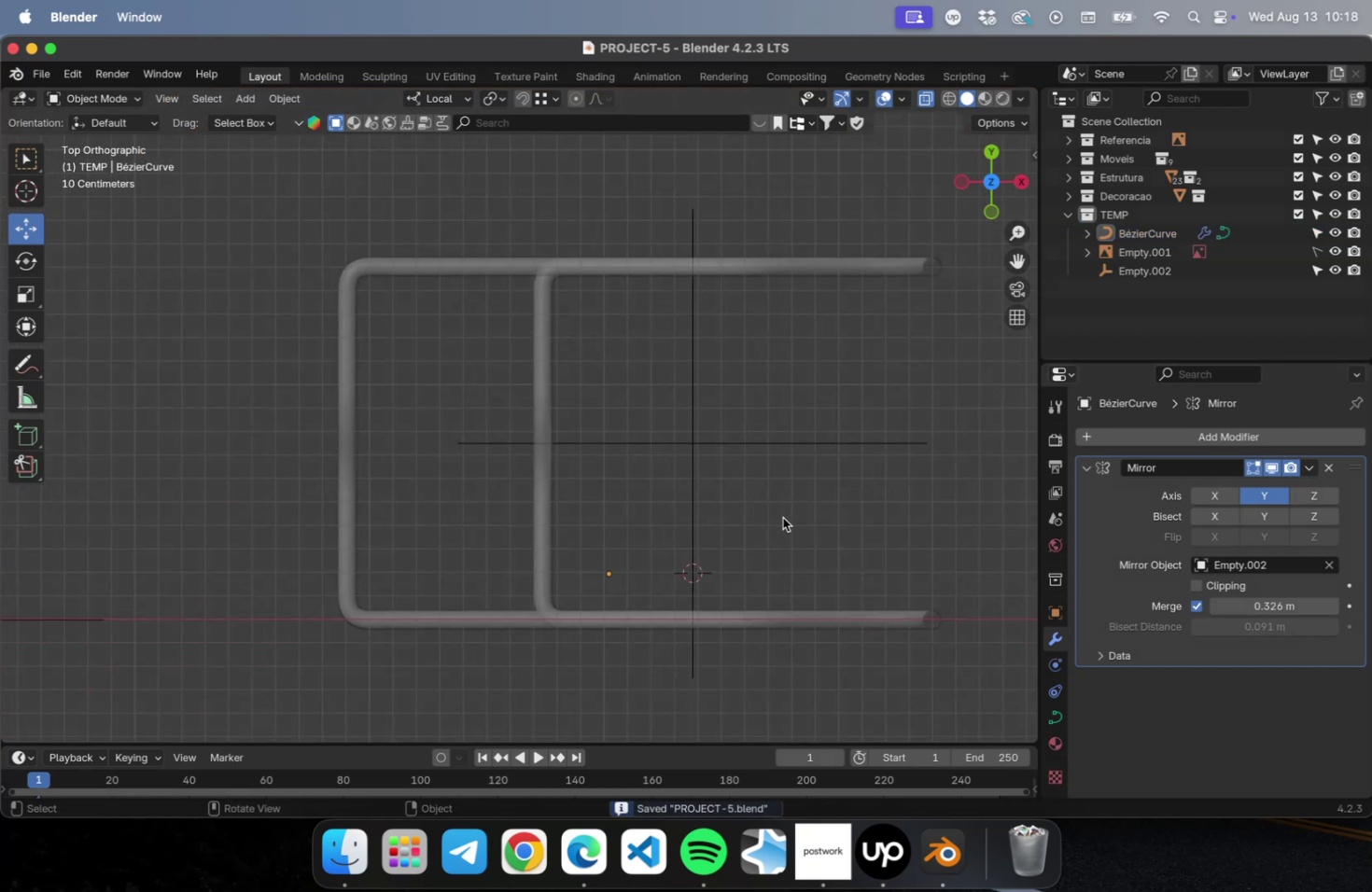 
key(Shift+ShiftLeft)
 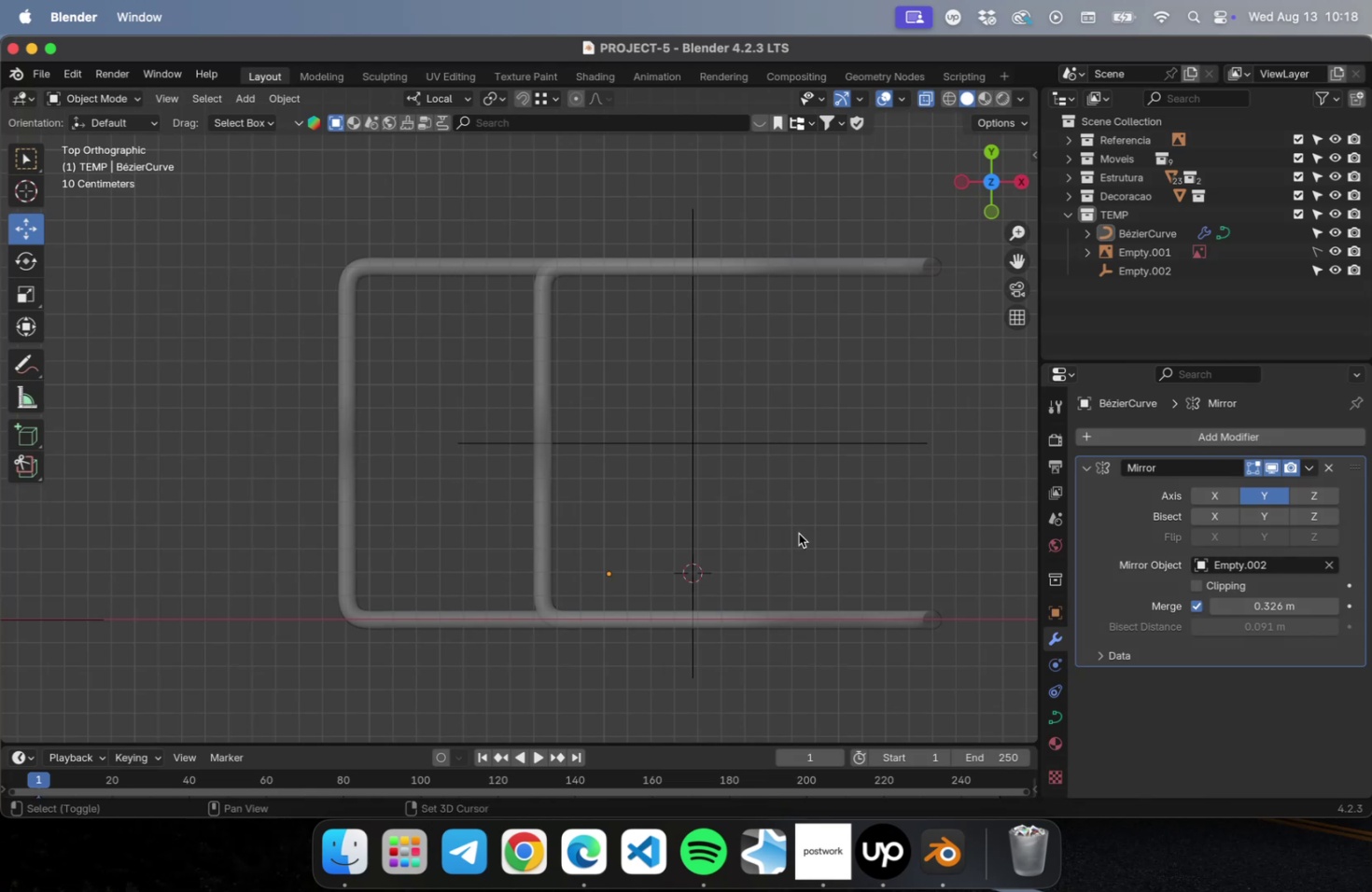 
key(Shift+A)
 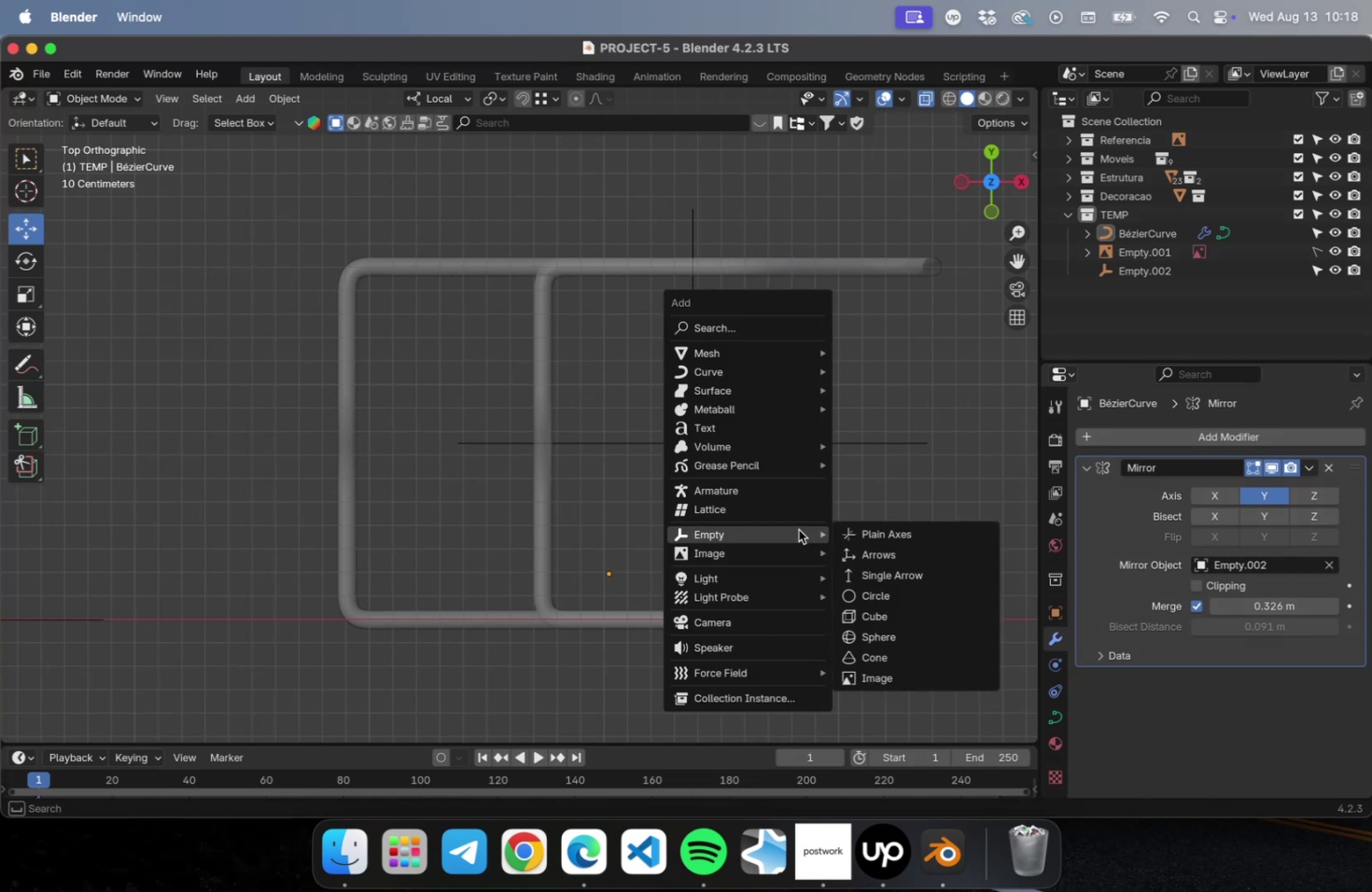 
mouse_move([777, 359])
 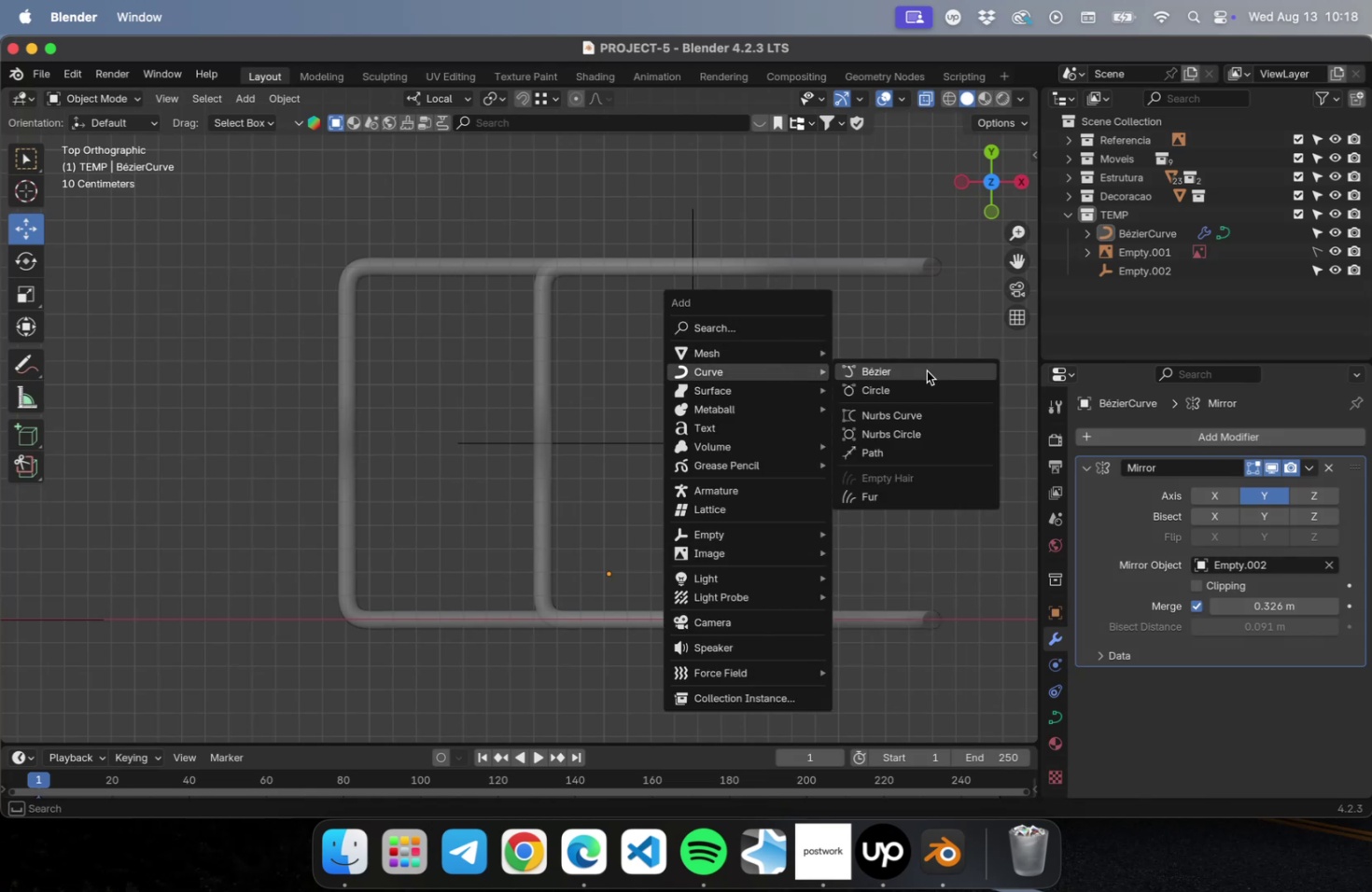 
left_click([926, 370])
 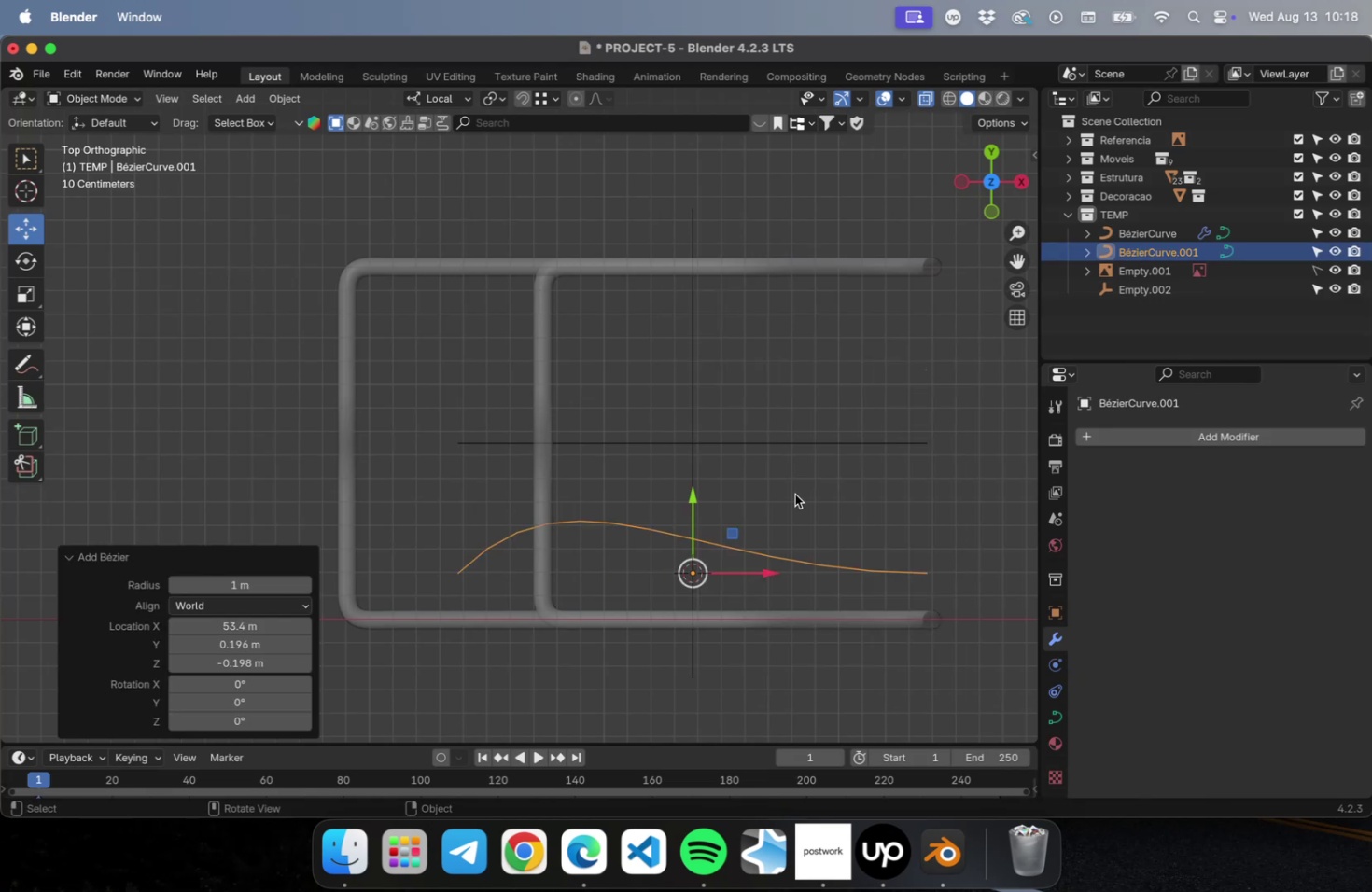 
hold_key(key=ShiftLeft, duration=0.52)
 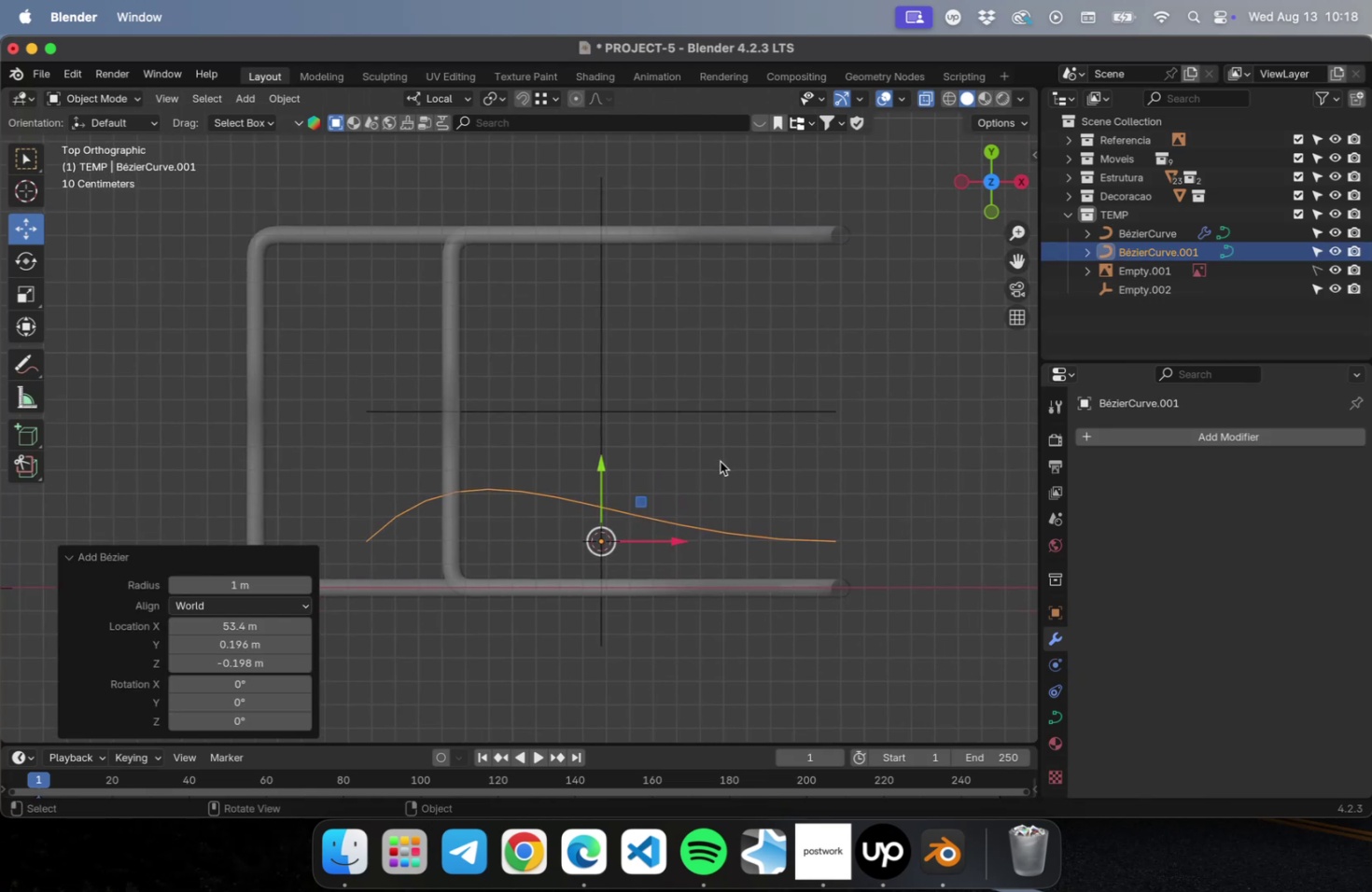 
key(Tab)
 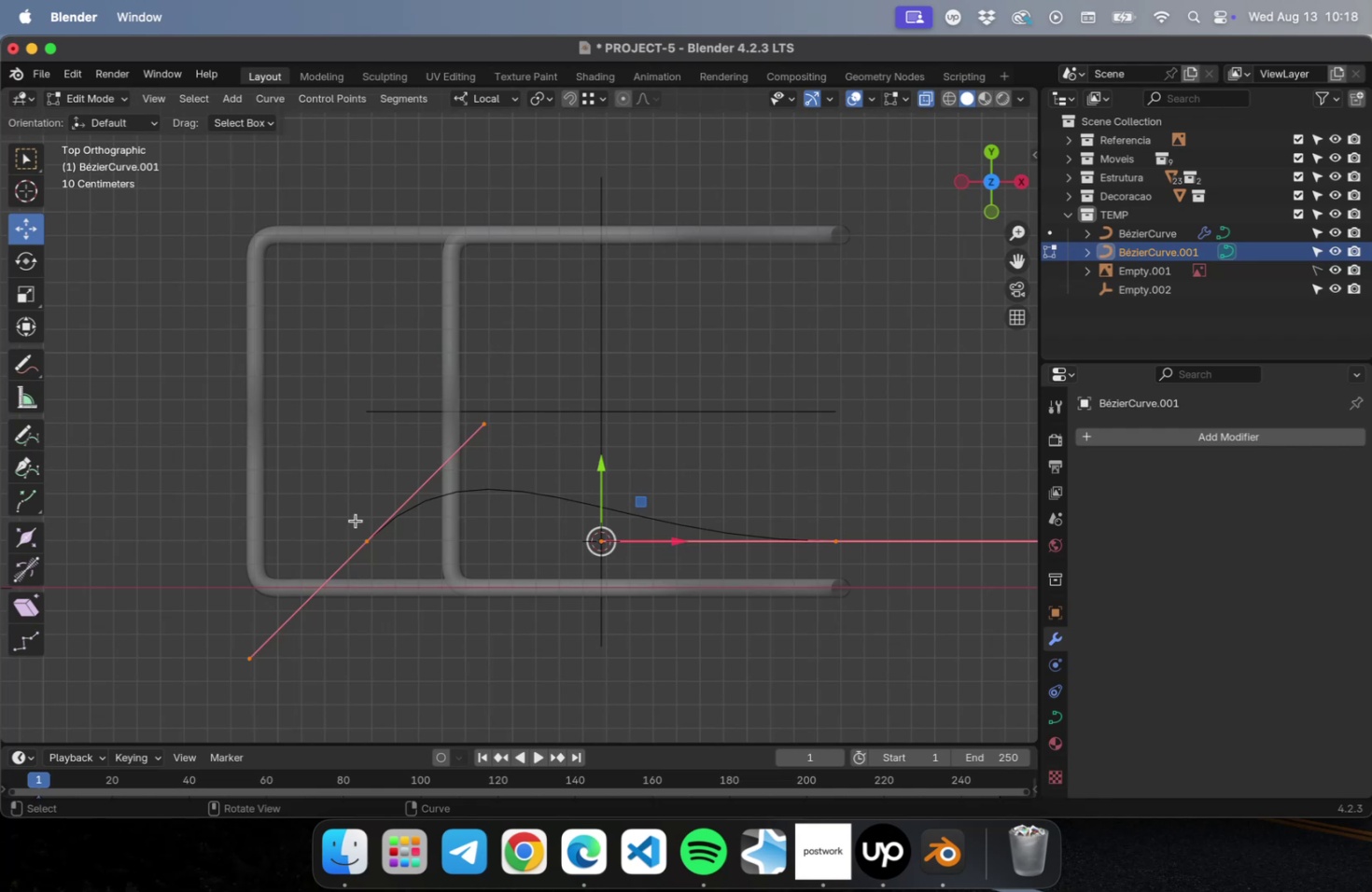 
left_click_drag(start_coordinate=[356, 504], to_coordinate=[401, 559])
 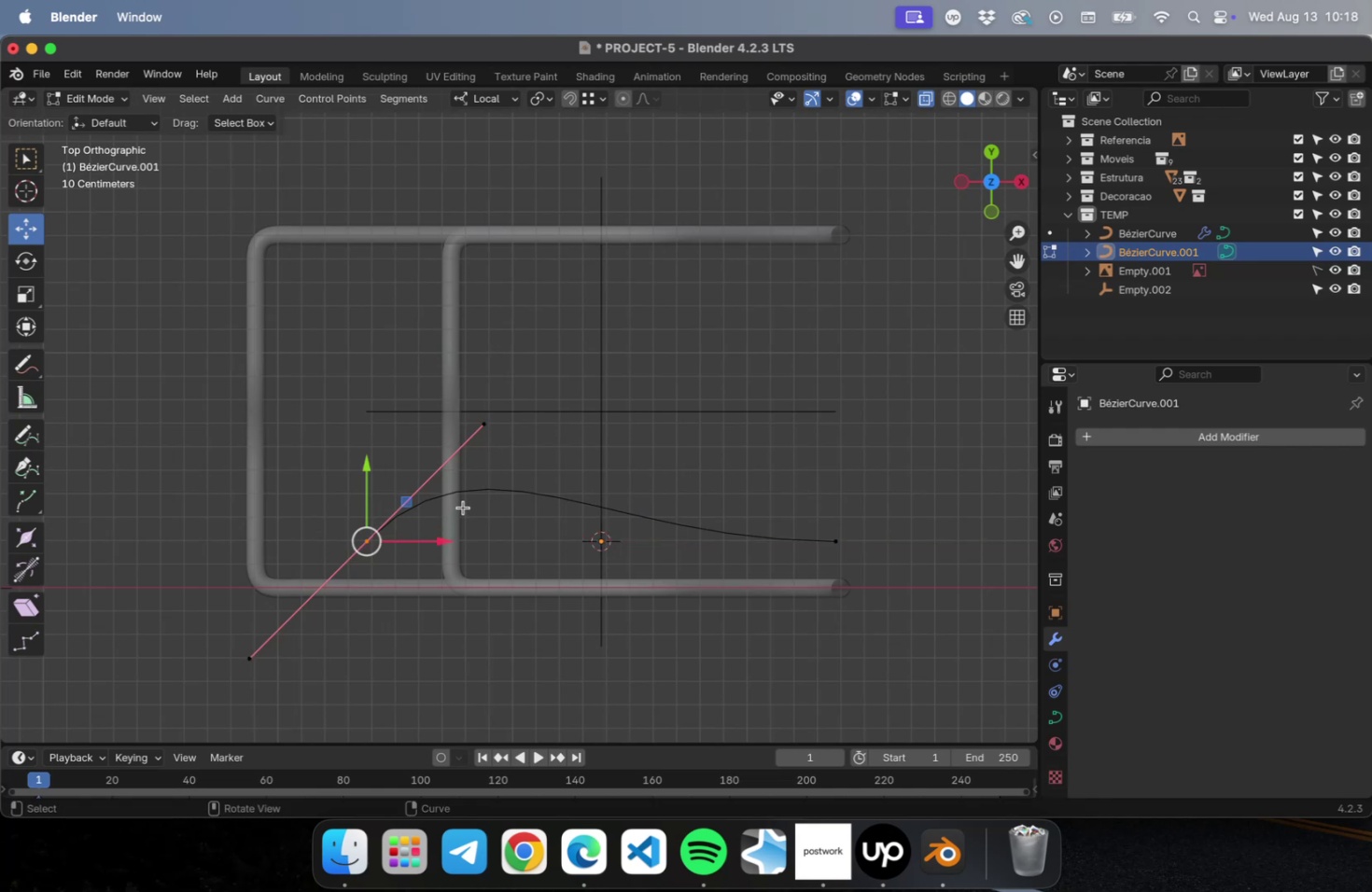 
key(R)
 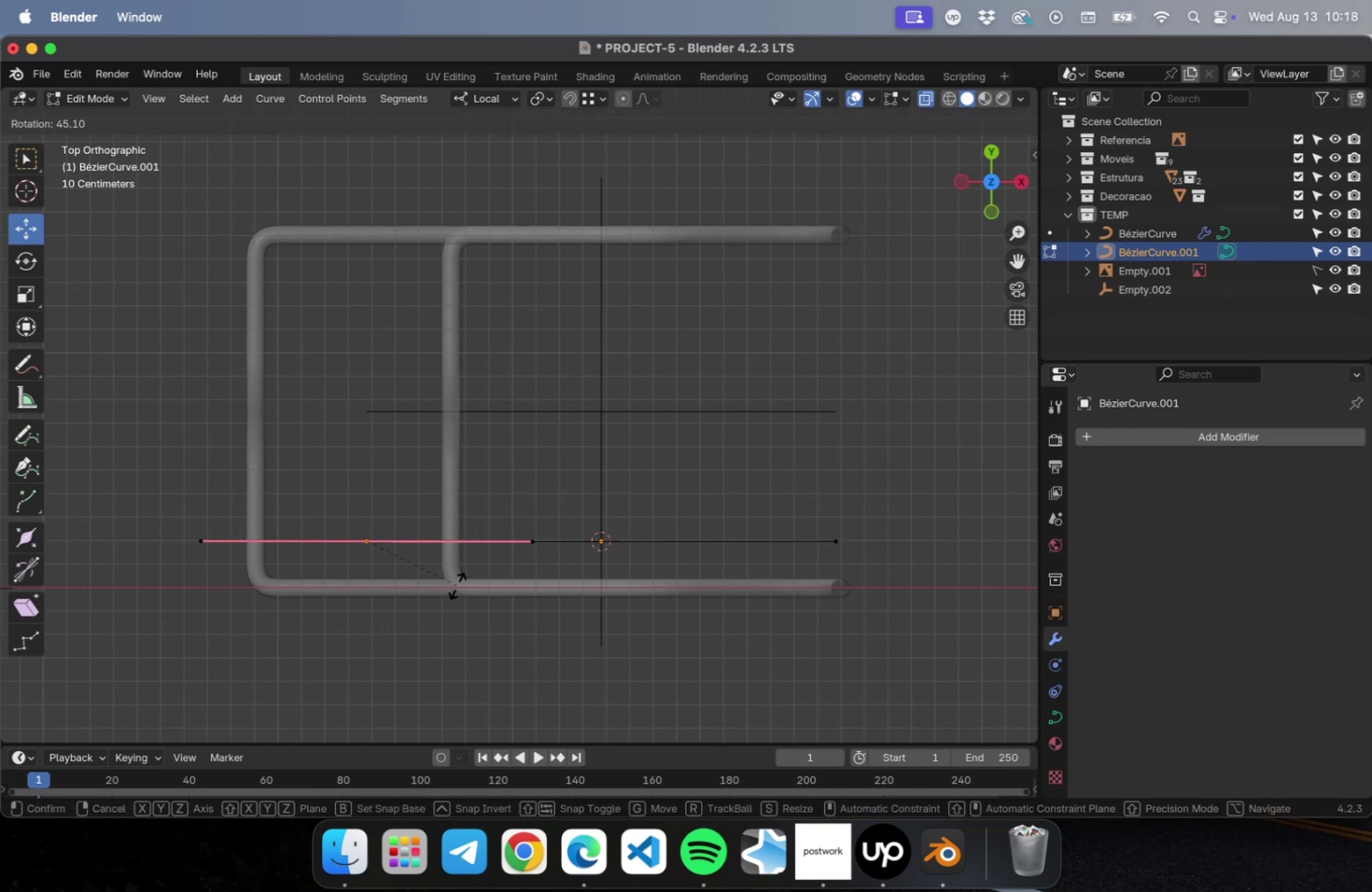 
left_click([456, 584])
 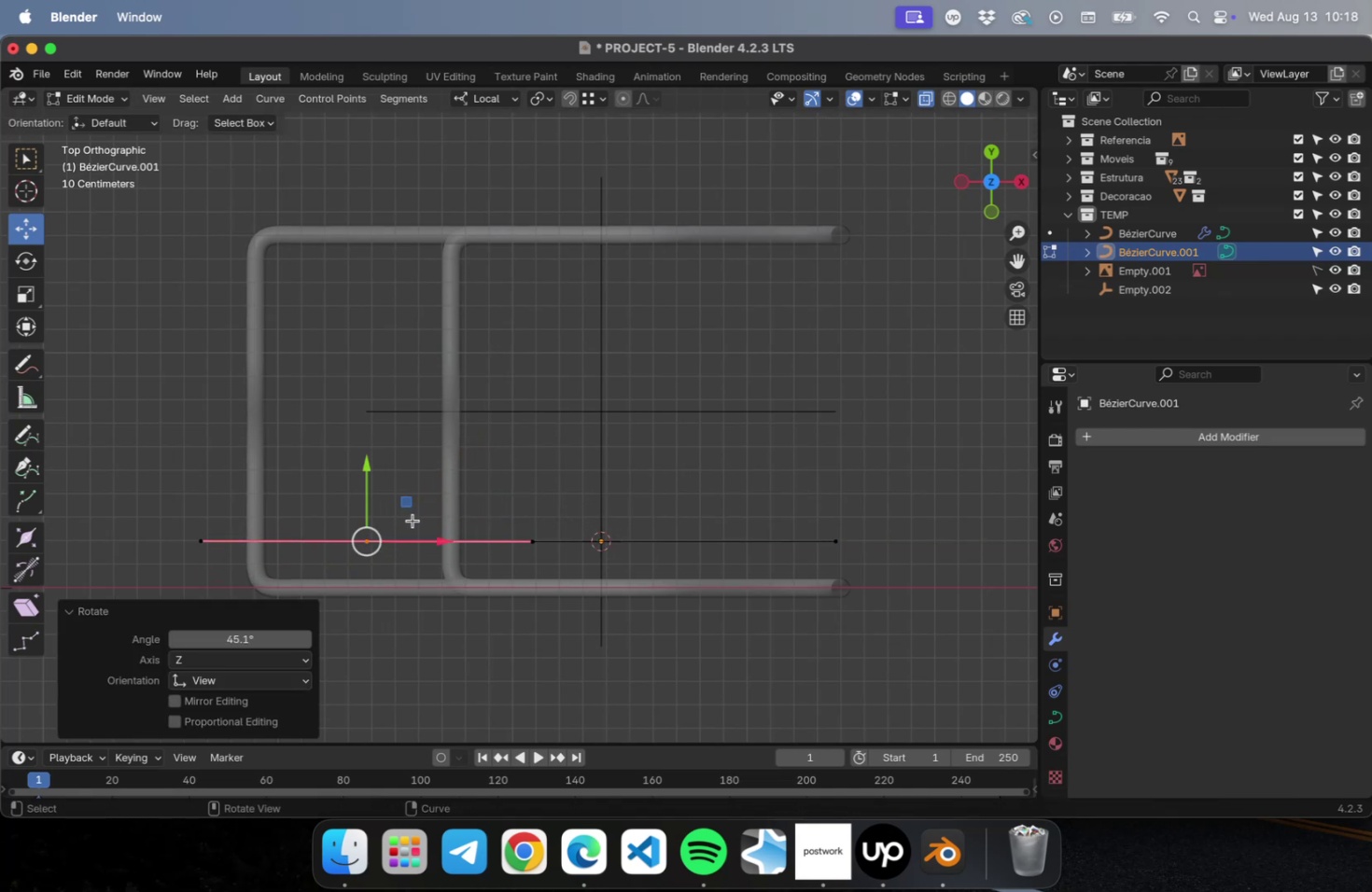 
left_click_drag(start_coordinate=[412, 510], to_coordinate=[655, 530])
 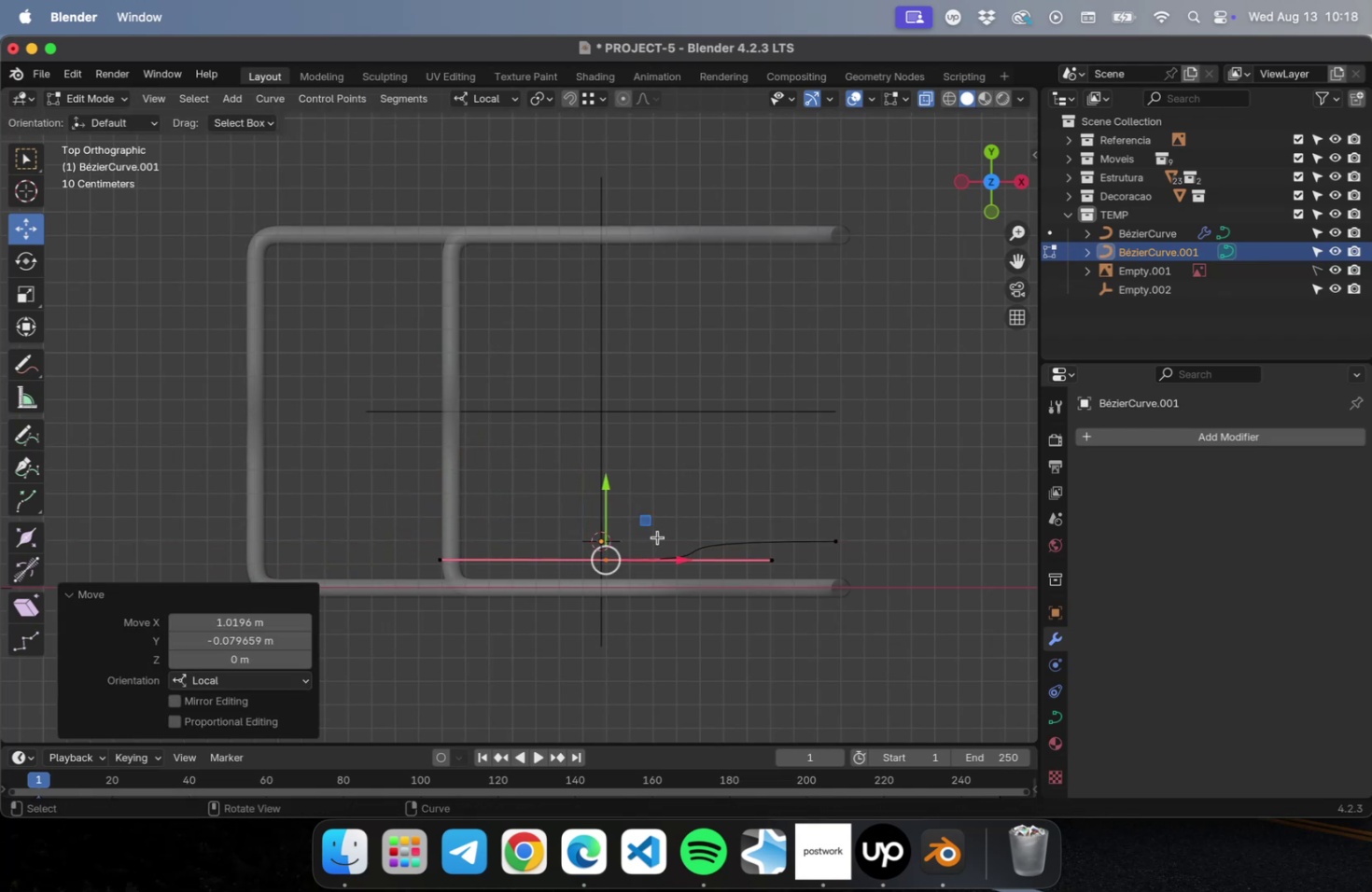 
key(S)
 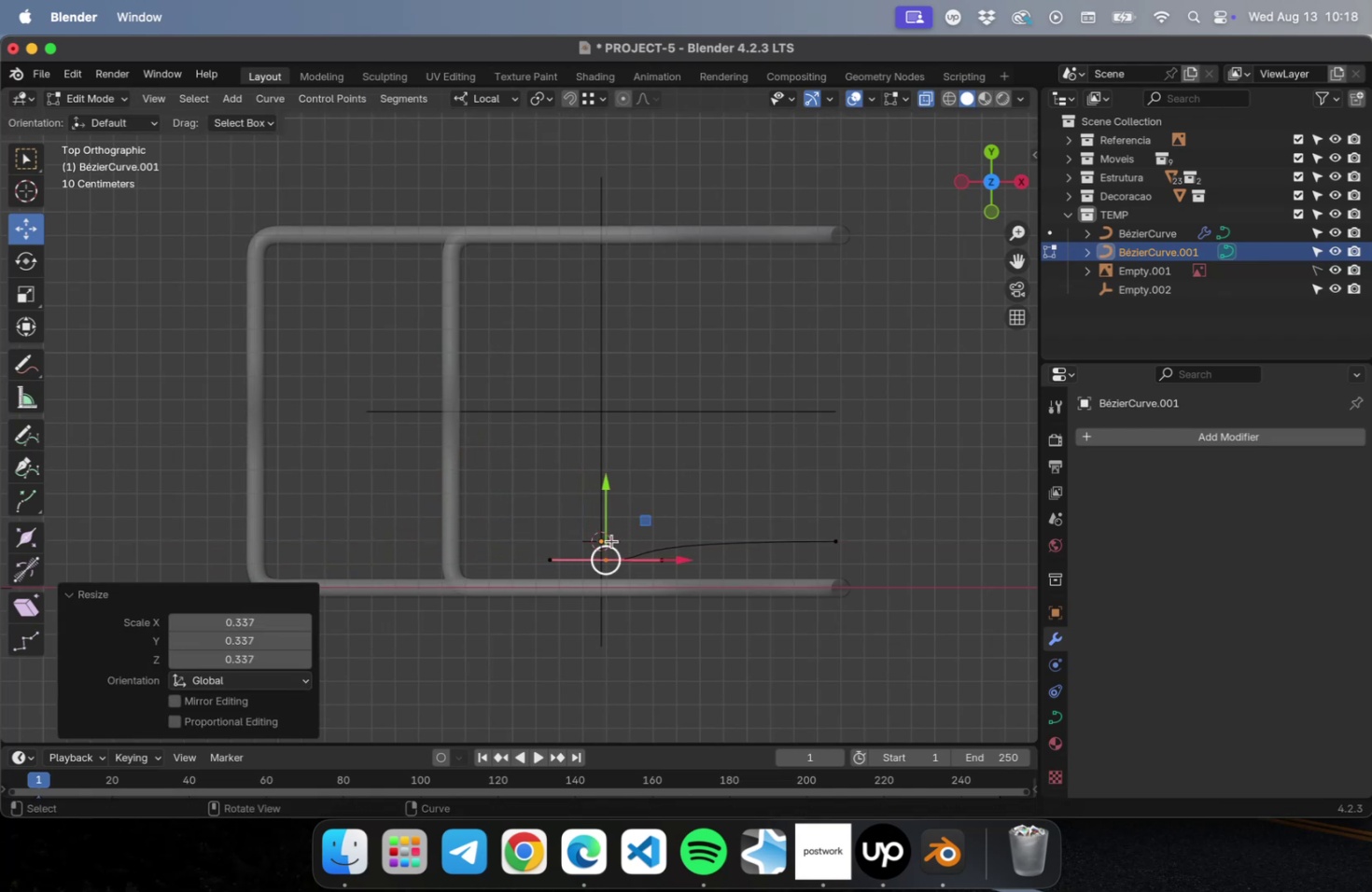 
key(NumLock)
 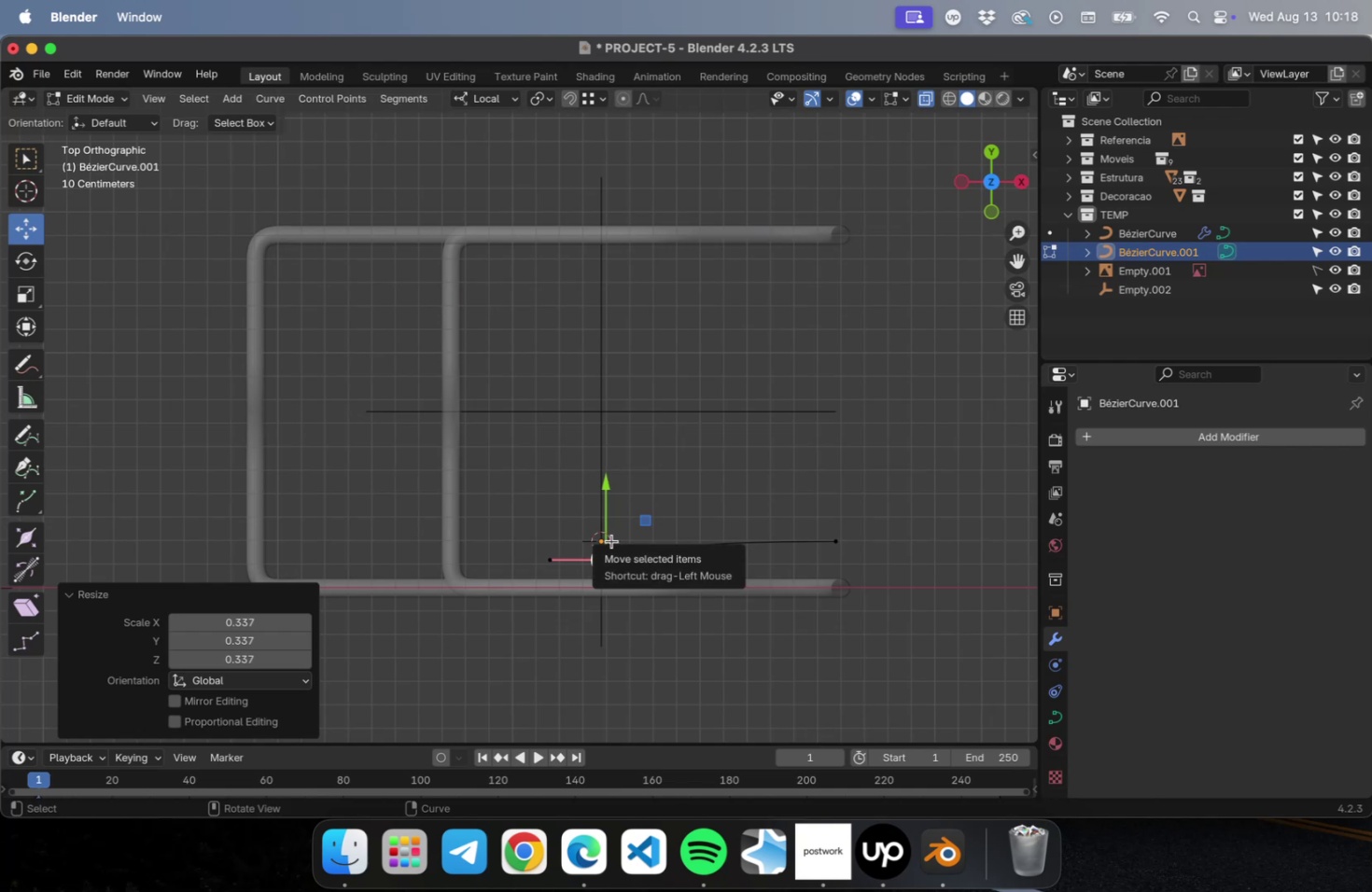 
key(NumpadDecimal)
 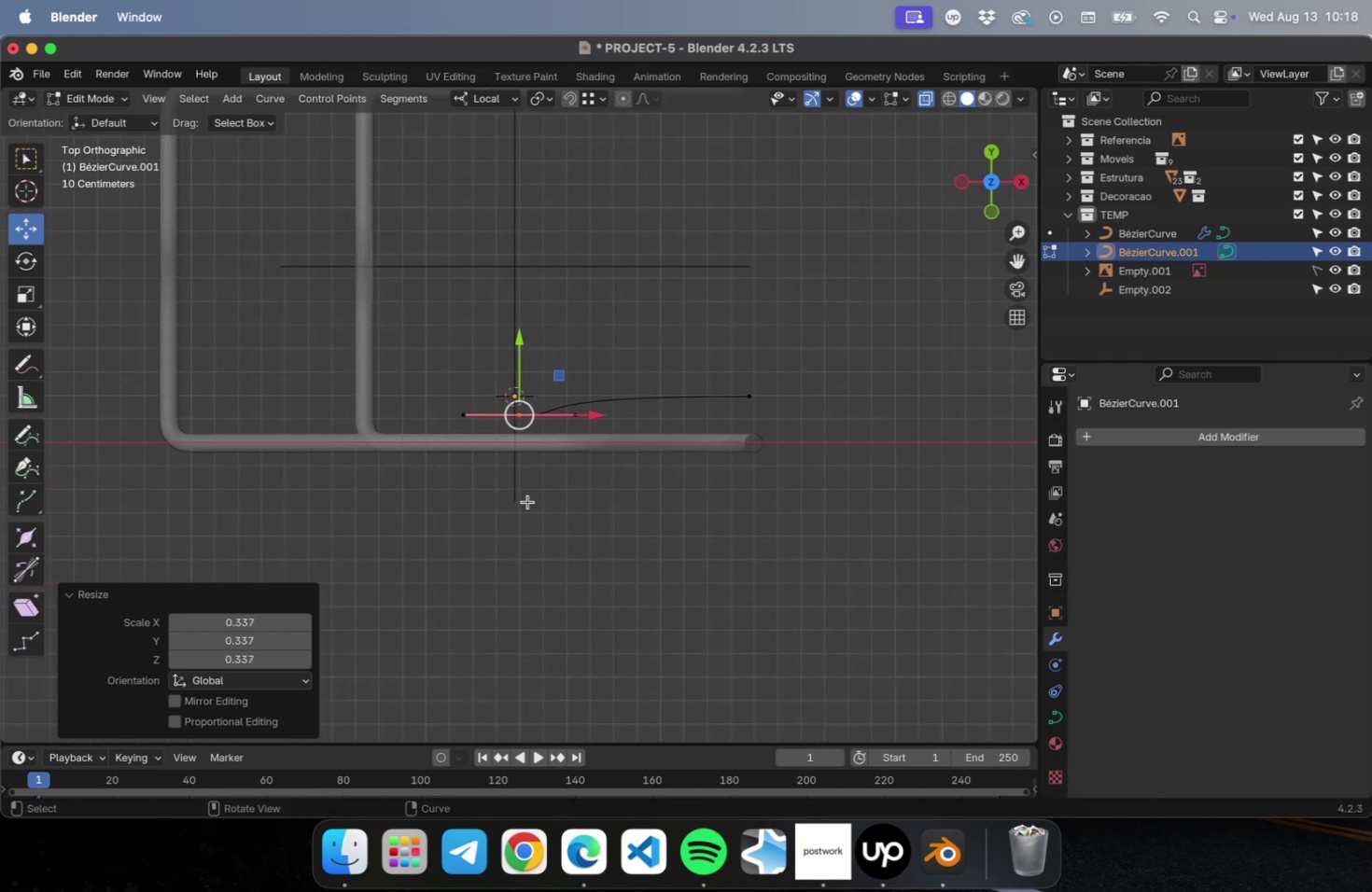 
scroll: coordinate [531, 451], scroll_direction: up, amount: 40.0
 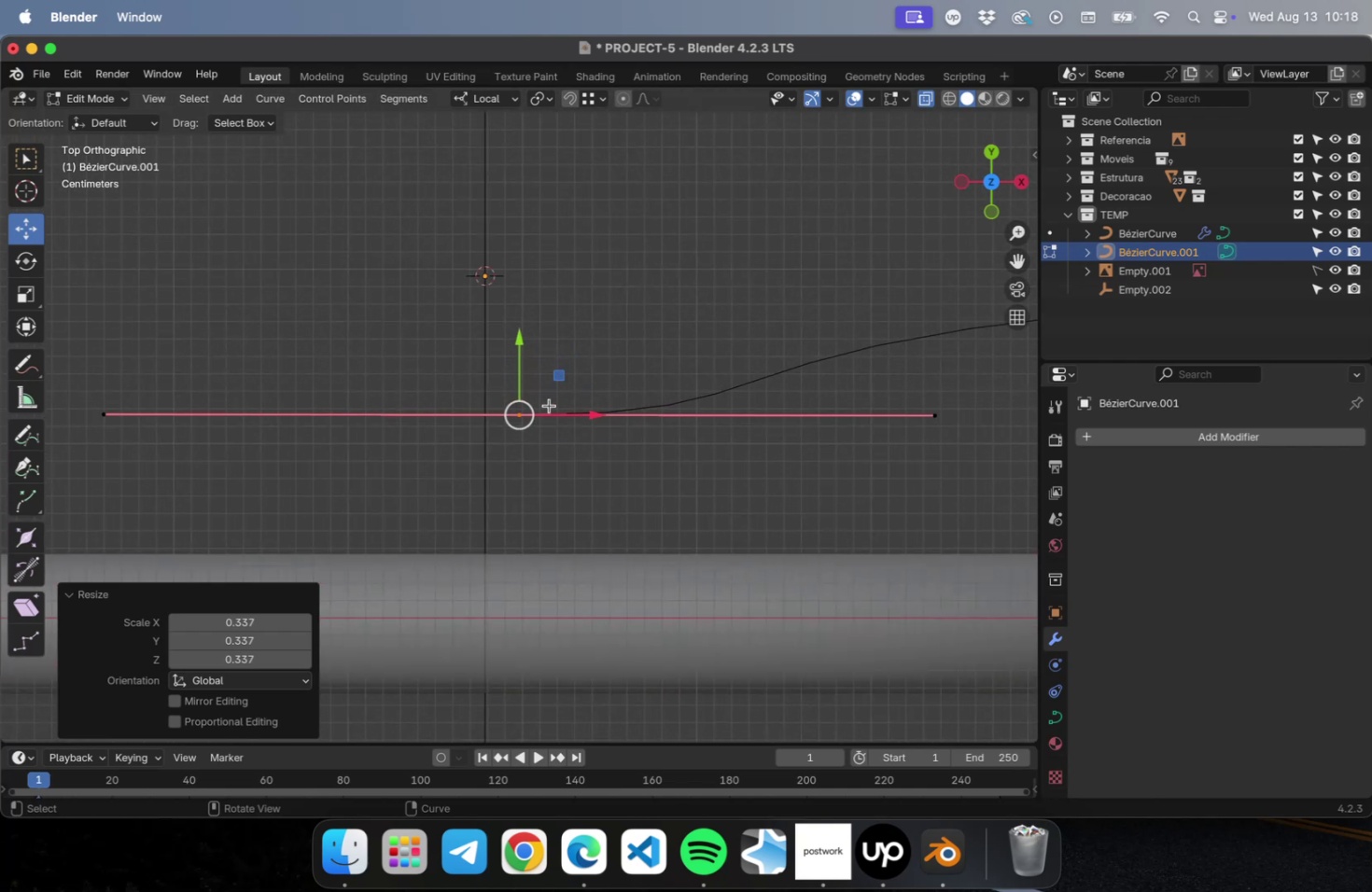 
mouse_move([572, 383])
 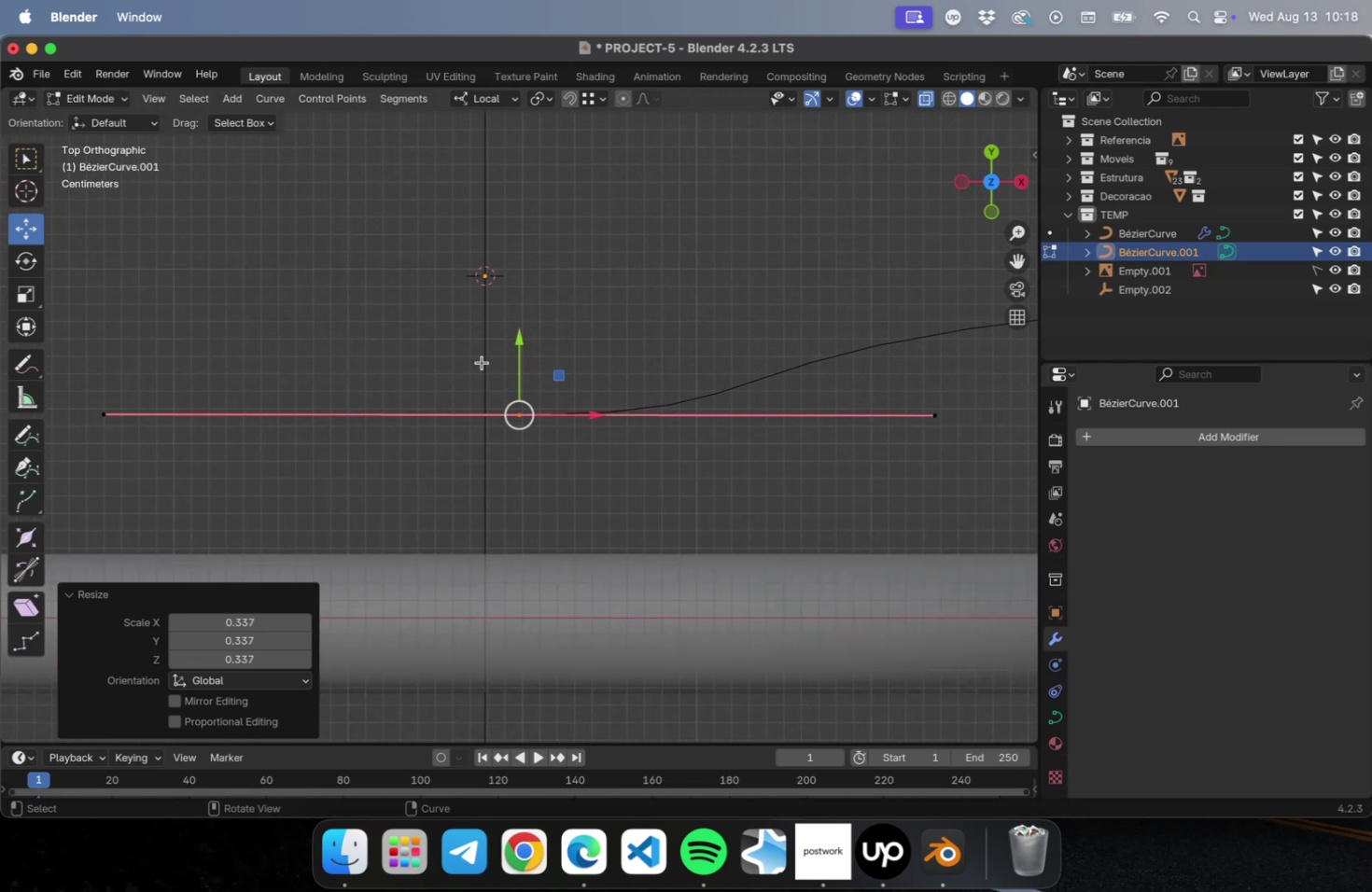 
left_click_drag(start_coordinate=[522, 342], to_coordinate=[520, 371])
 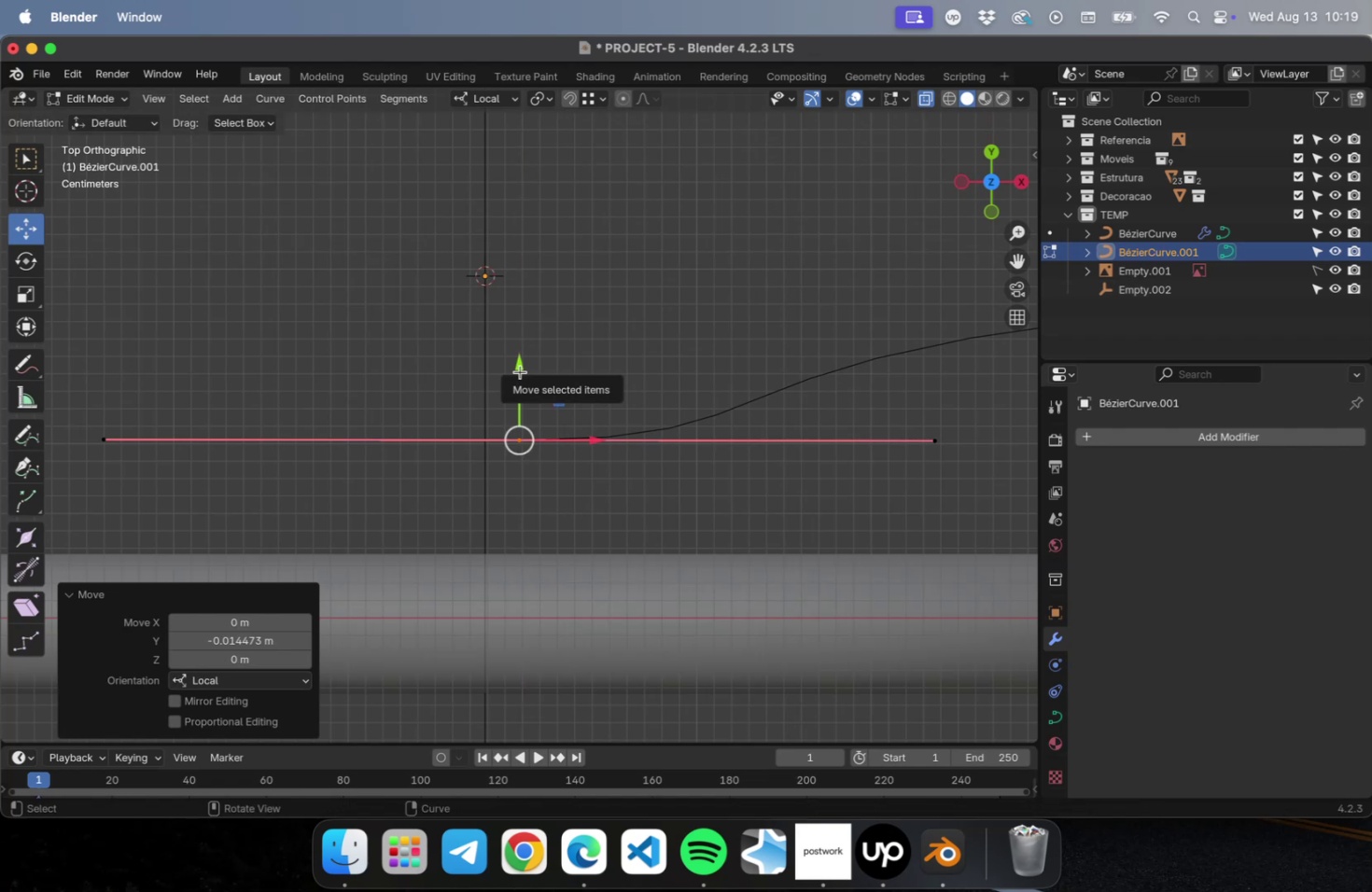 
scroll: coordinate [517, 379], scroll_direction: down, amount: 27.0
 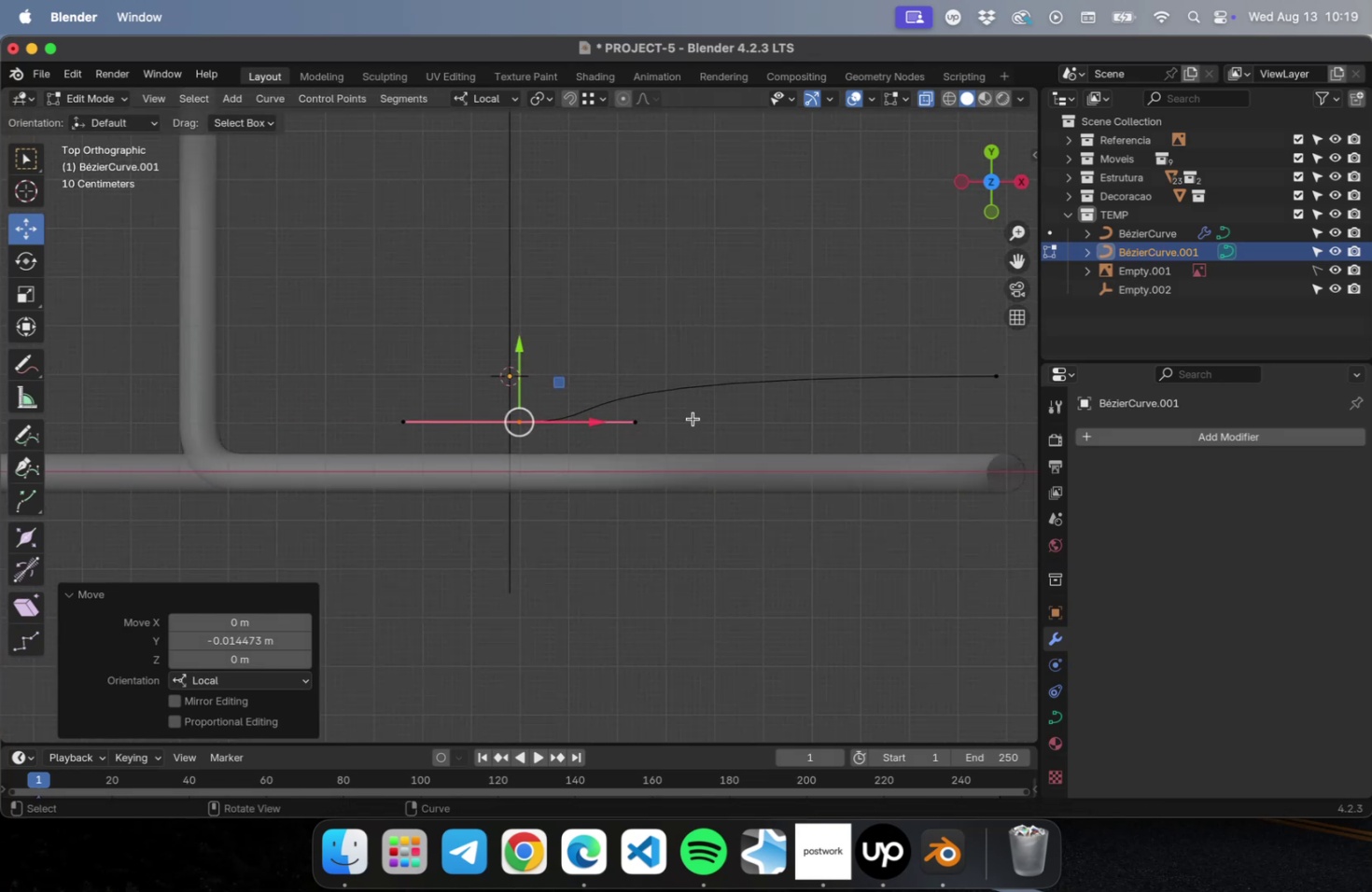 
key(S)
 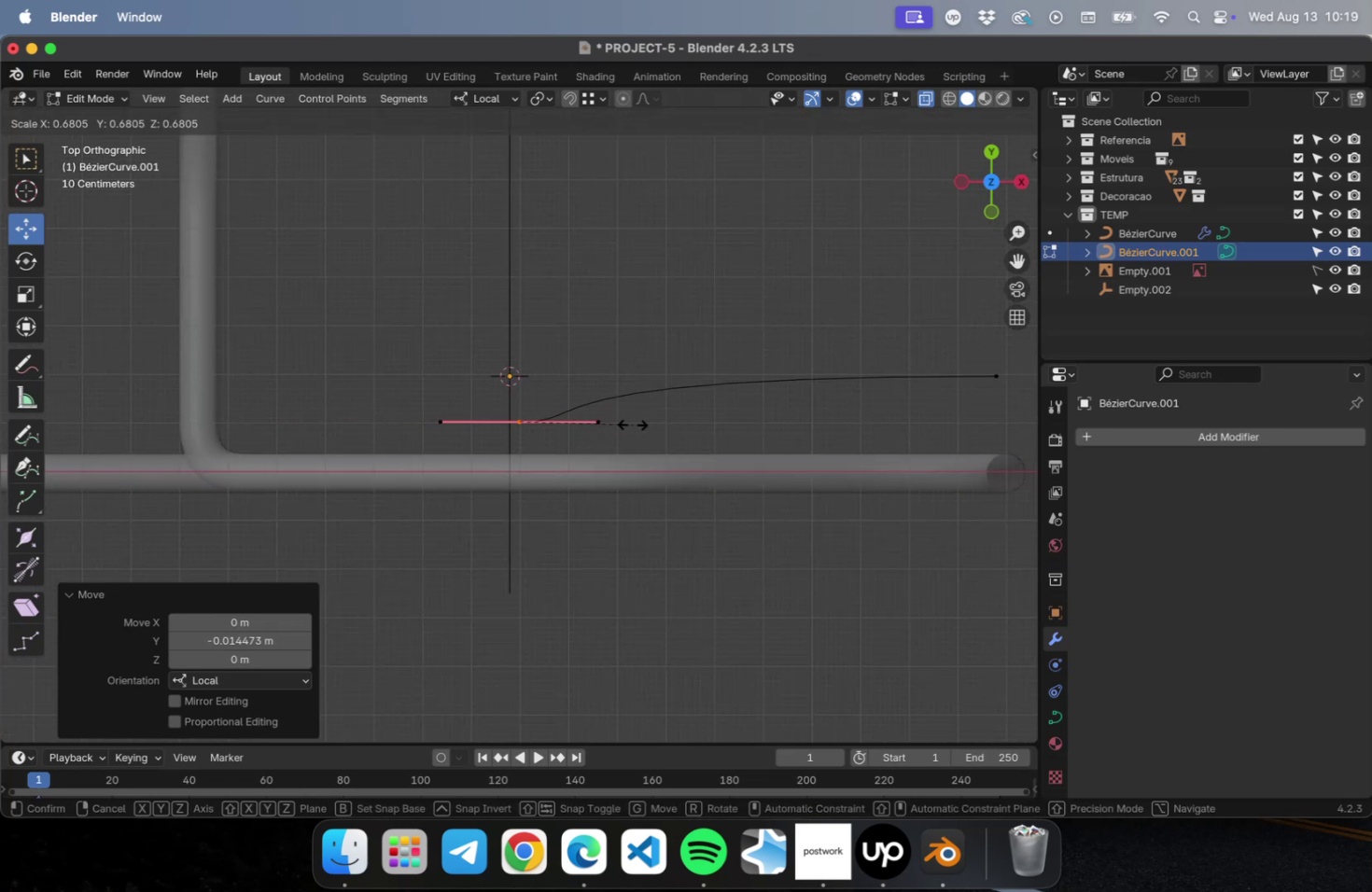 
left_click([627, 425])
 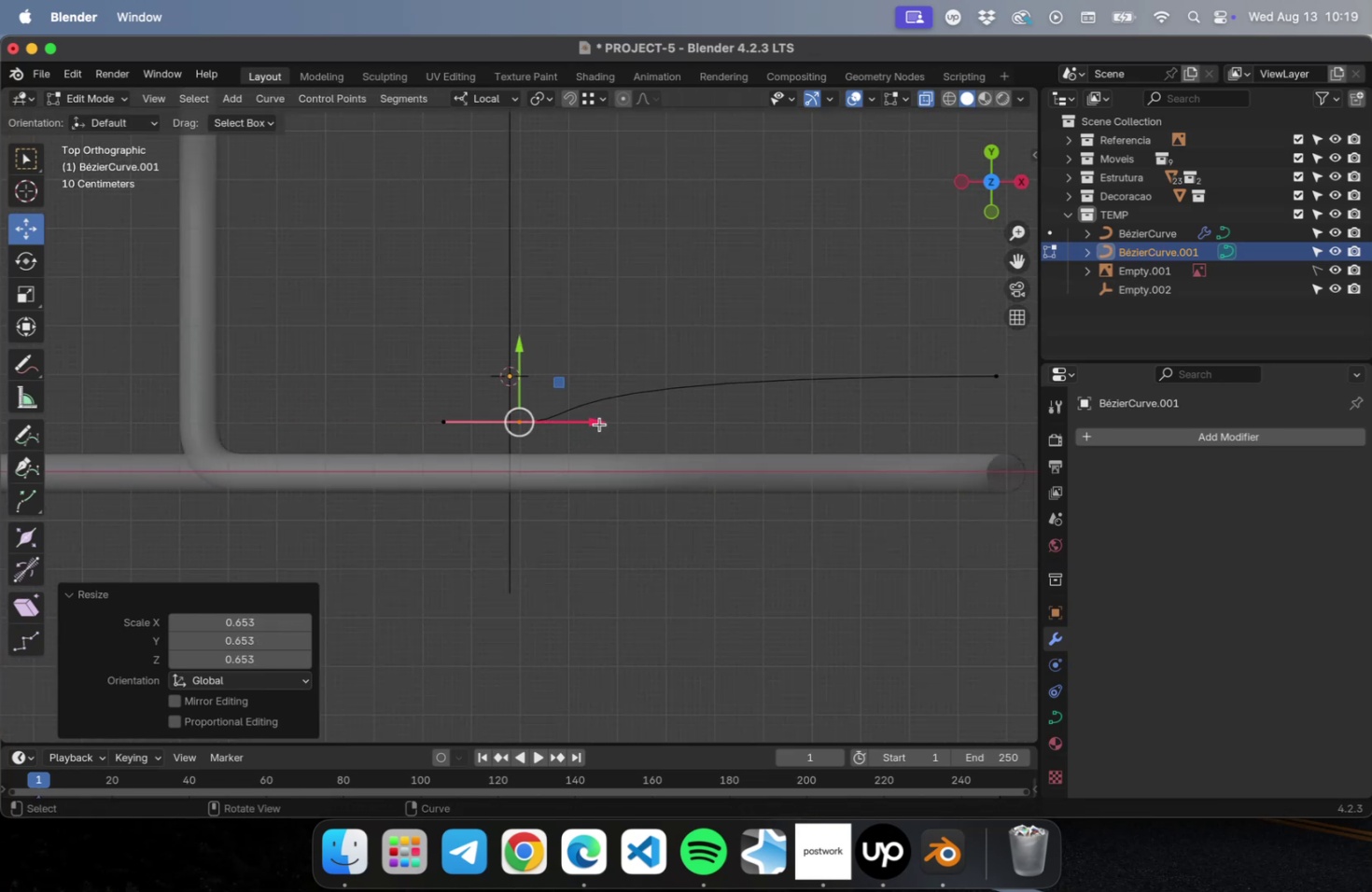 
left_click_drag(start_coordinate=[595, 421], to_coordinate=[438, 421])
 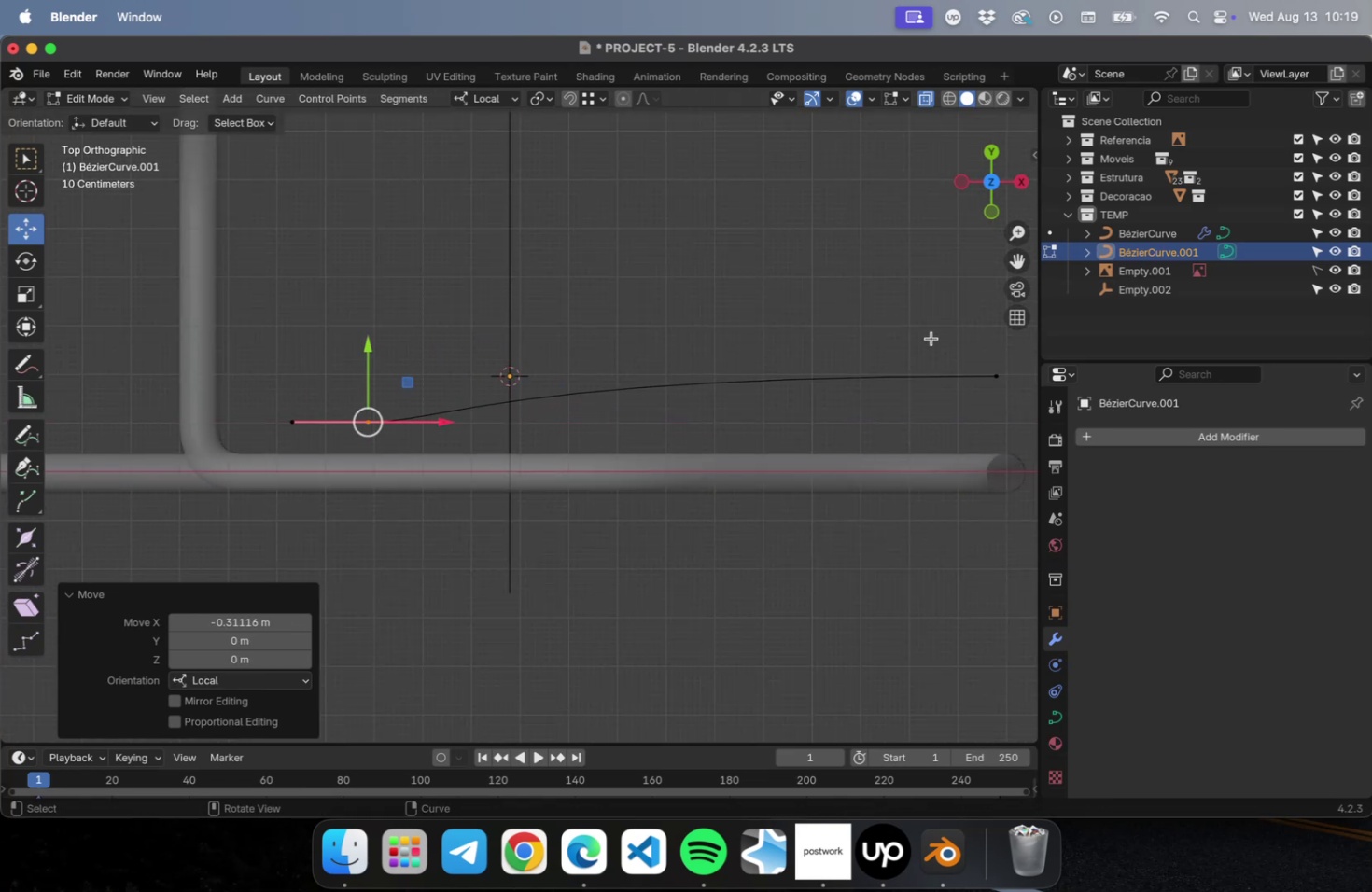 
left_click_drag(start_coordinate=[932, 340], to_coordinate=[999, 390])
 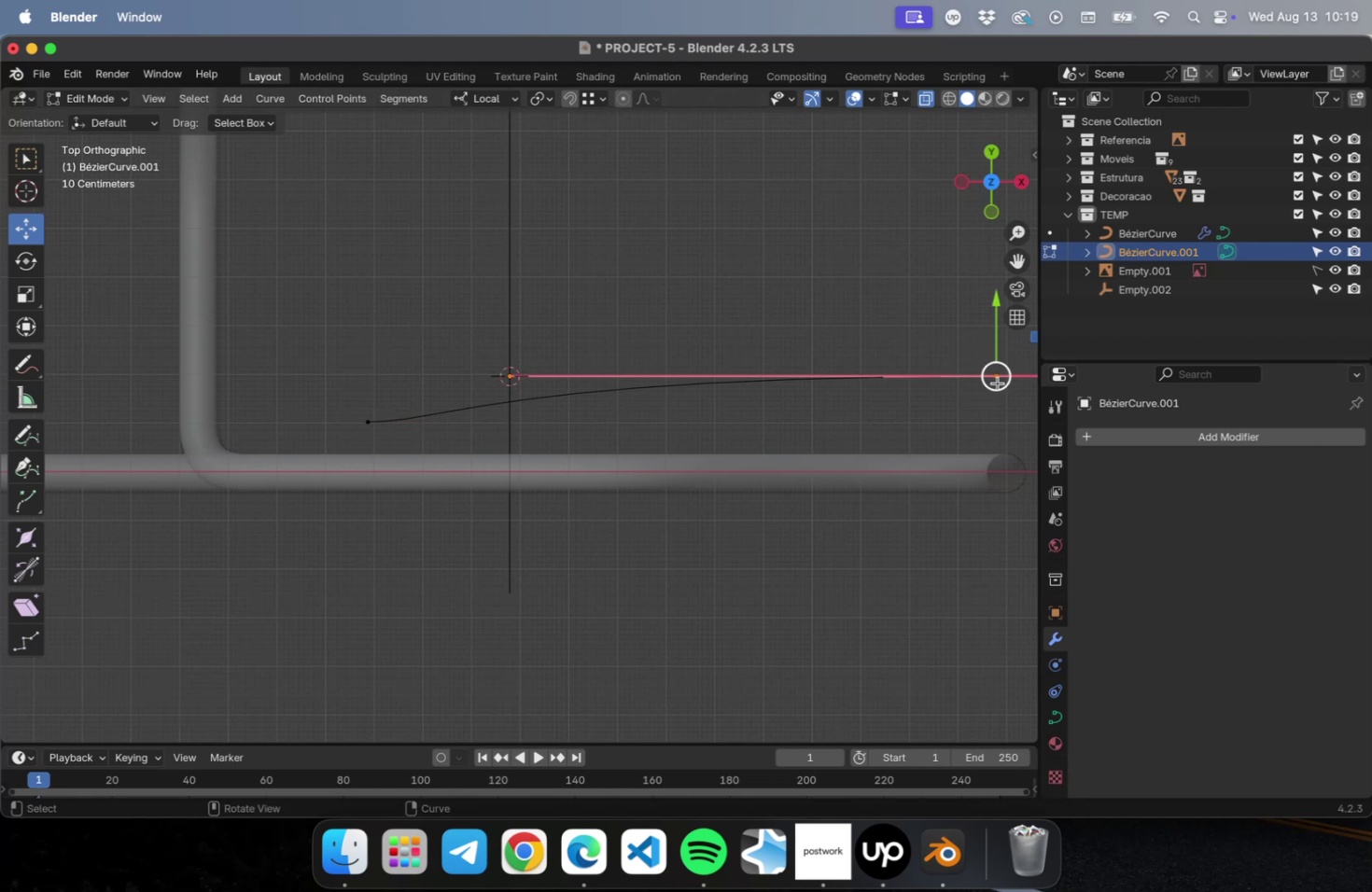 
key(S)
 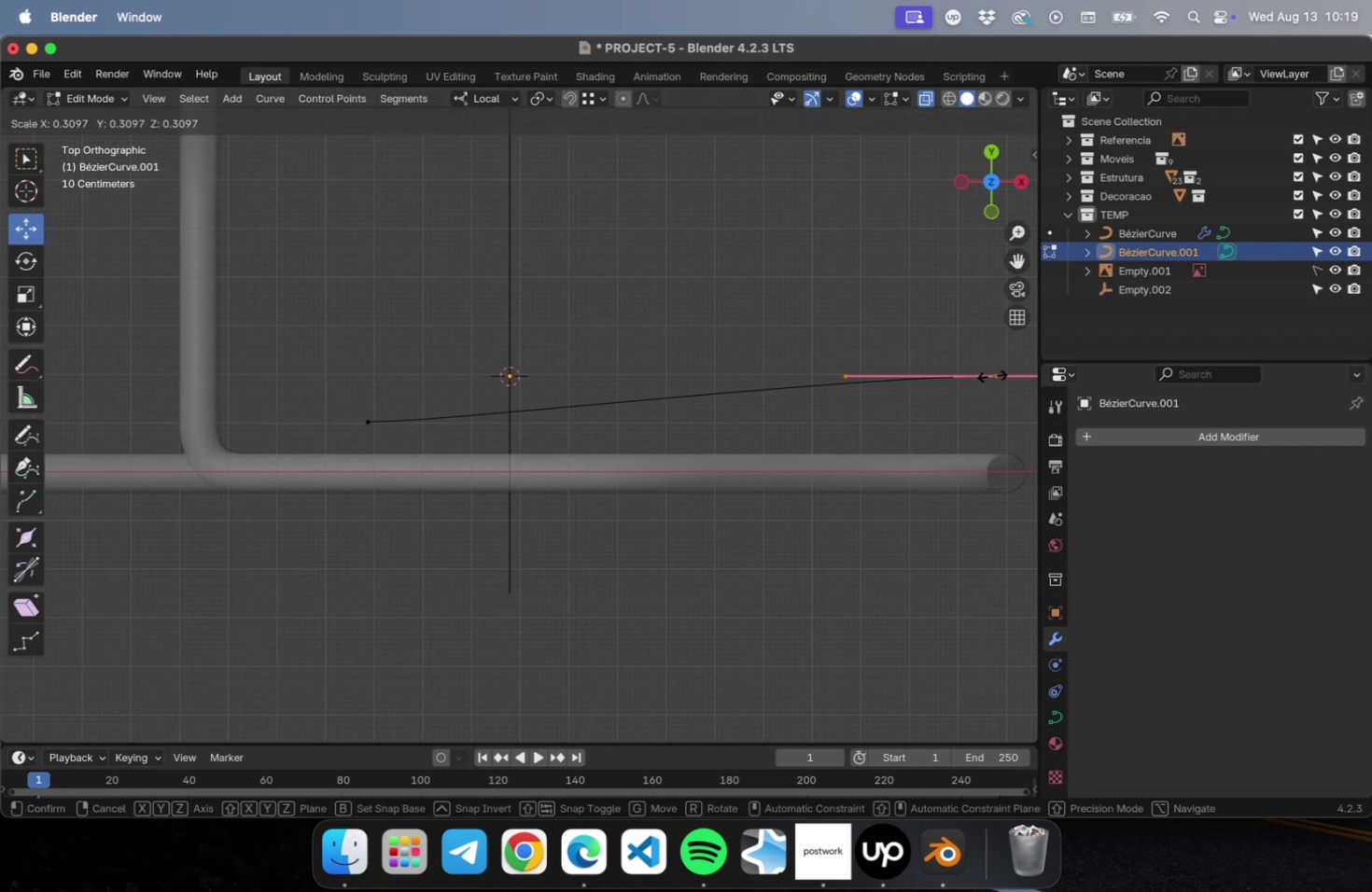 
key(Escape)
 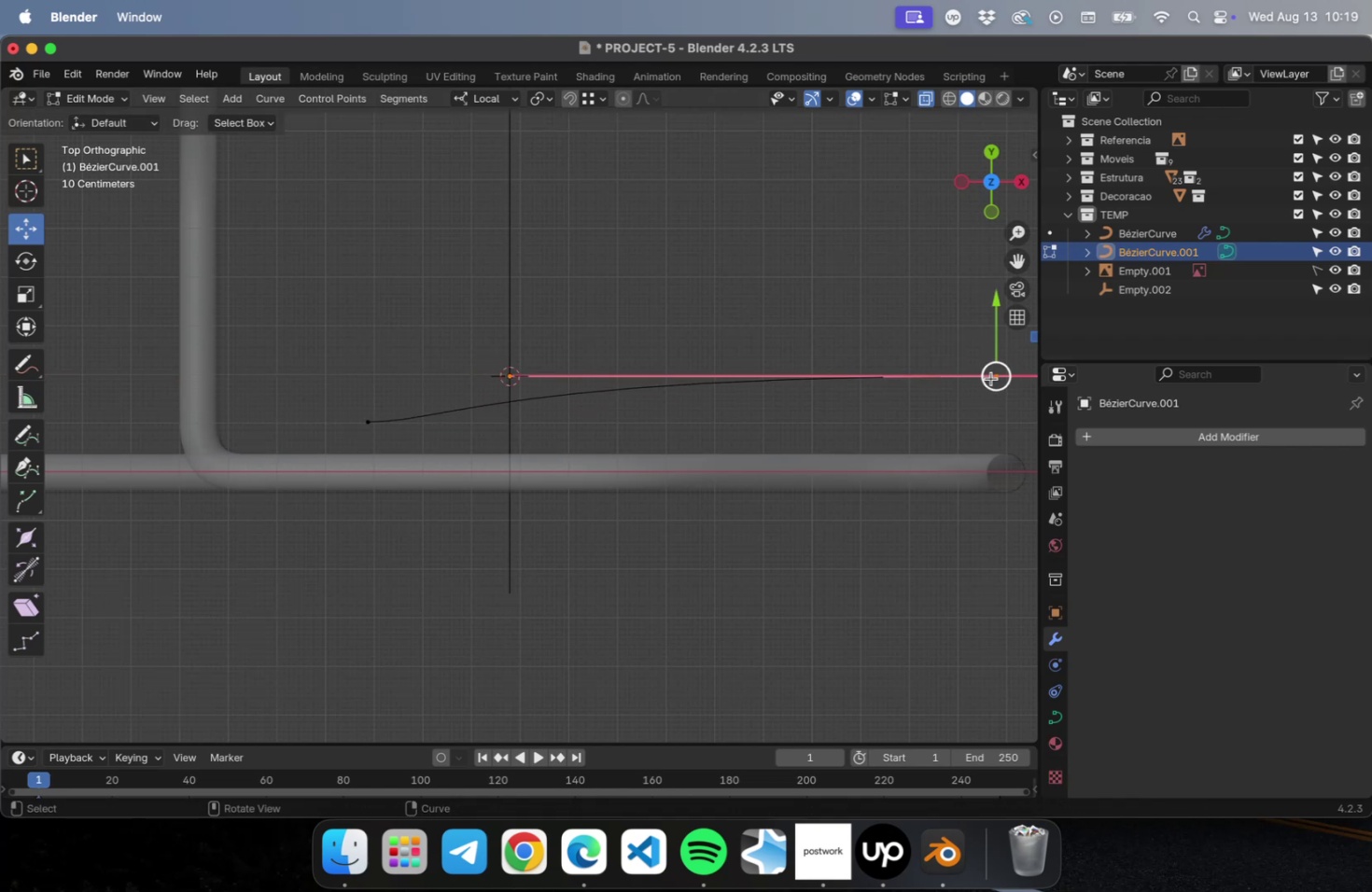 
key(S)
 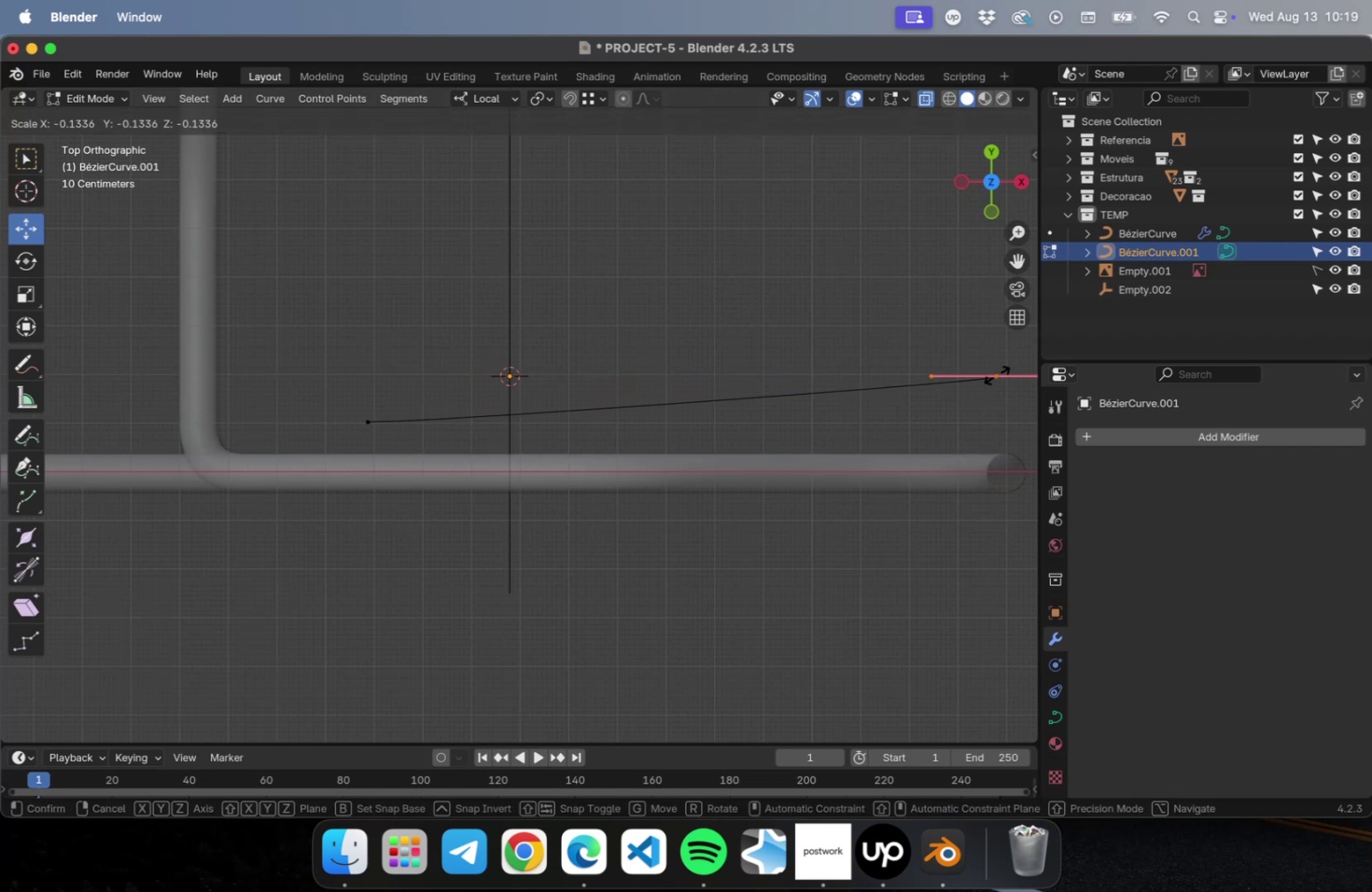 
left_click([996, 374])
 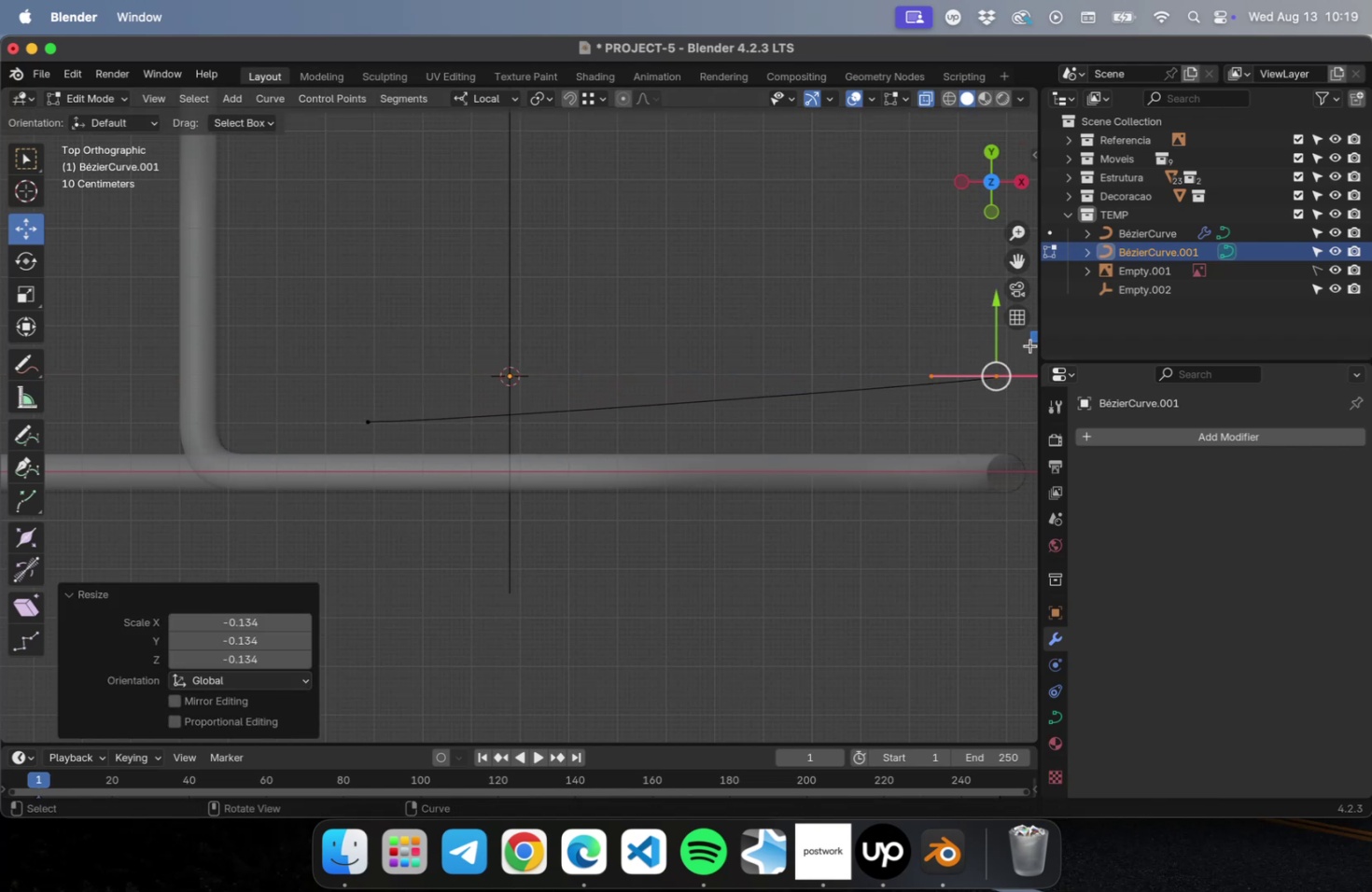 
left_click_drag(start_coordinate=[1030, 341], to_coordinate=[822, 394])
 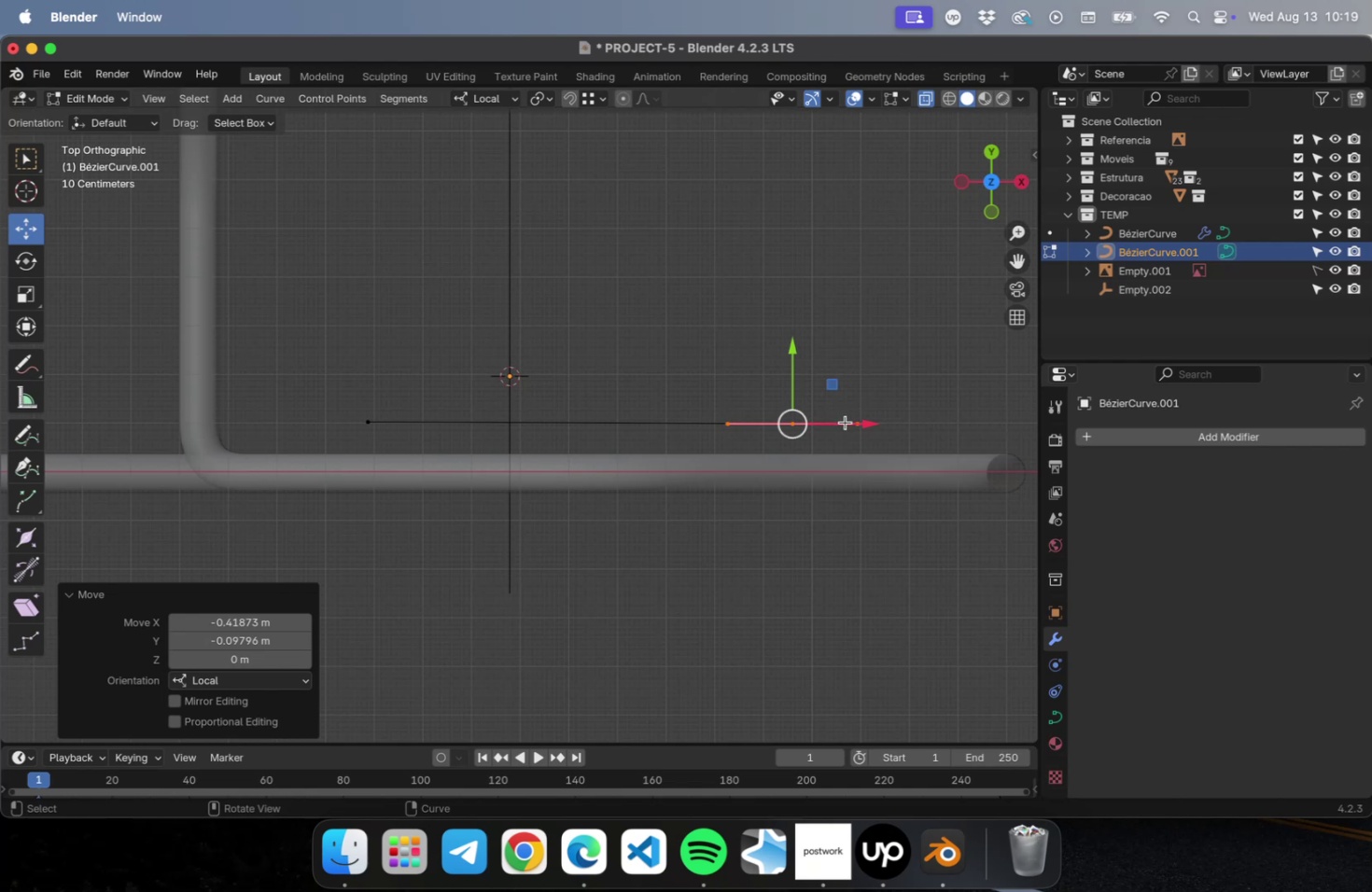 
scroll: coordinate [846, 417], scroll_direction: up, amount: 10.0
 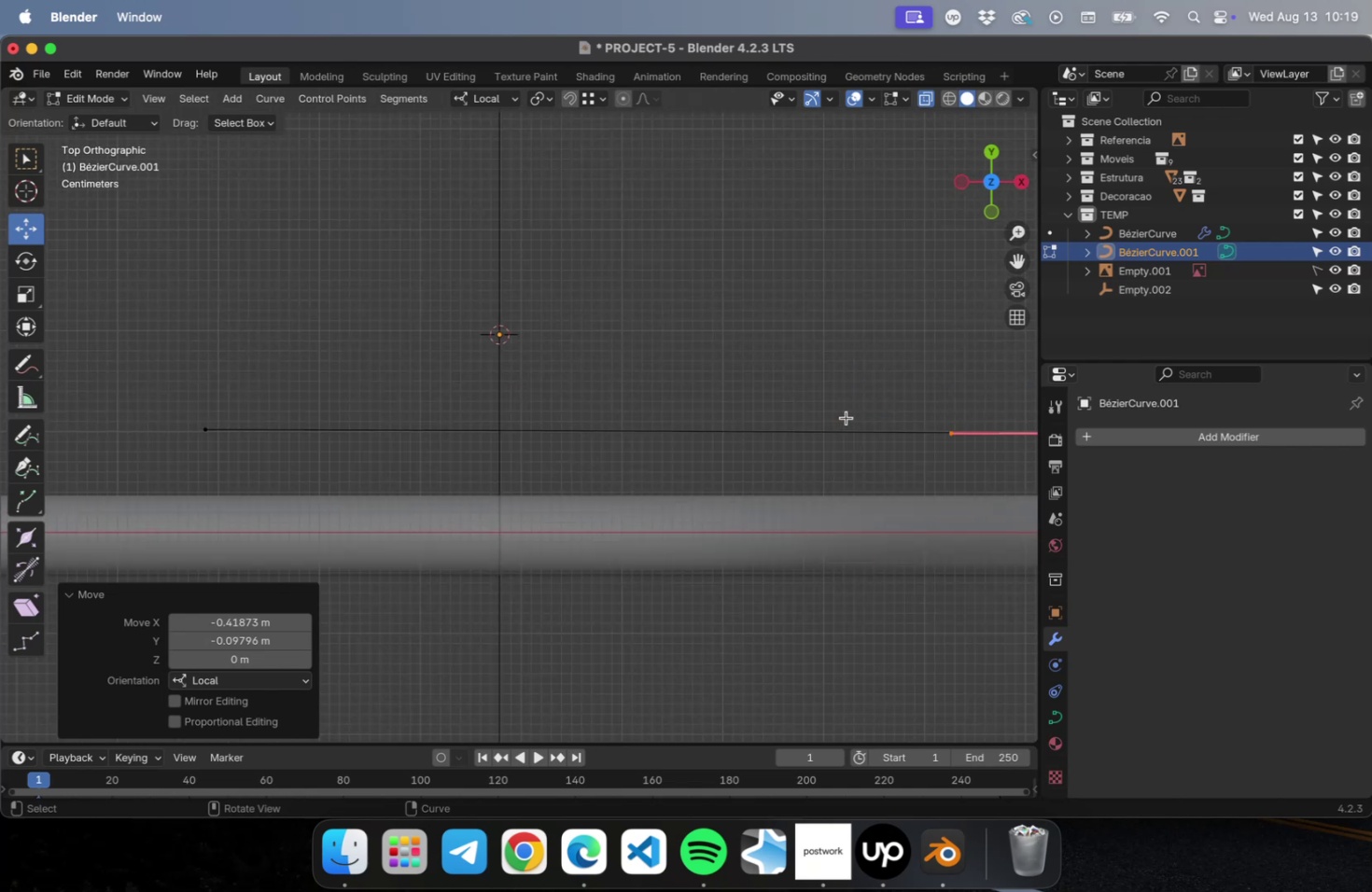 
hold_key(key=ShiftLeft, duration=0.56)
 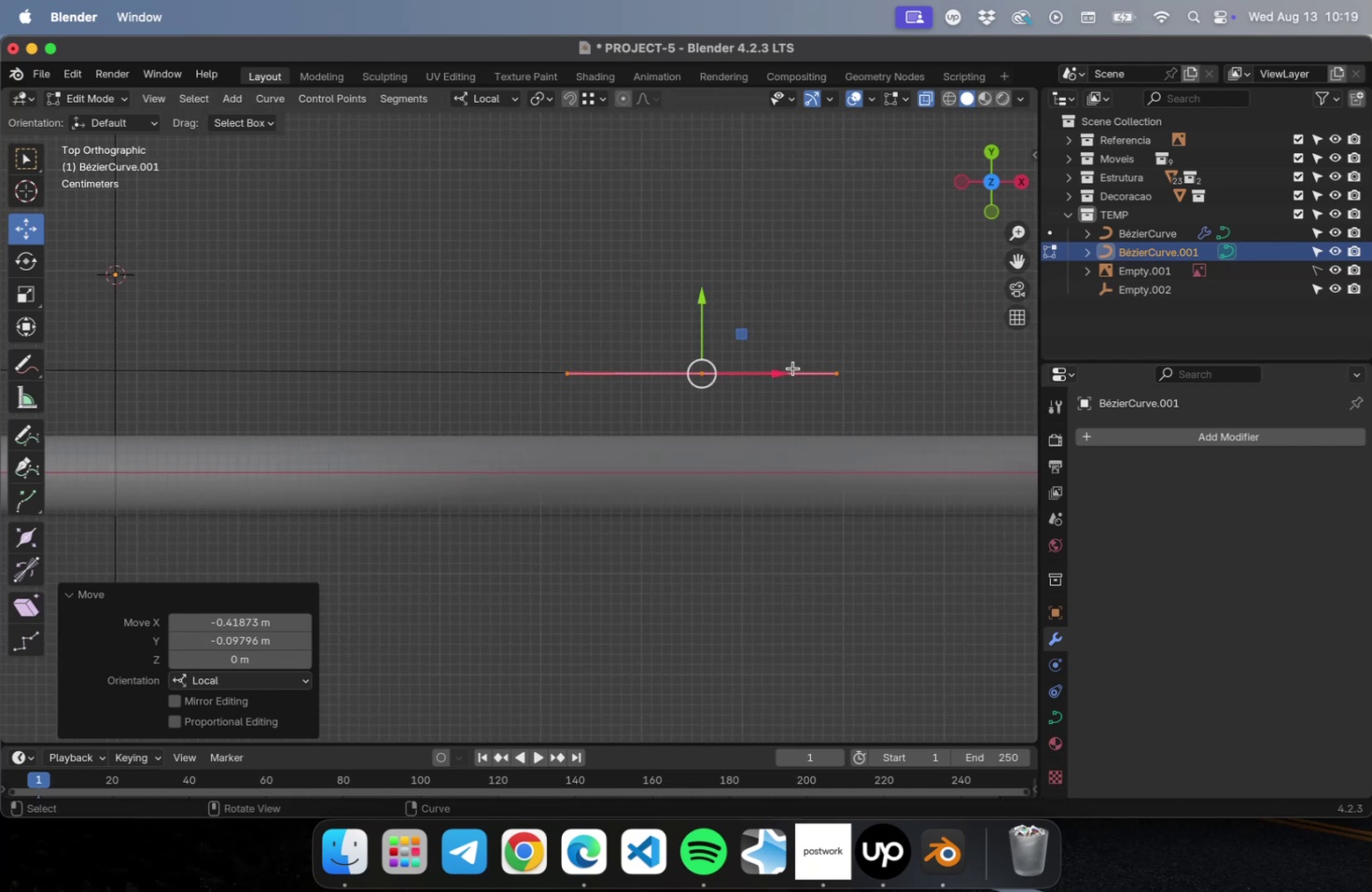 
scroll: coordinate [791, 365], scroll_direction: up, amount: 15.0
 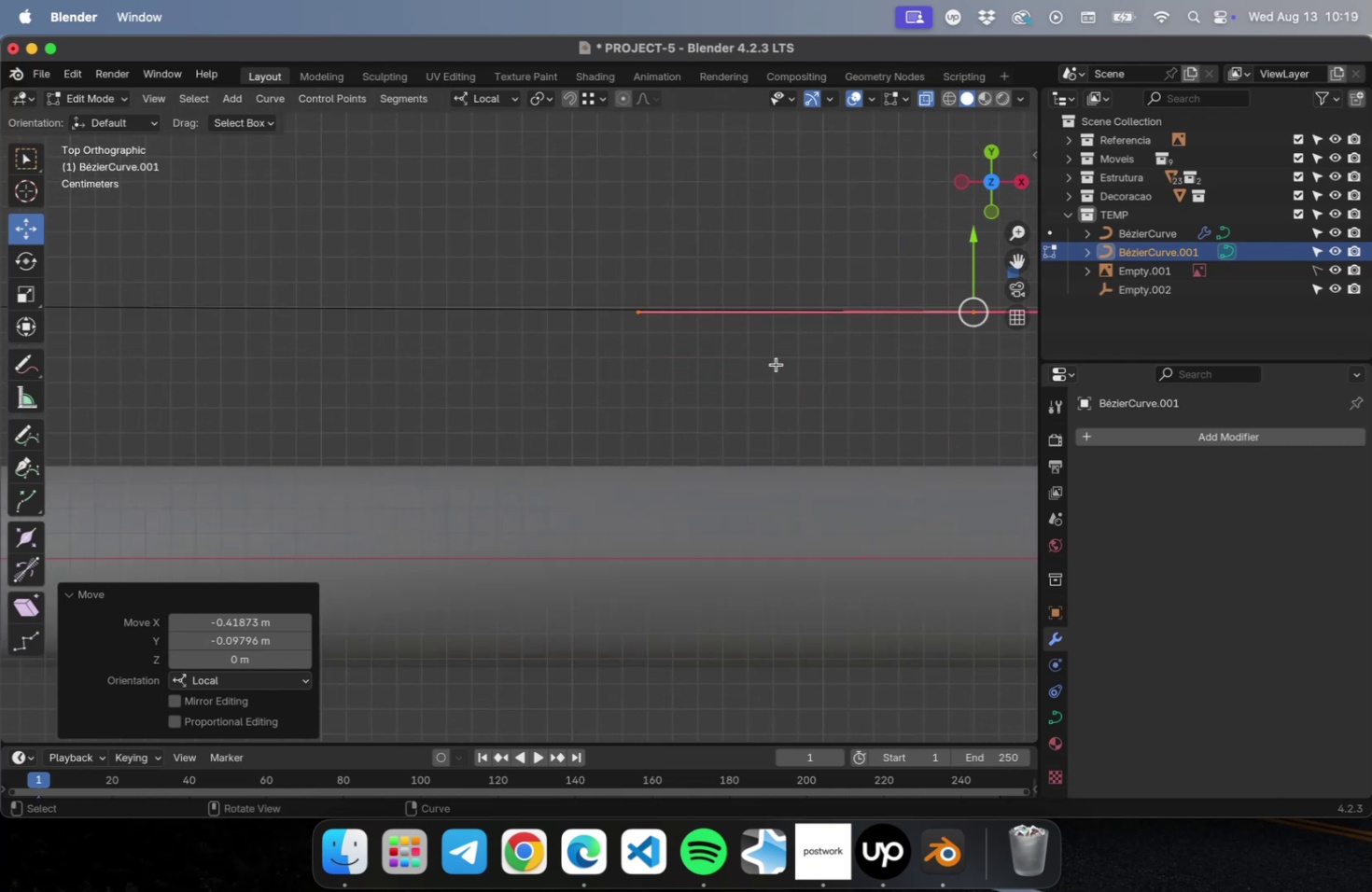 
hold_key(key=ShiftLeft, duration=0.55)
 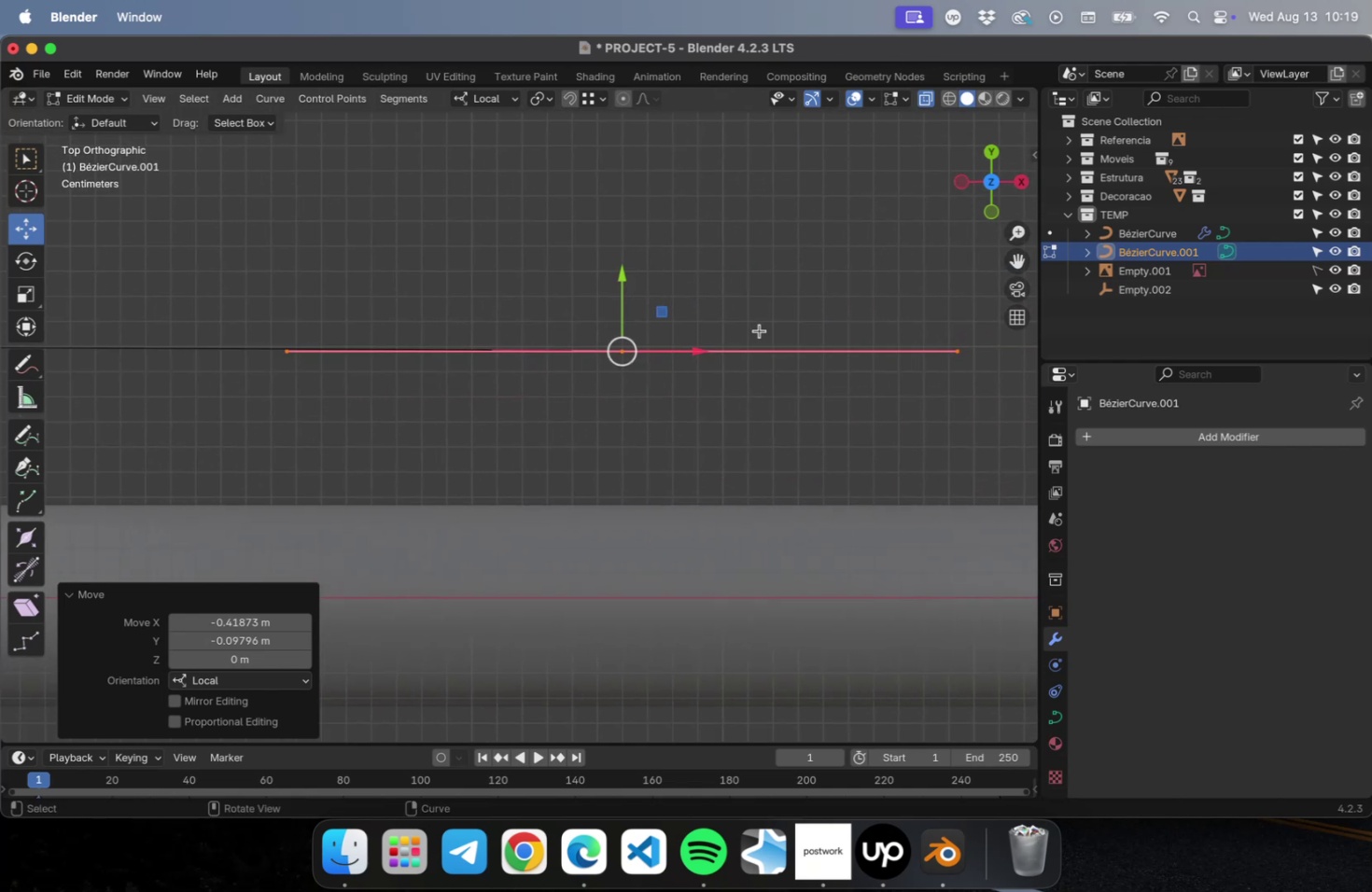 
scroll: coordinate [754, 330], scroll_direction: up, amount: 15.0
 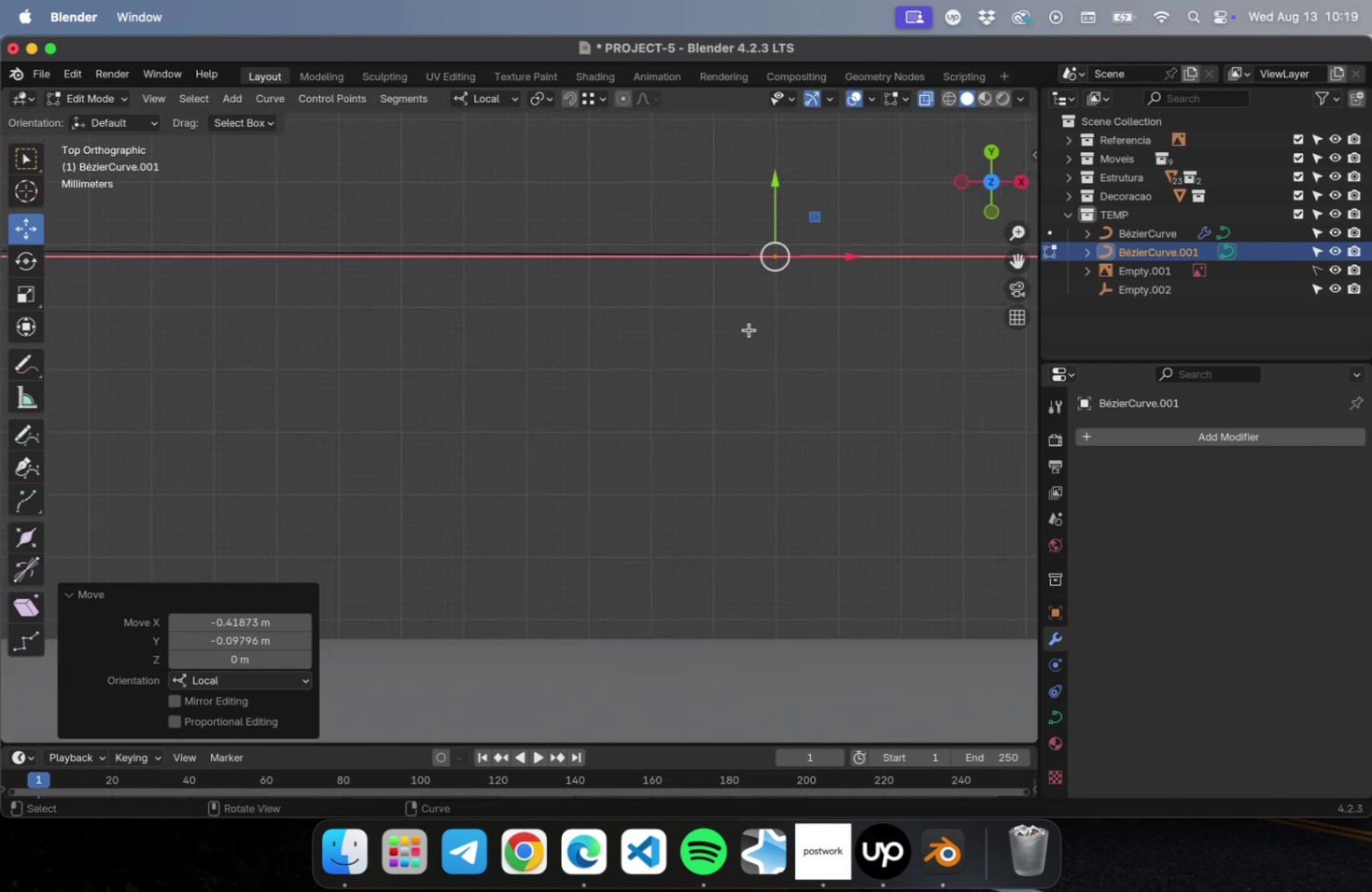 
hold_key(key=ShiftLeft, duration=0.44)
 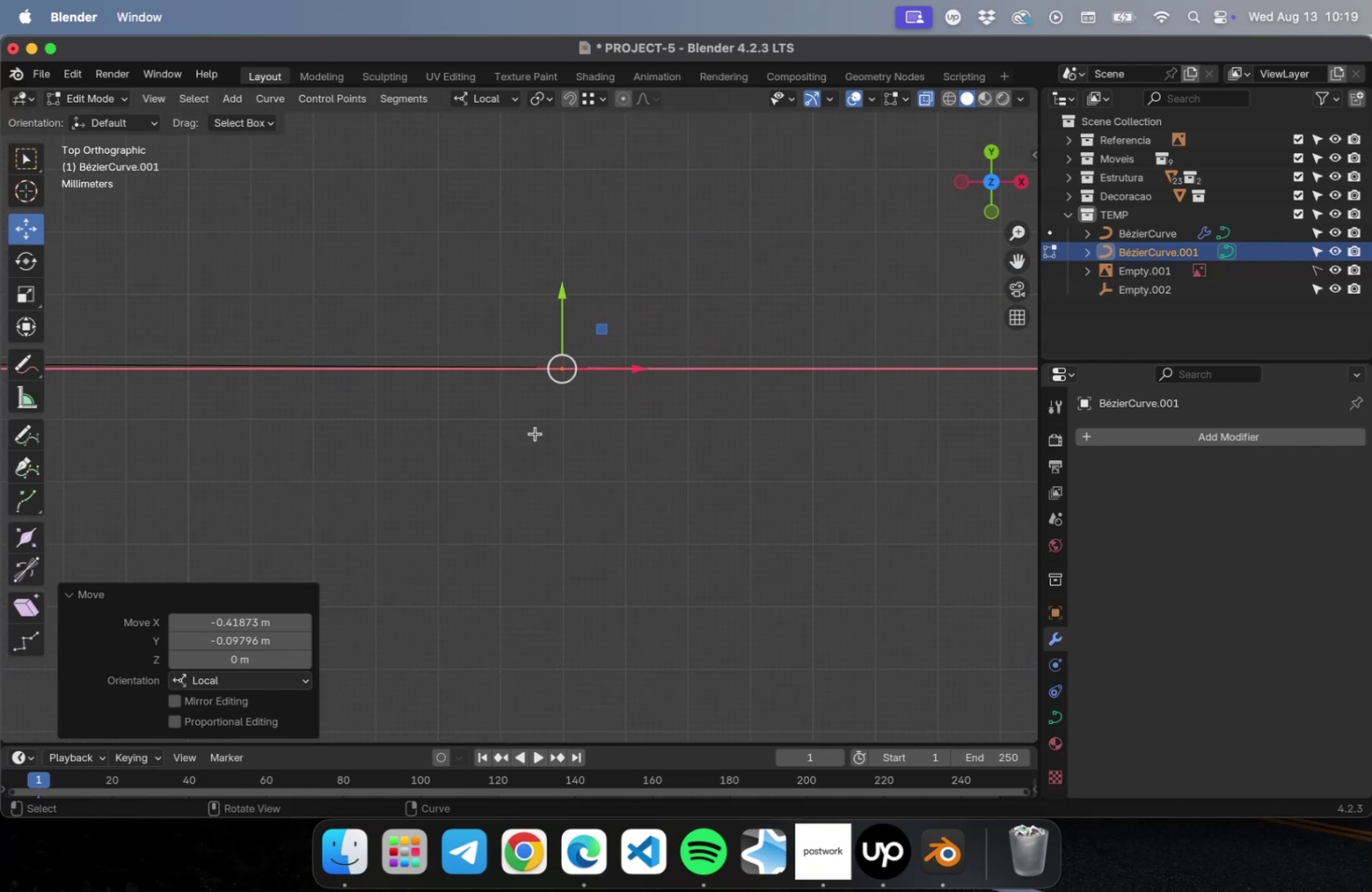 
scroll: coordinate [535, 433], scroll_direction: down, amount: 2.0
 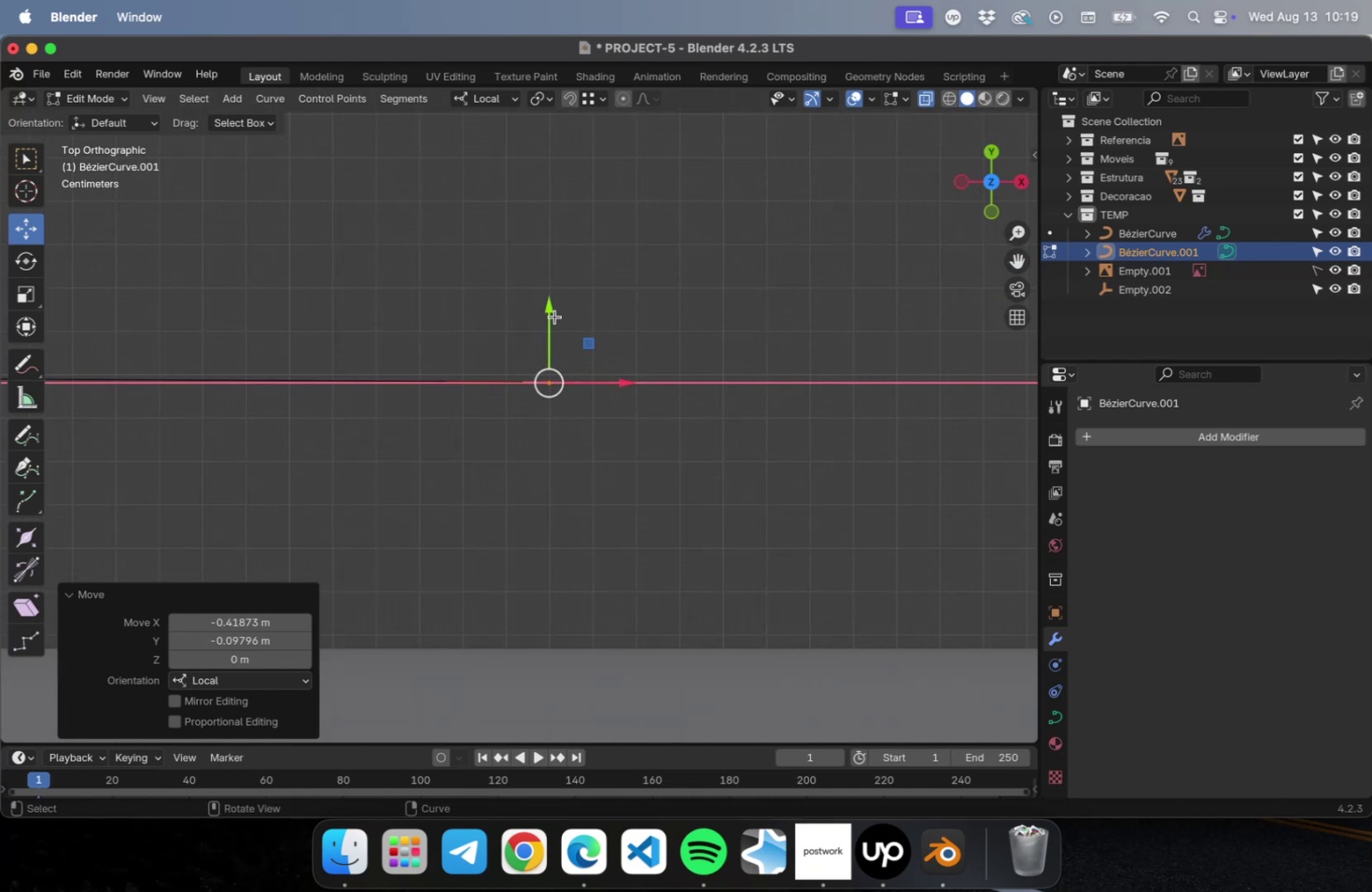 
left_click_drag(start_coordinate=[549, 311], to_coordinate=[549, 300])
 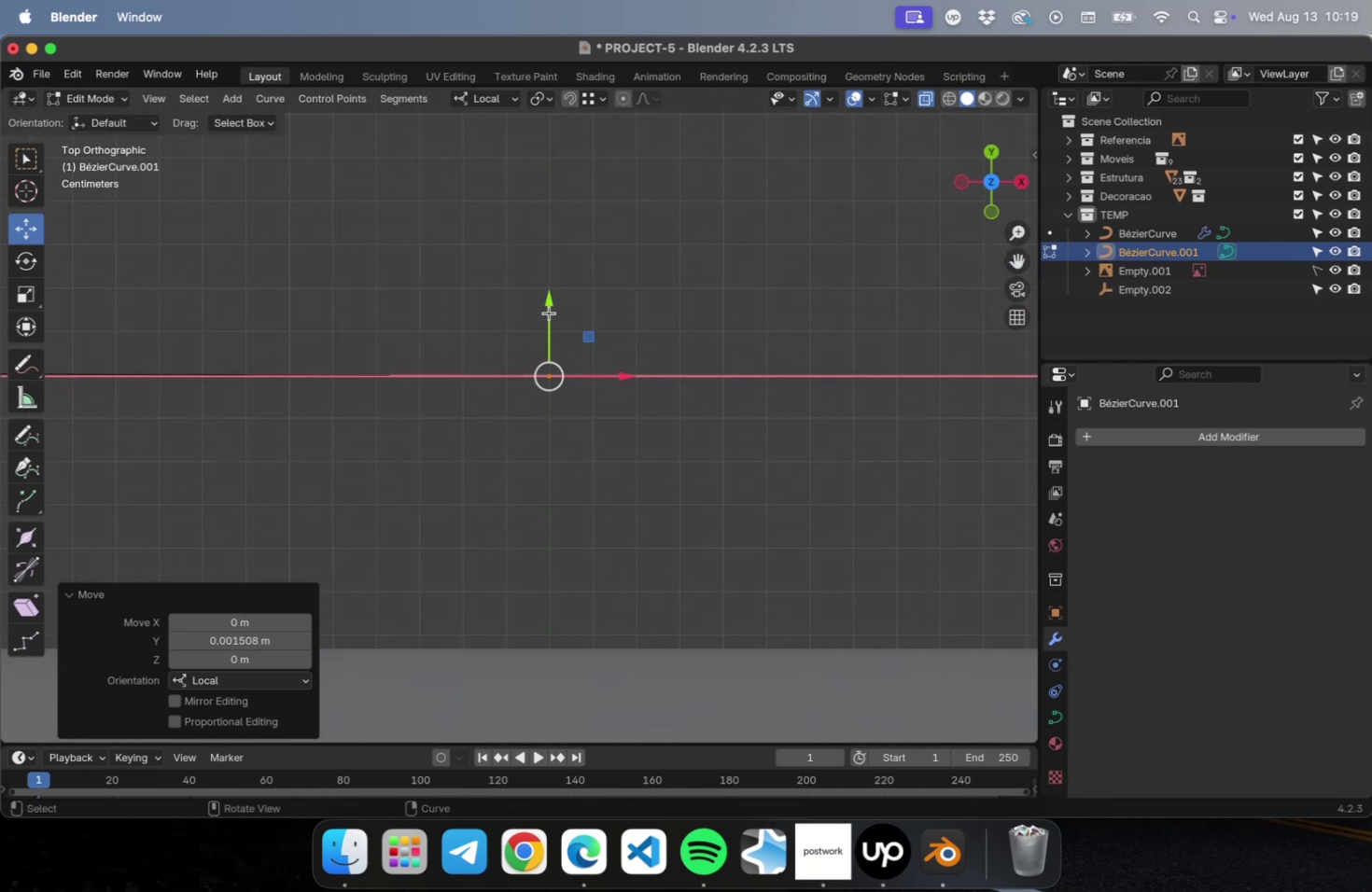 
scroll: coordinate [553, 366], scroll_direction: down, amount: 14.0
 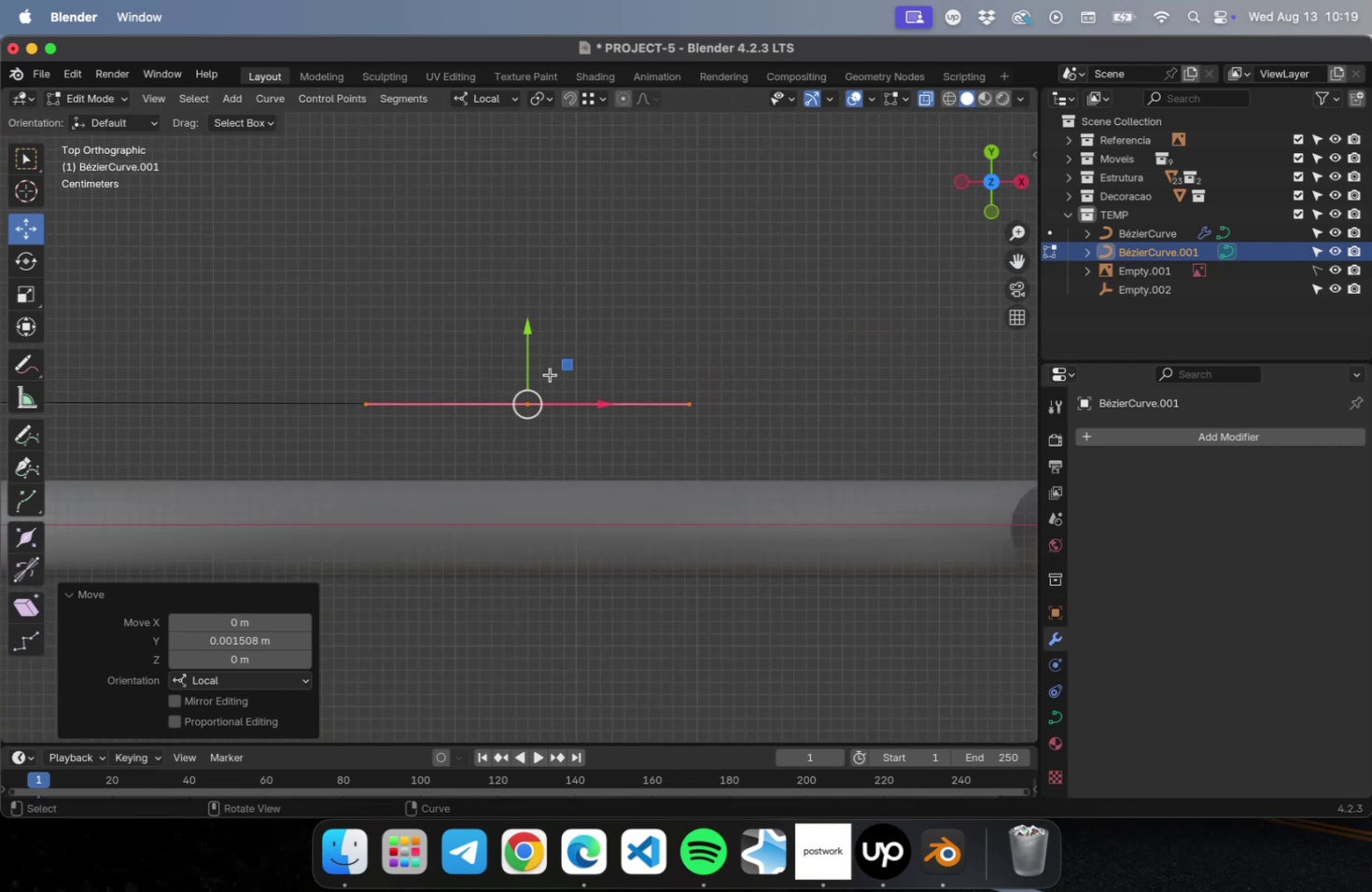 
hold_key(key=ShiftLeft, duration=2.01)
 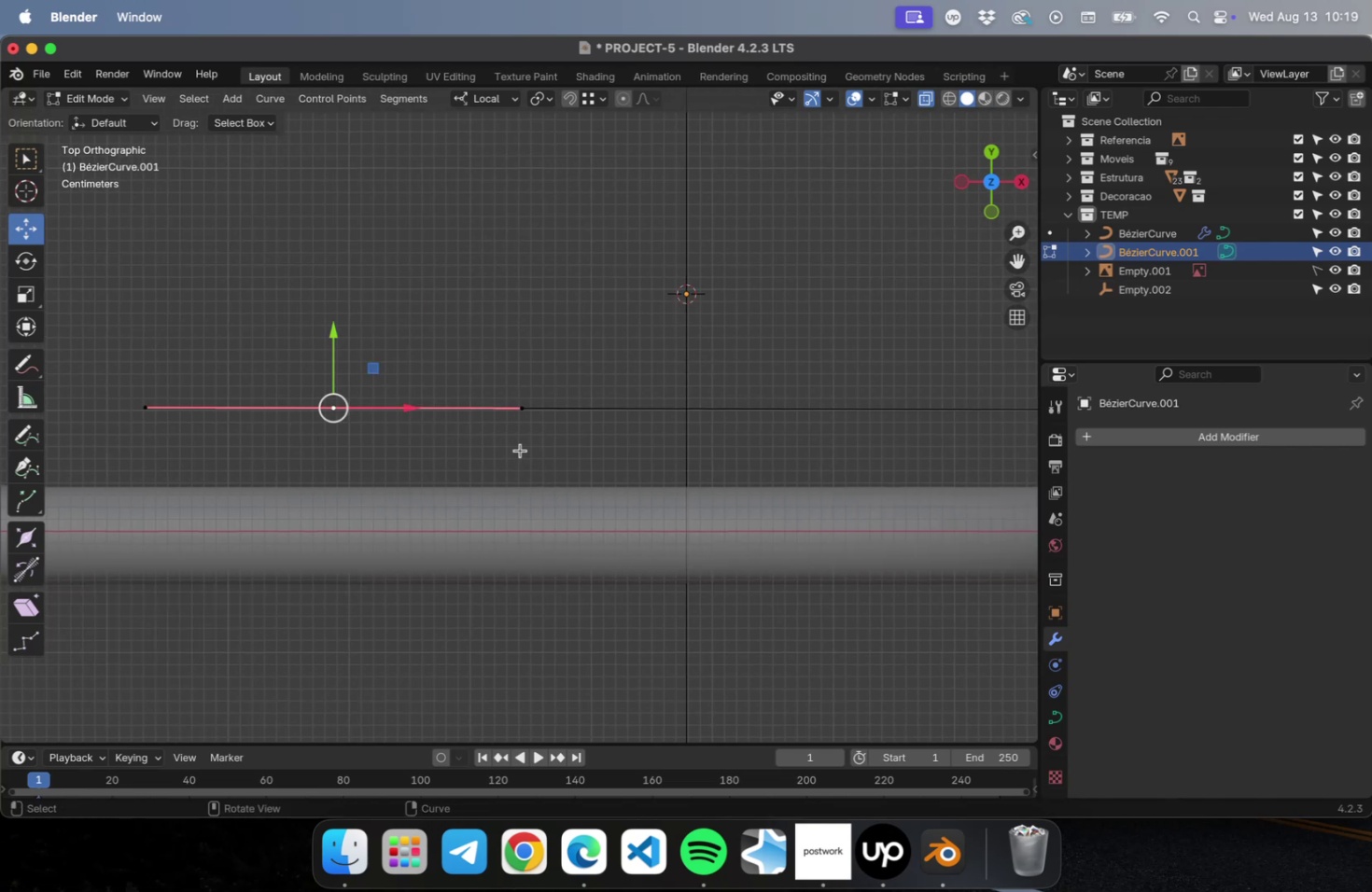 
scroll: coordinate [298, 432], scroll_direction: up, amount: 22.0
 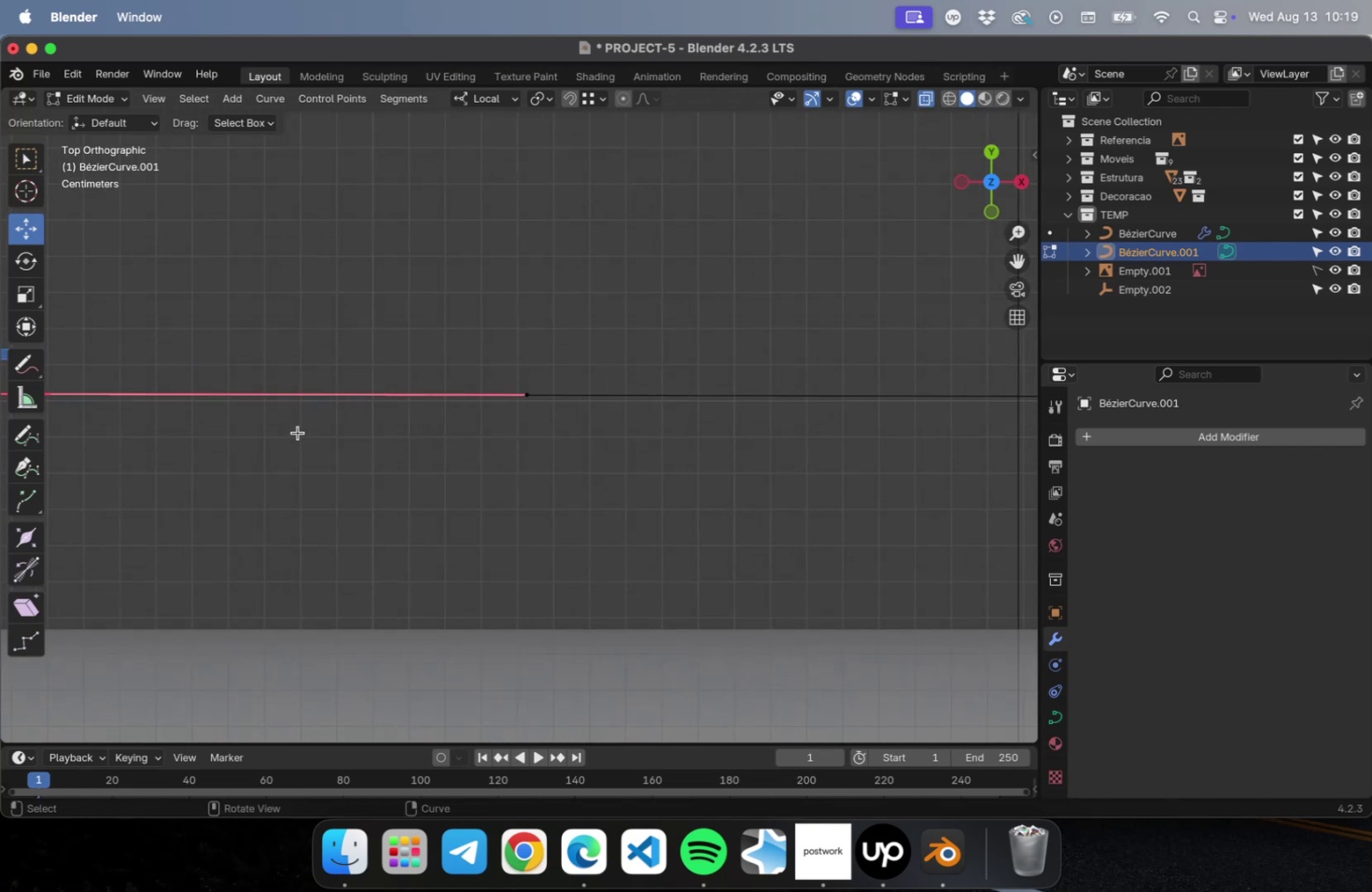 
hold_key(key=ShiftLeft, duration=0.83)
 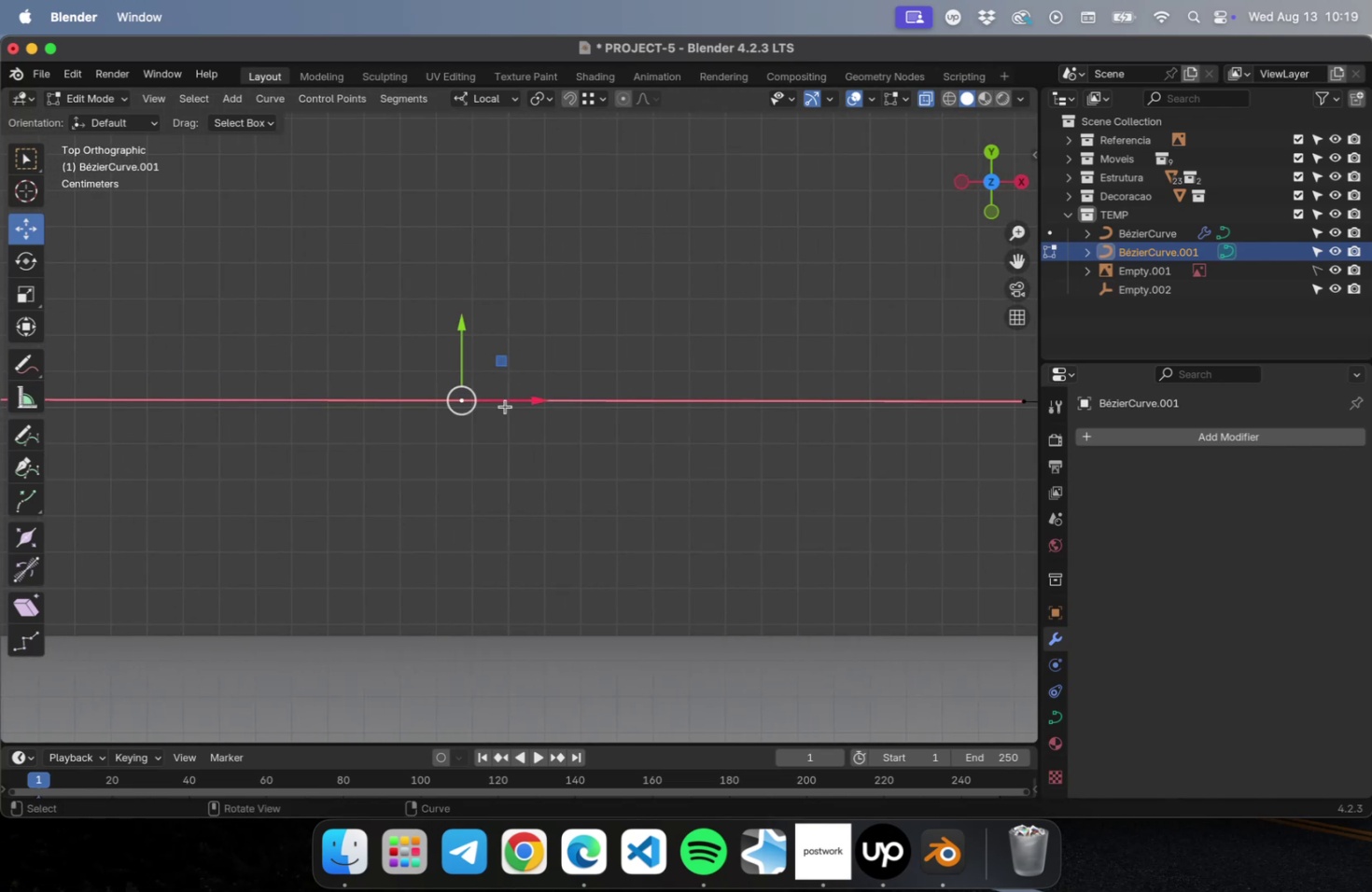 
scroll: coordinate [504, 403], scroll_direction: up, amount: 1.0
 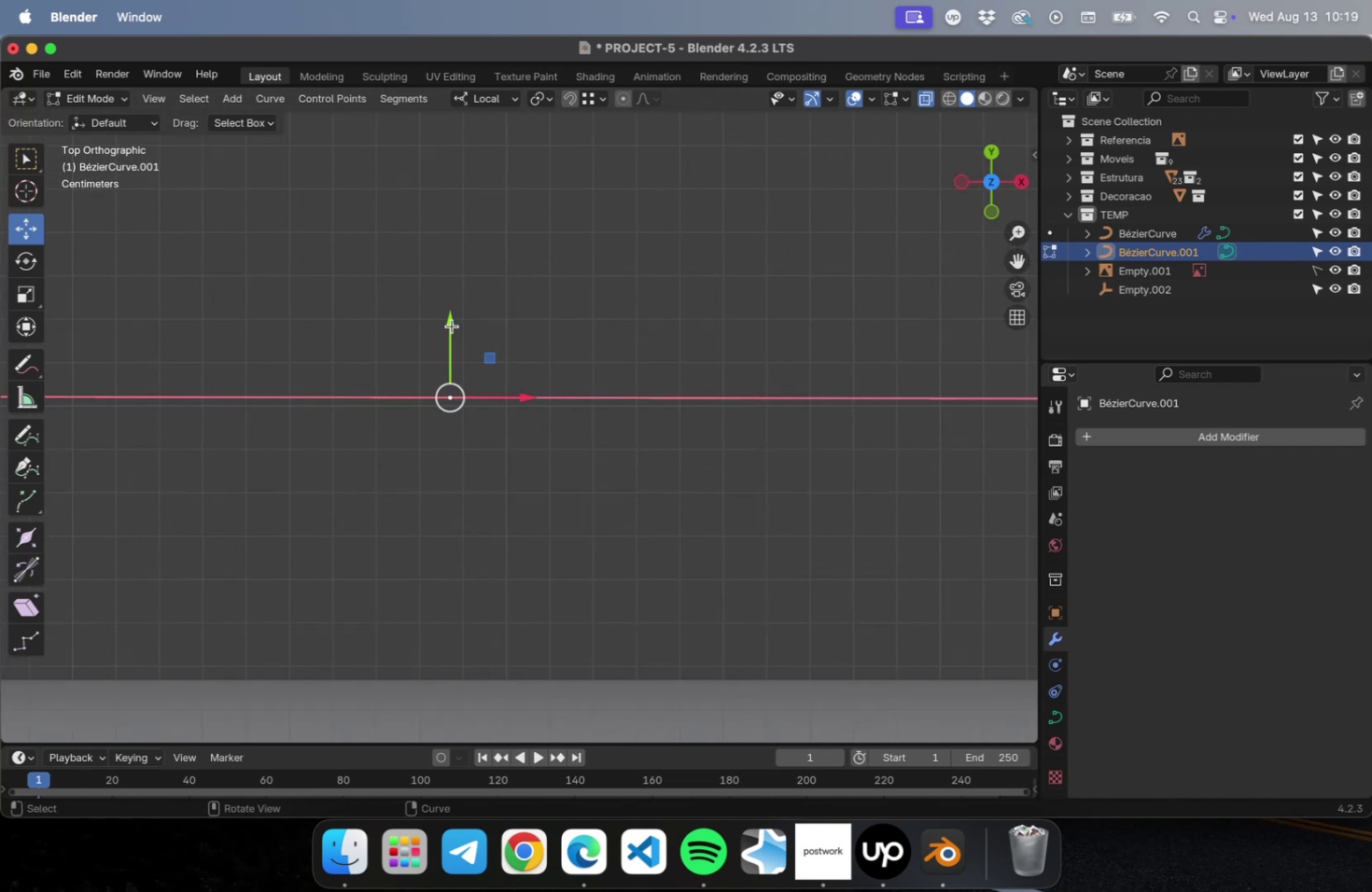 
left_click_drag(start_coordinate=[453, 322], to_coordinate=[450, 332])
 